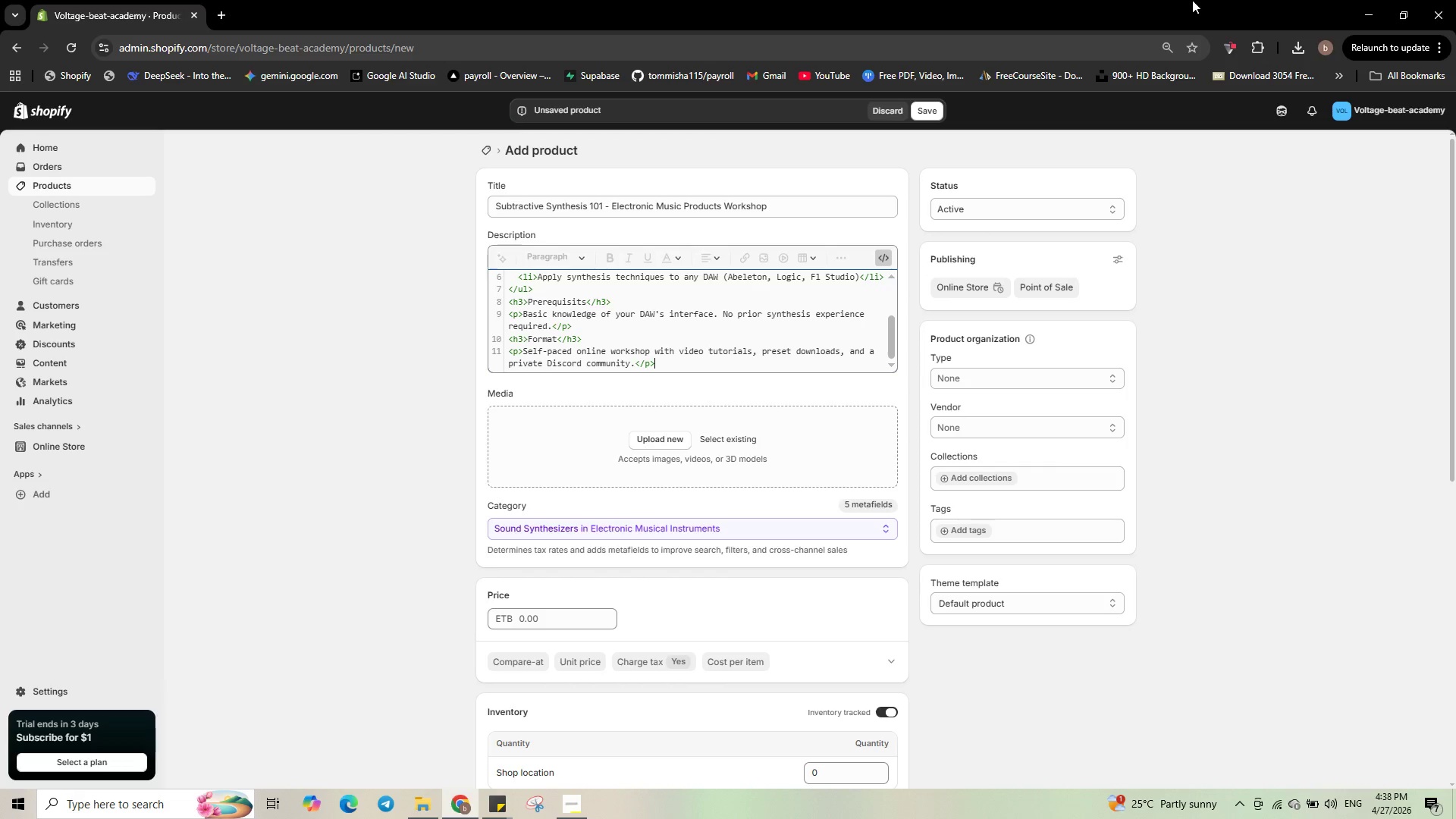 
scroll: coordinate [799, 323], scroll_direction: up, amount: 4.0
 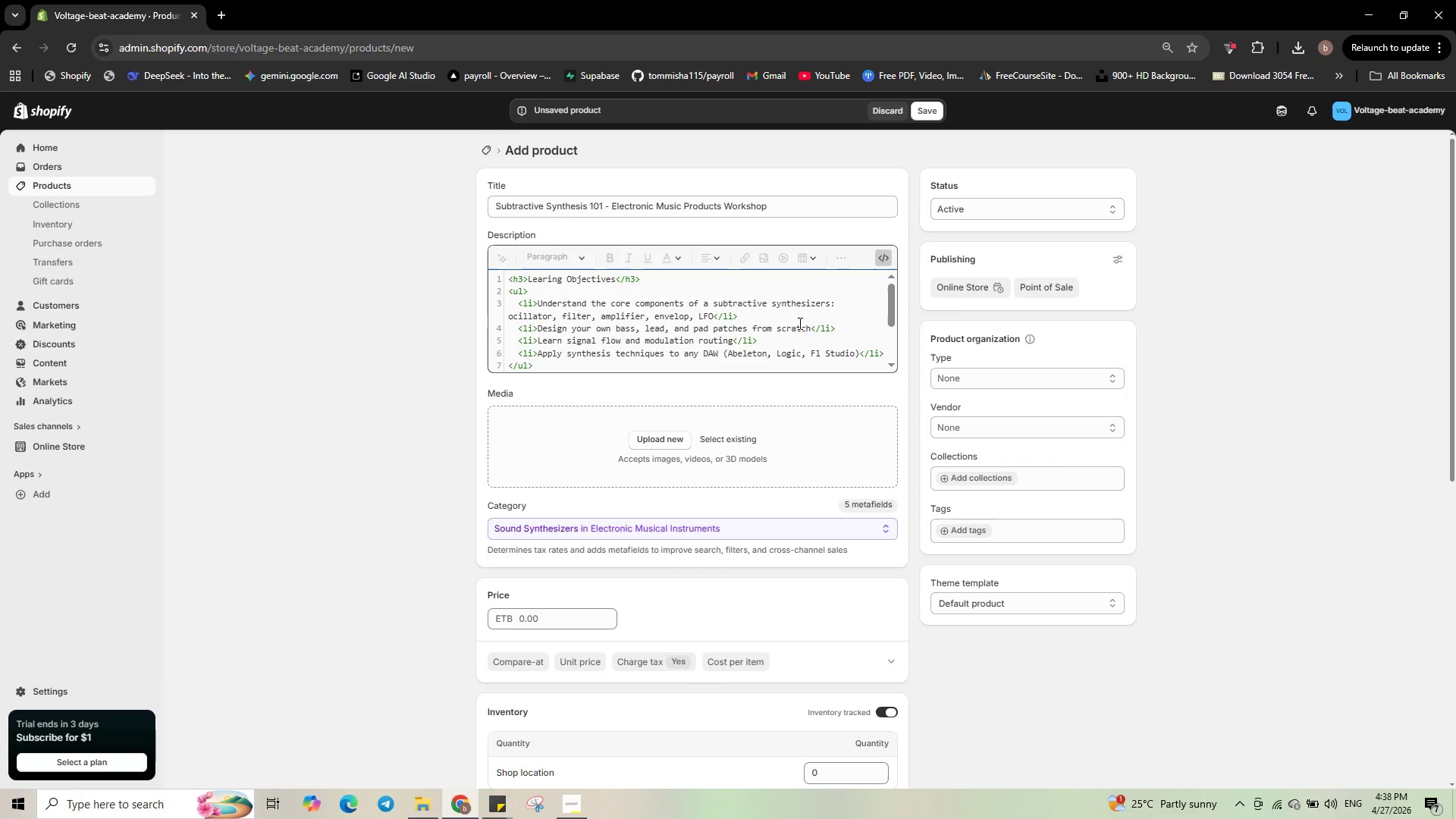 
wait(13.36)
 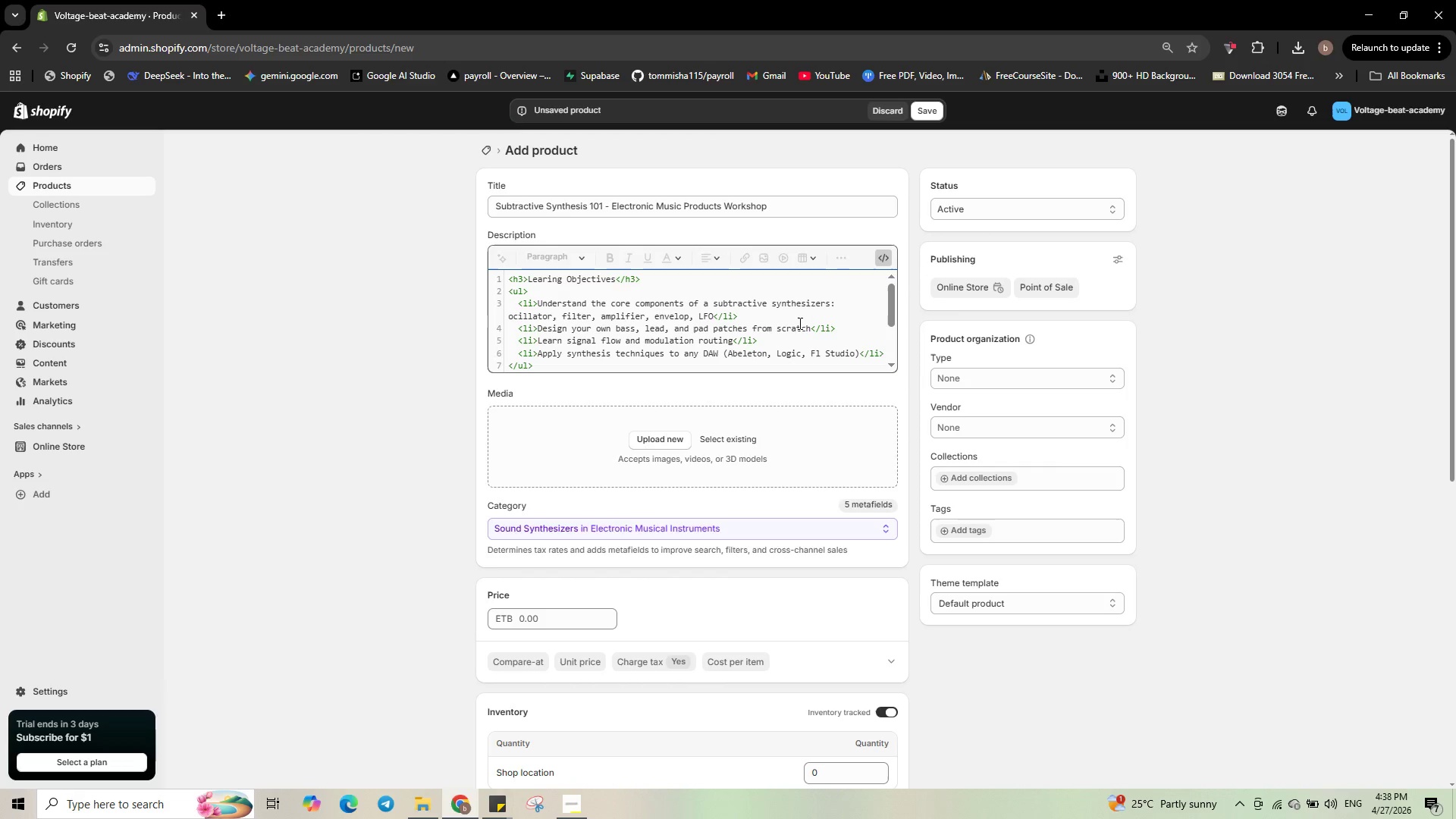 
scroll: coordinate [782, 302], scroll_direction: down, amount: 1.0
 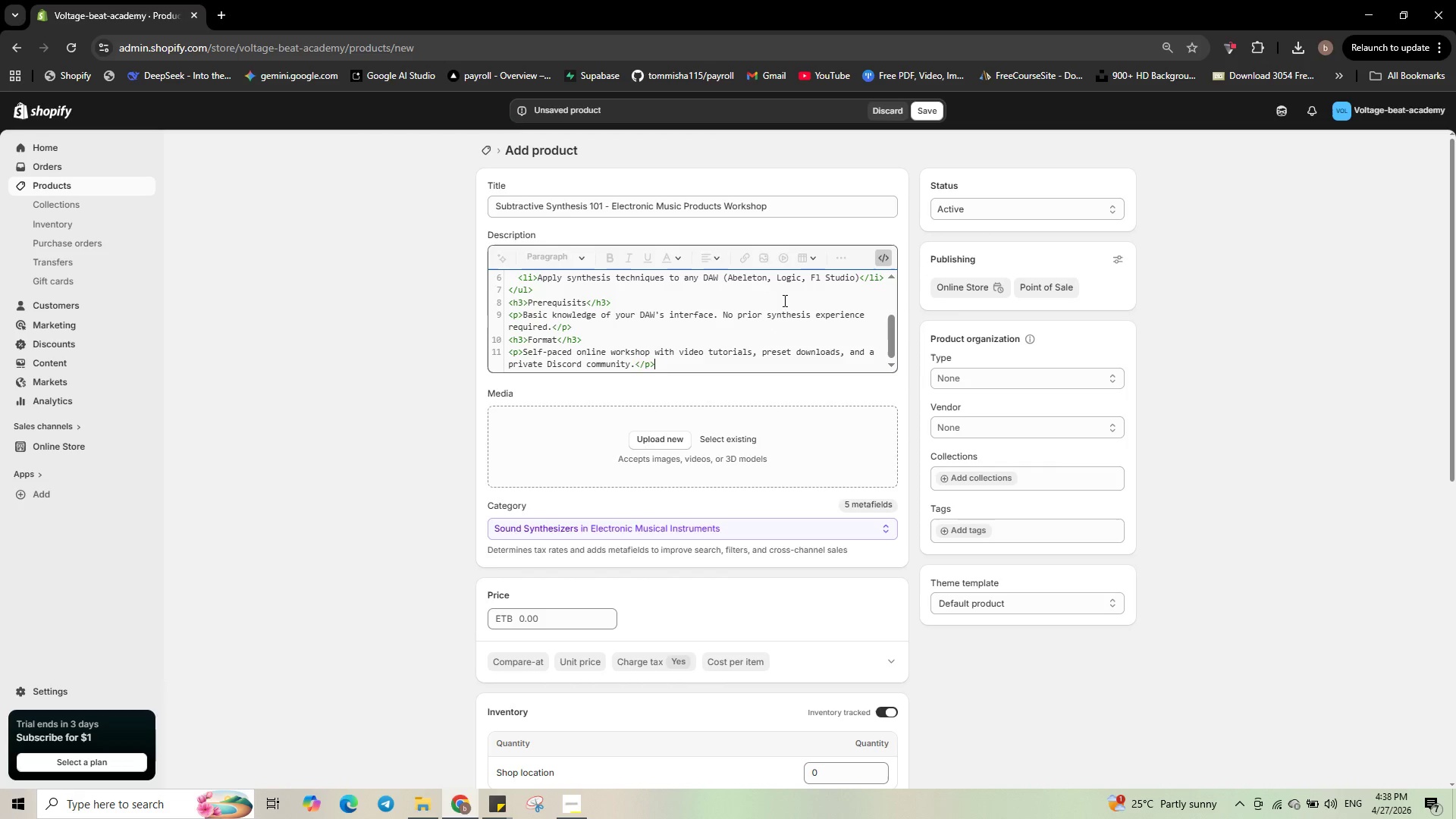 
wait(9.5)
 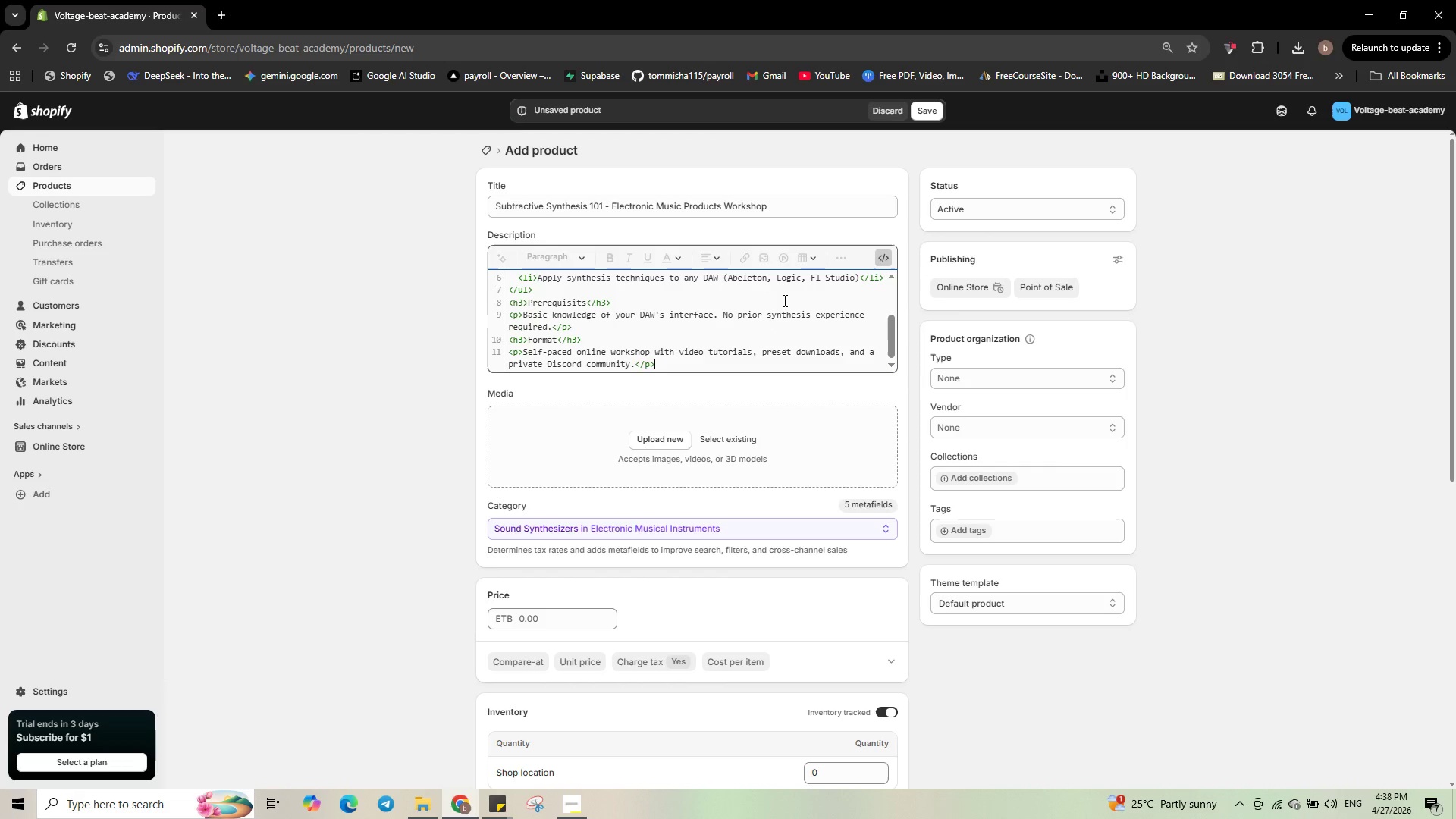 
left_click([1114, 257])
 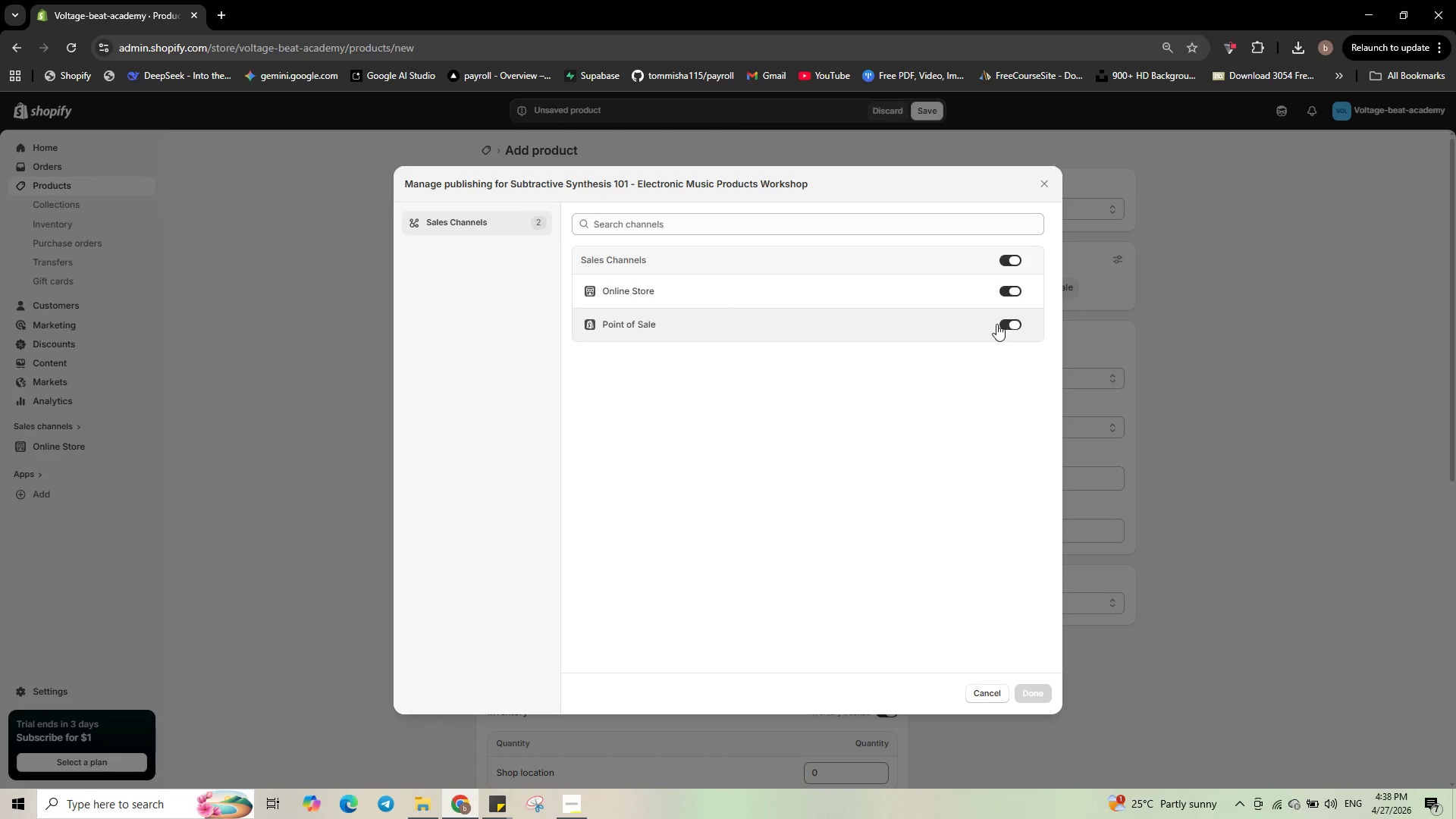 
left_click([1010, 325])
 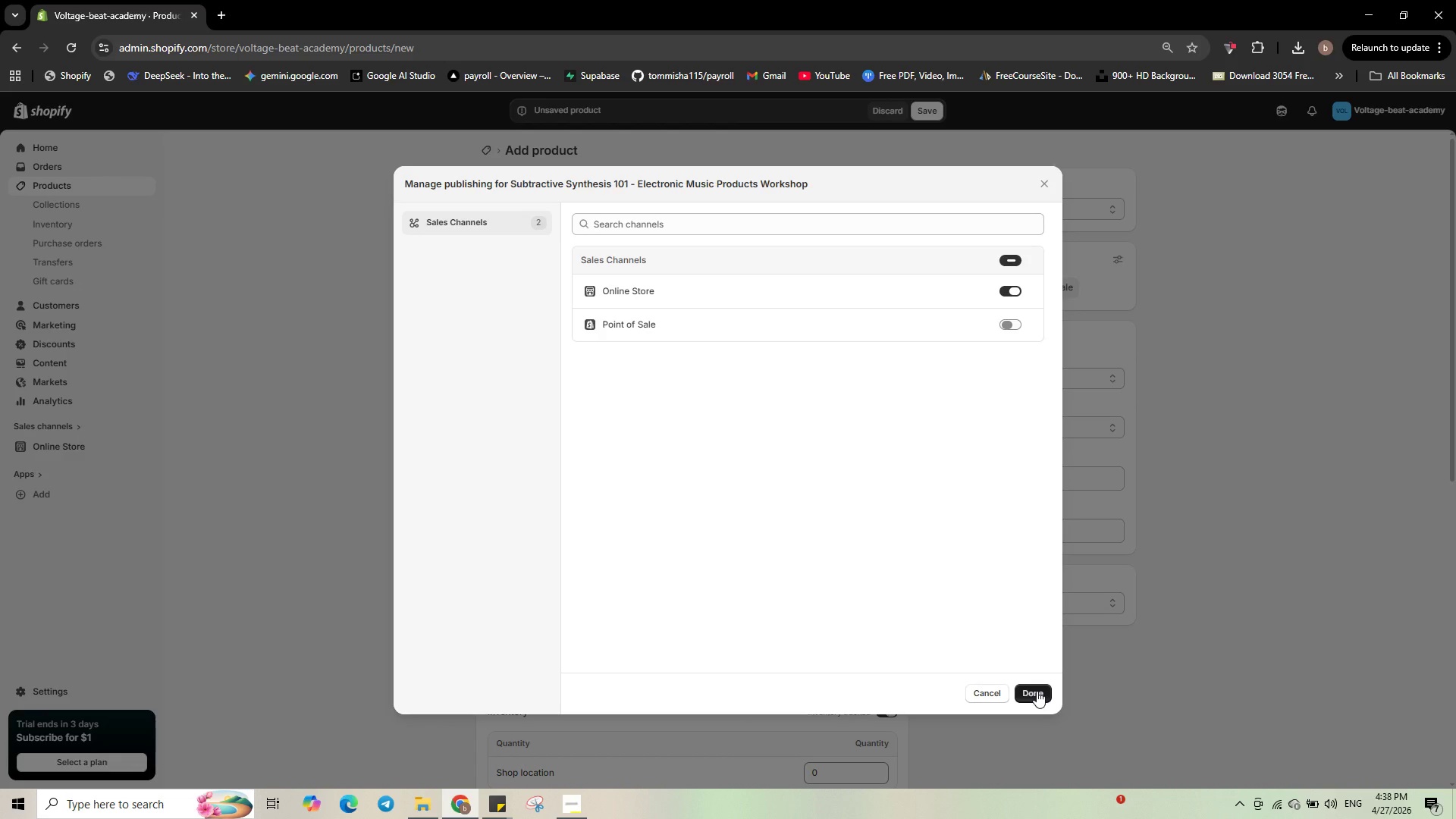 
left_click([1037, 691])
 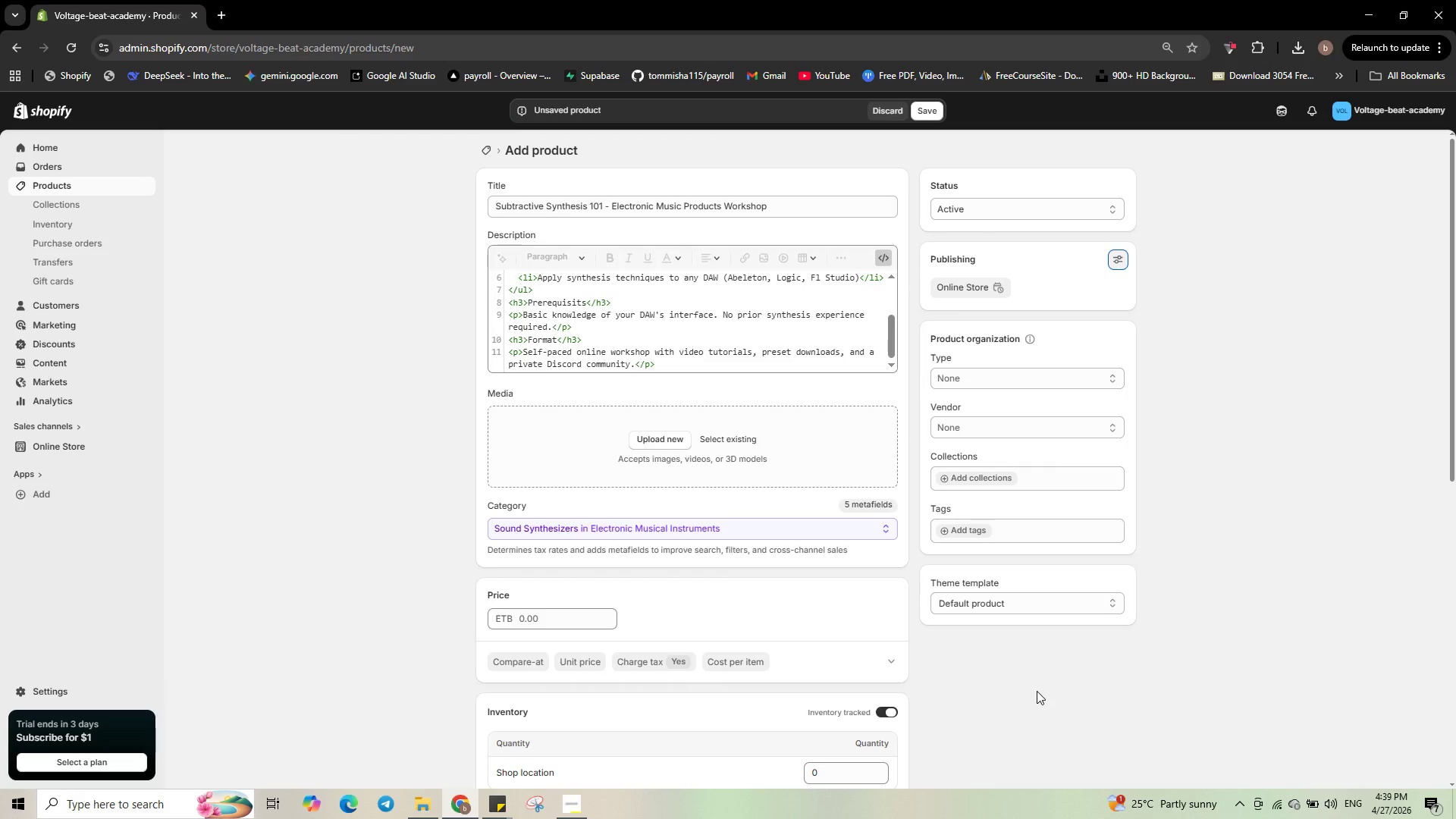 
wait(8.59)
 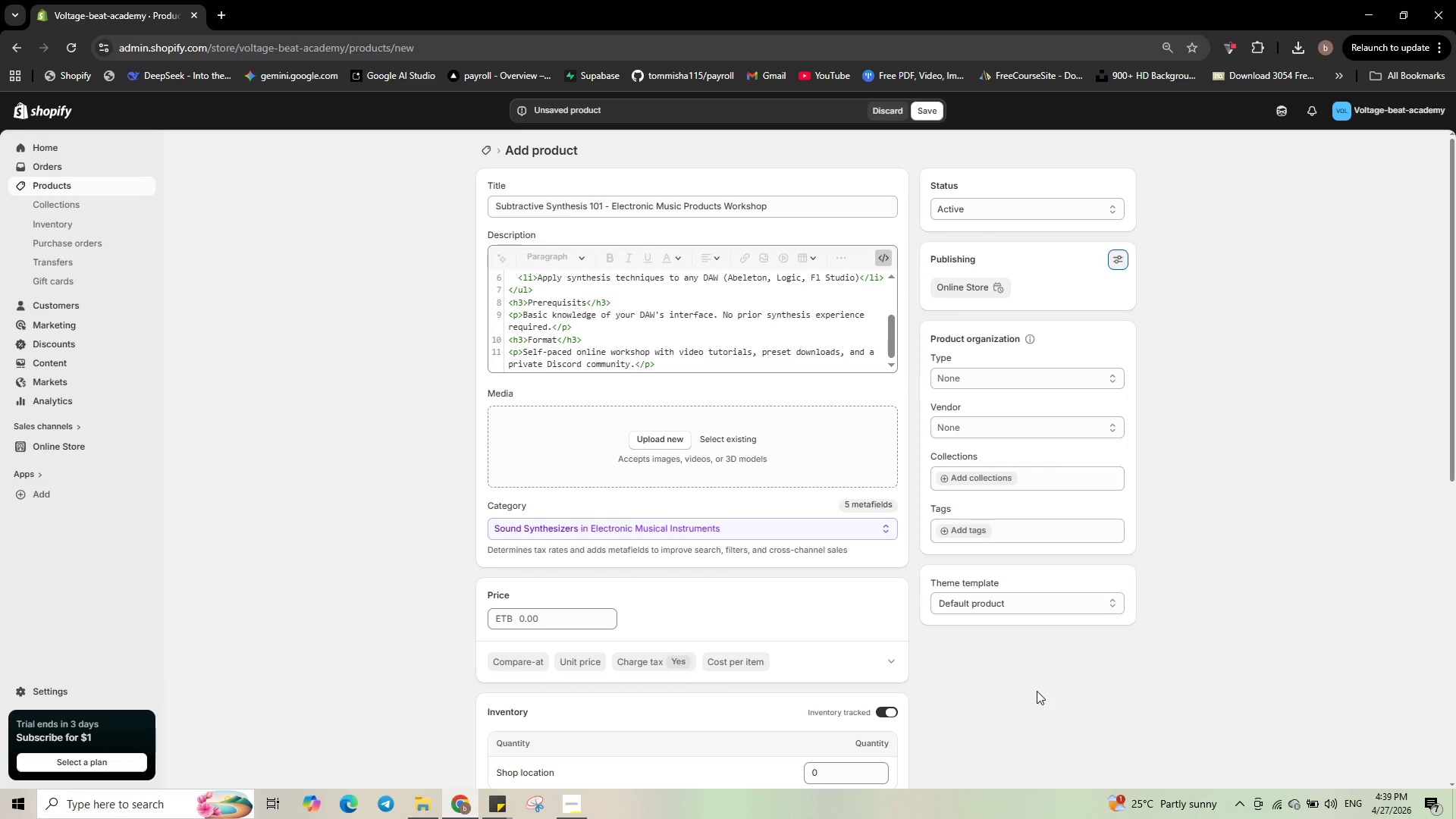 
left_click([1052, 375])
 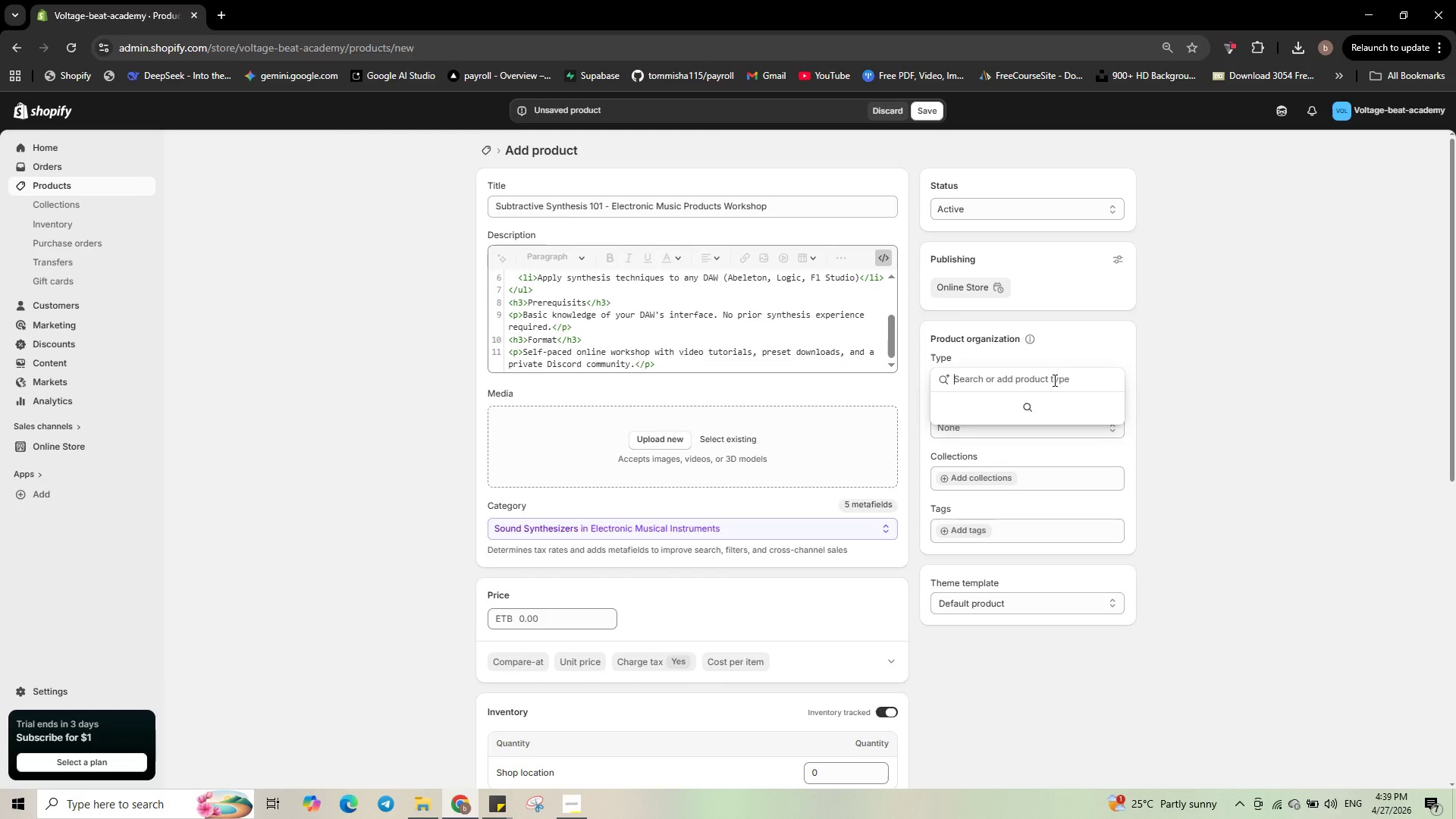 
wait(7.81)
 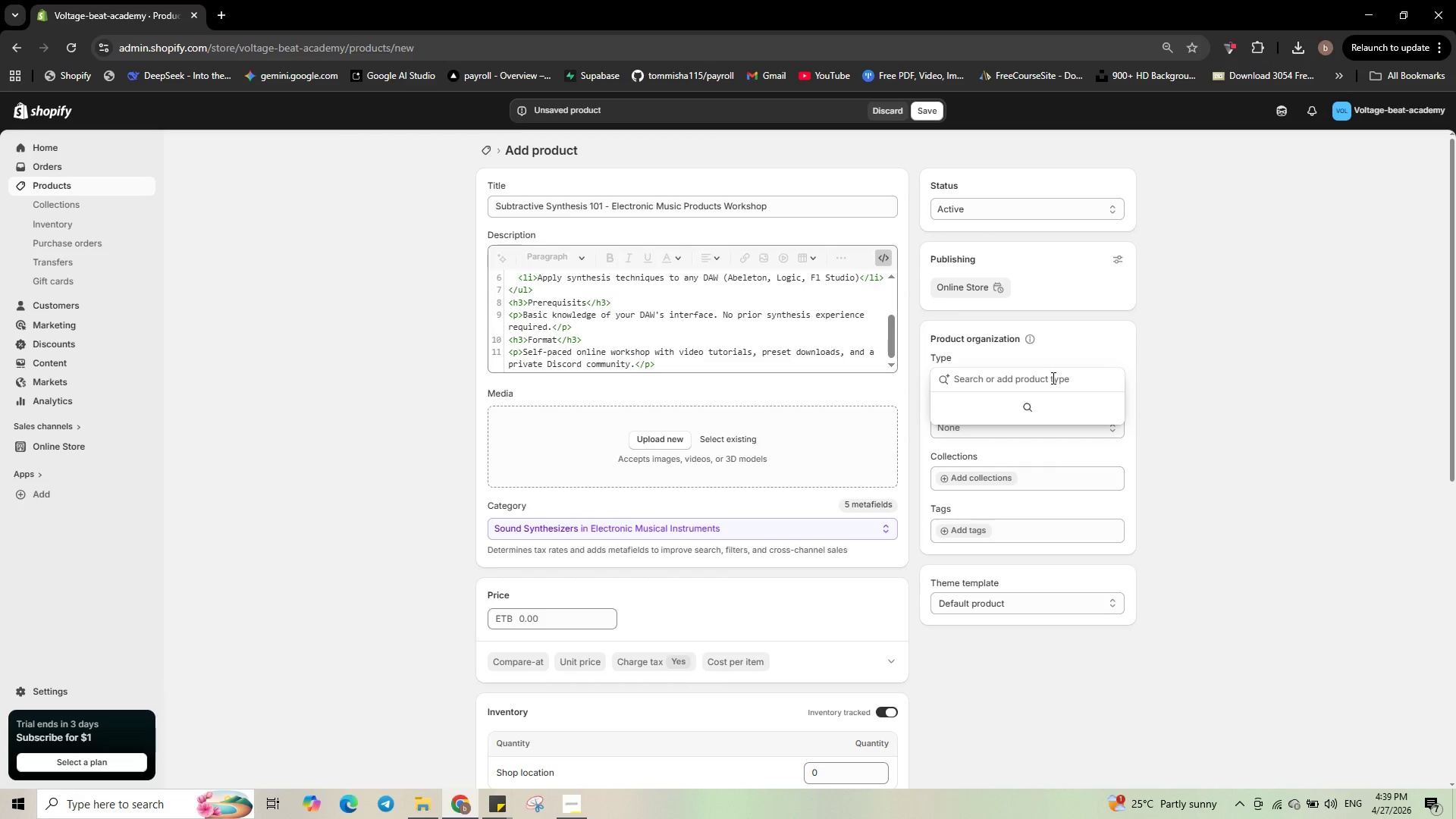 
type(Master)
key(Backspace)
key(Backspace)
key(Backspace)
key(Backspace)
type(terclass Bundle)
 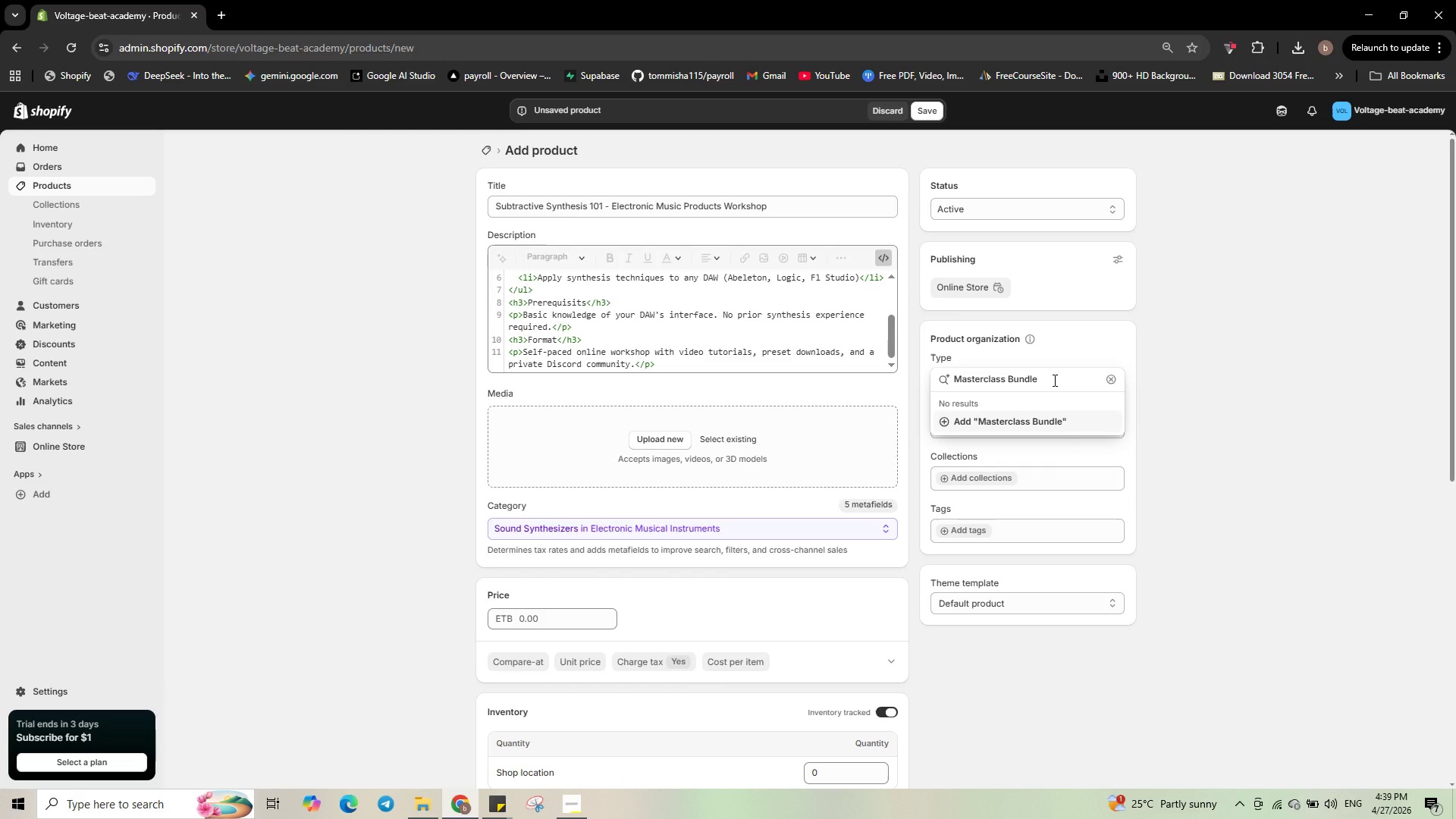 
hold_key(key=G, duration=24.2)
 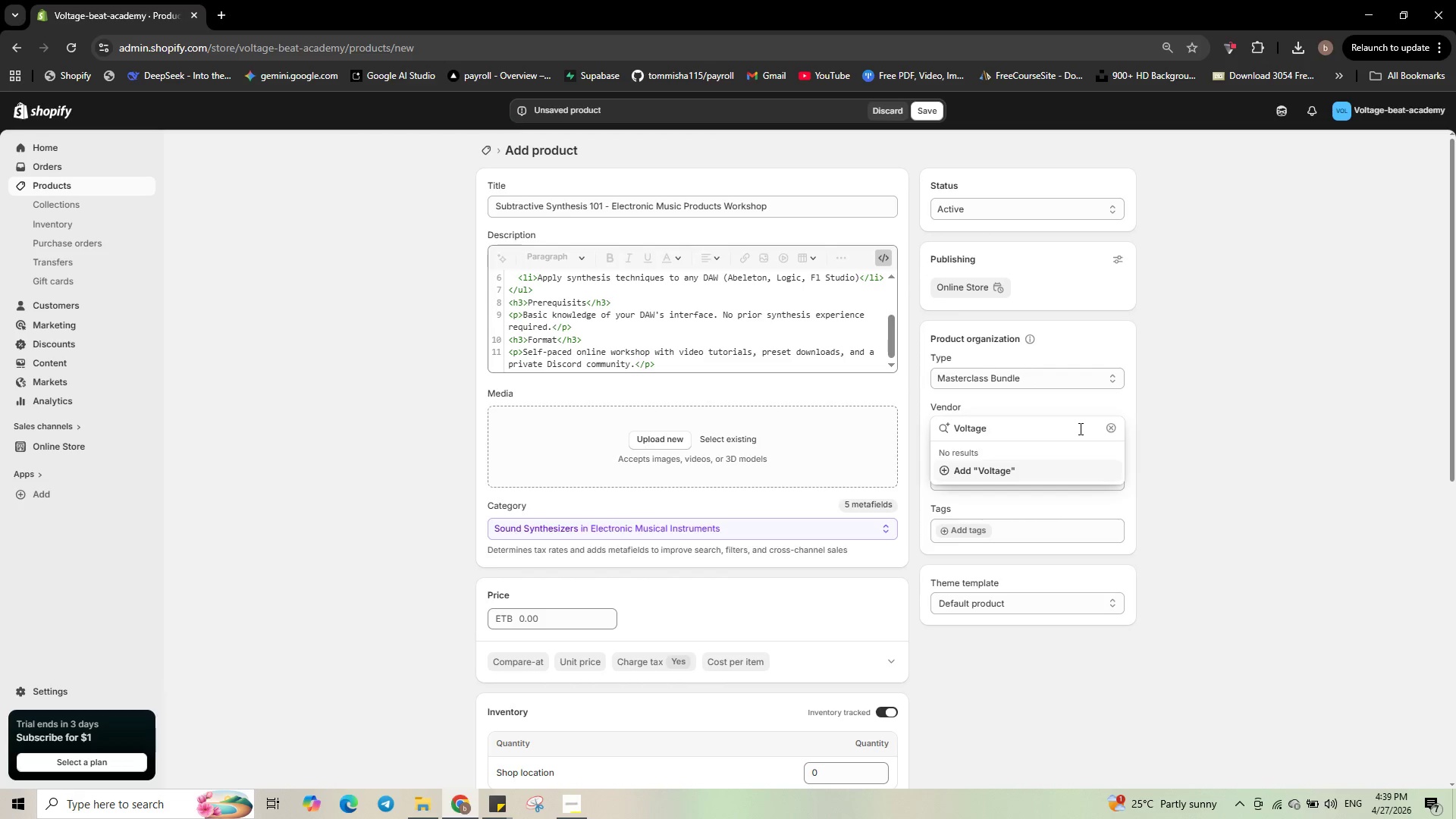 
left_click([1087, 414])
 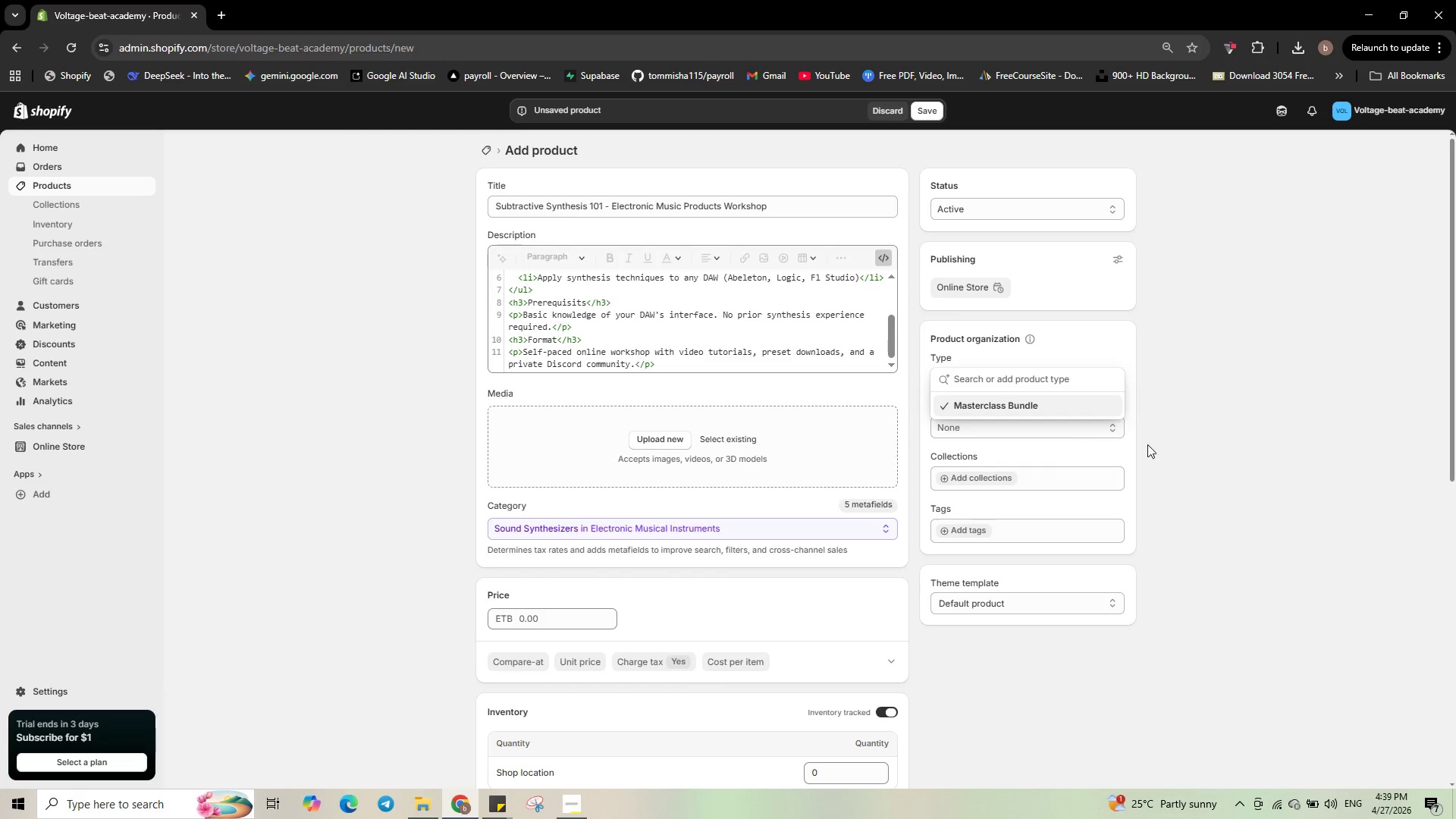 
left_click([1165, 441])
 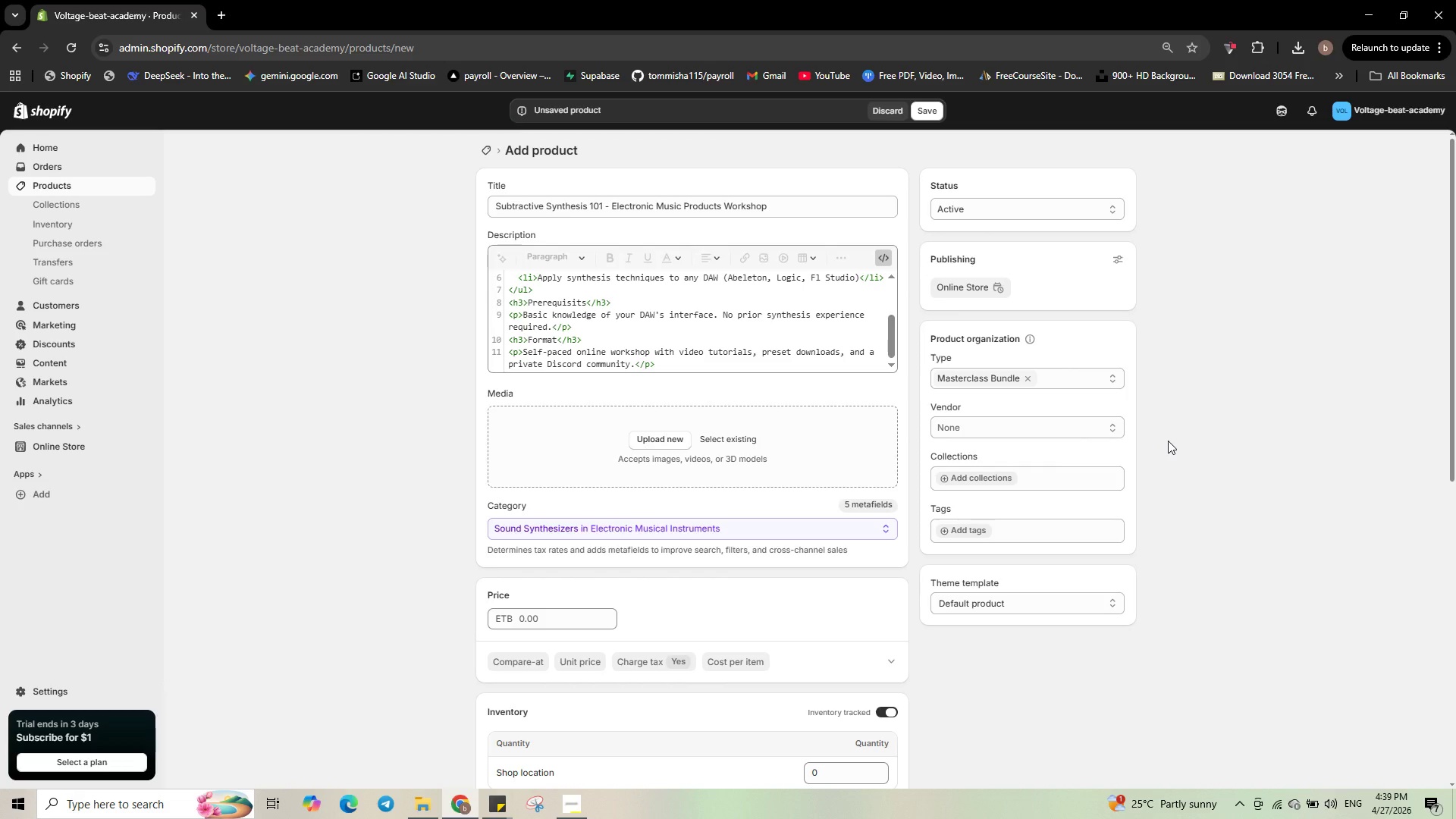 
left_click([1079, 428])
 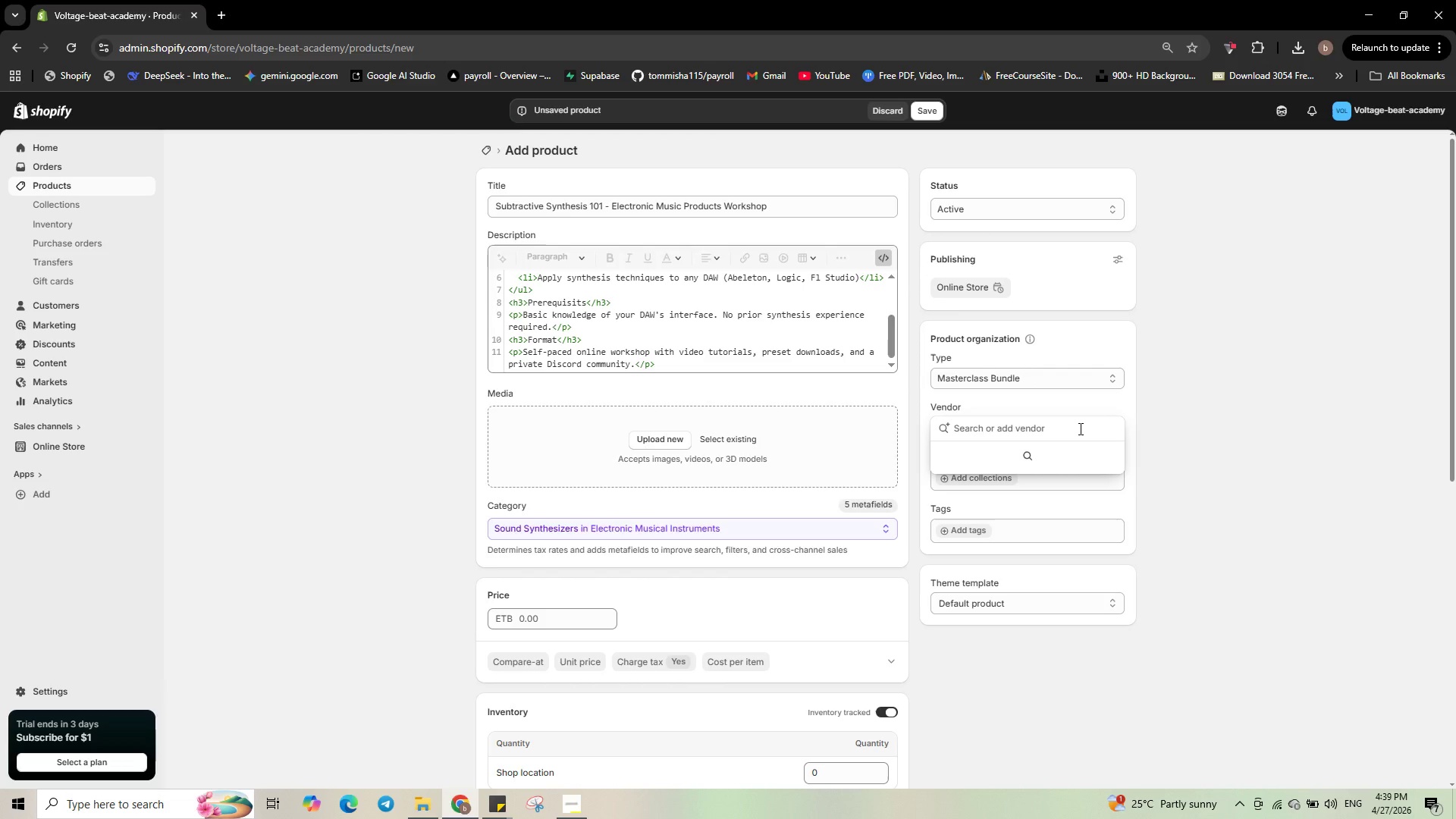 
type(Voltae Beat)
 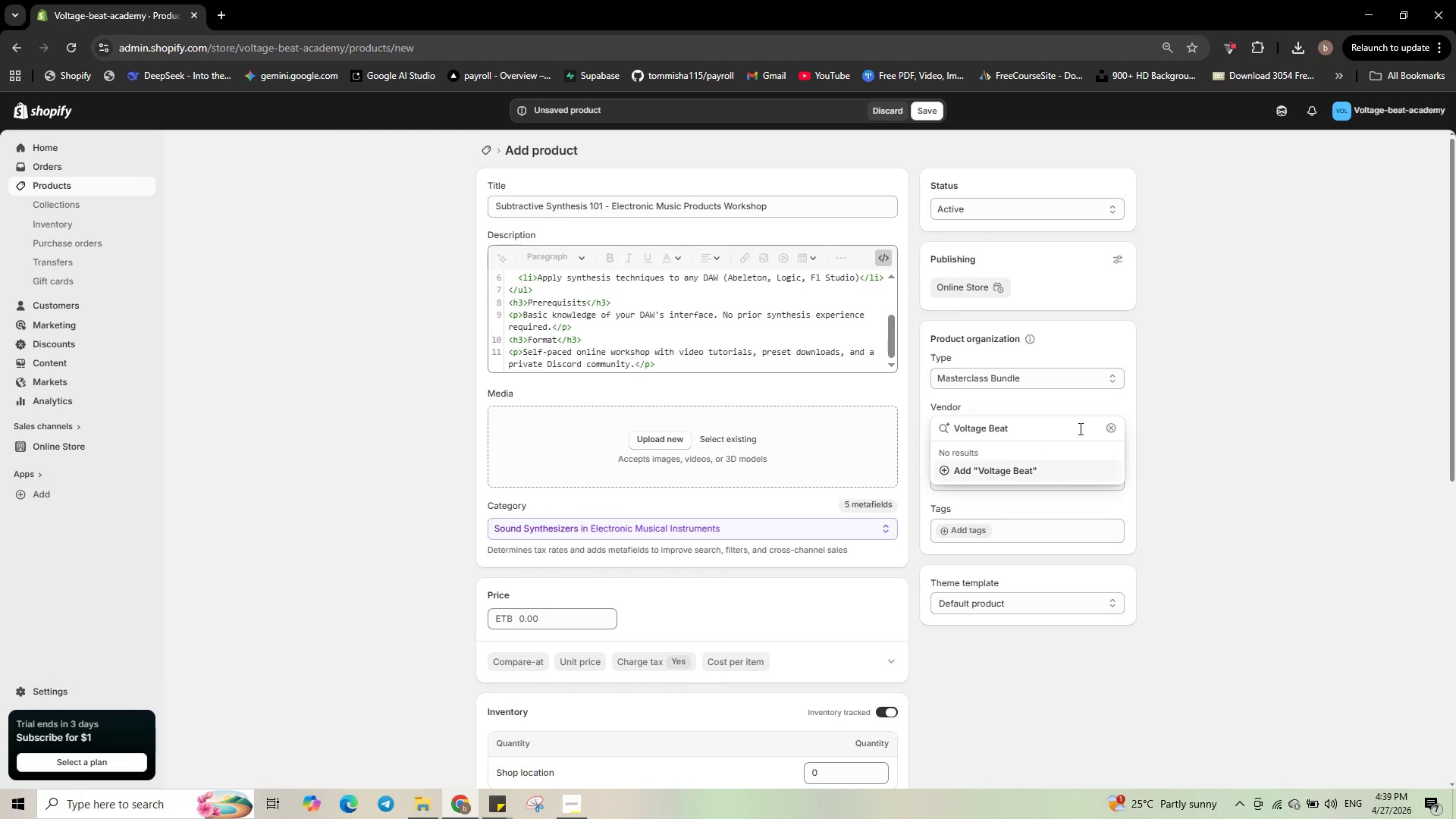 
type( Academy)
 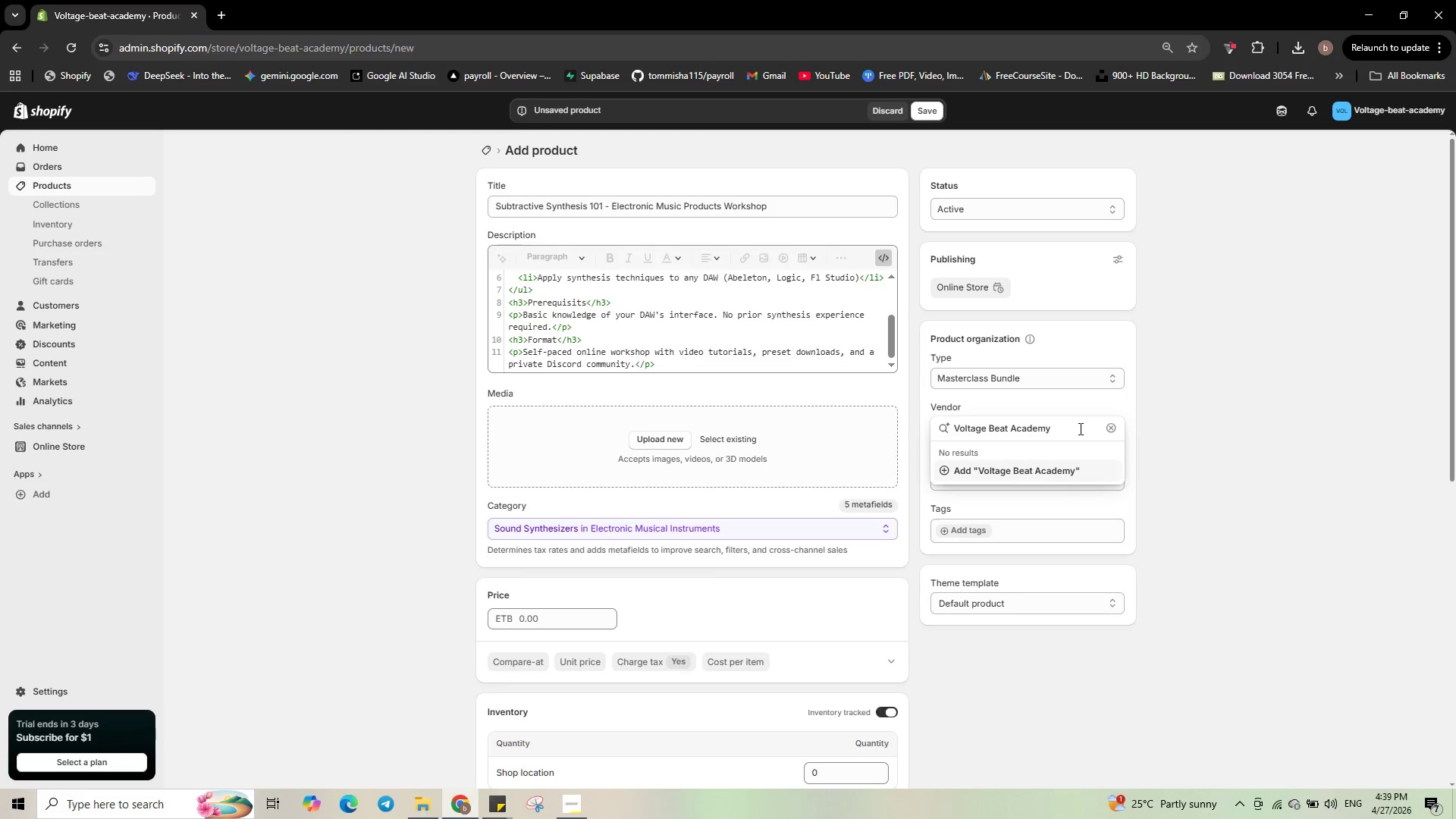 
left_click([1064, 466])
 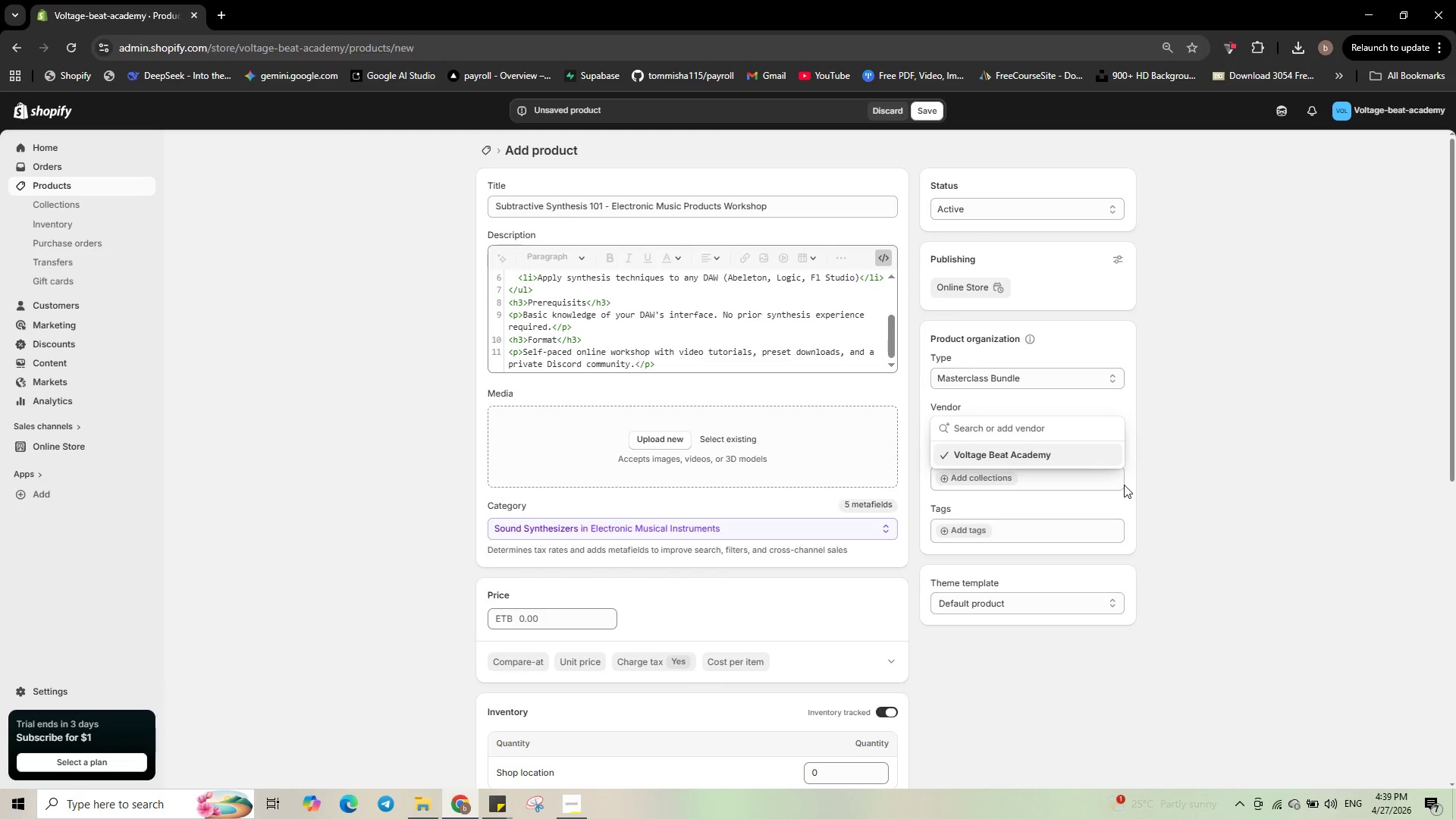 
left_click([1145, 481])
 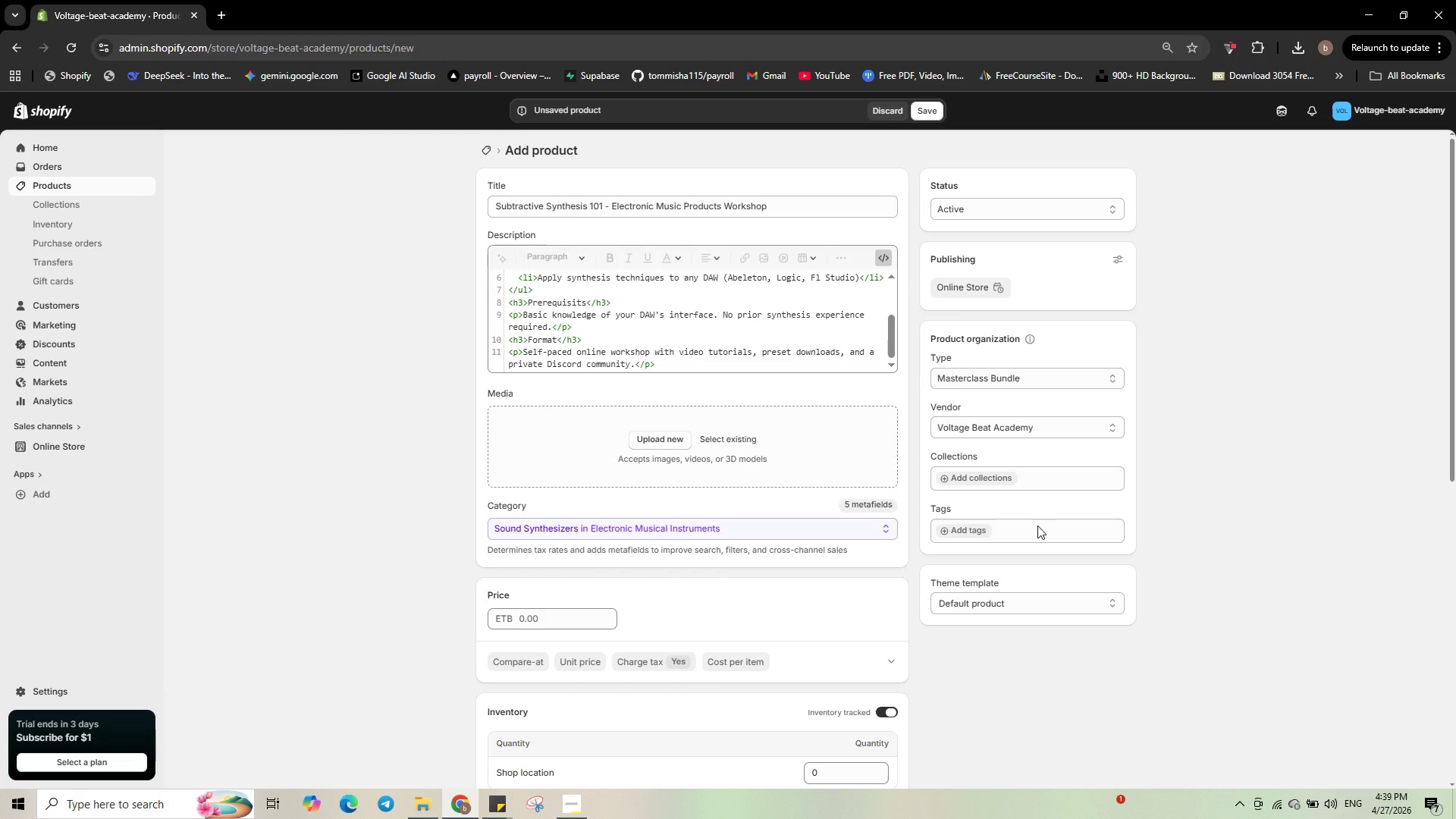 
left_click([1037, 526])
 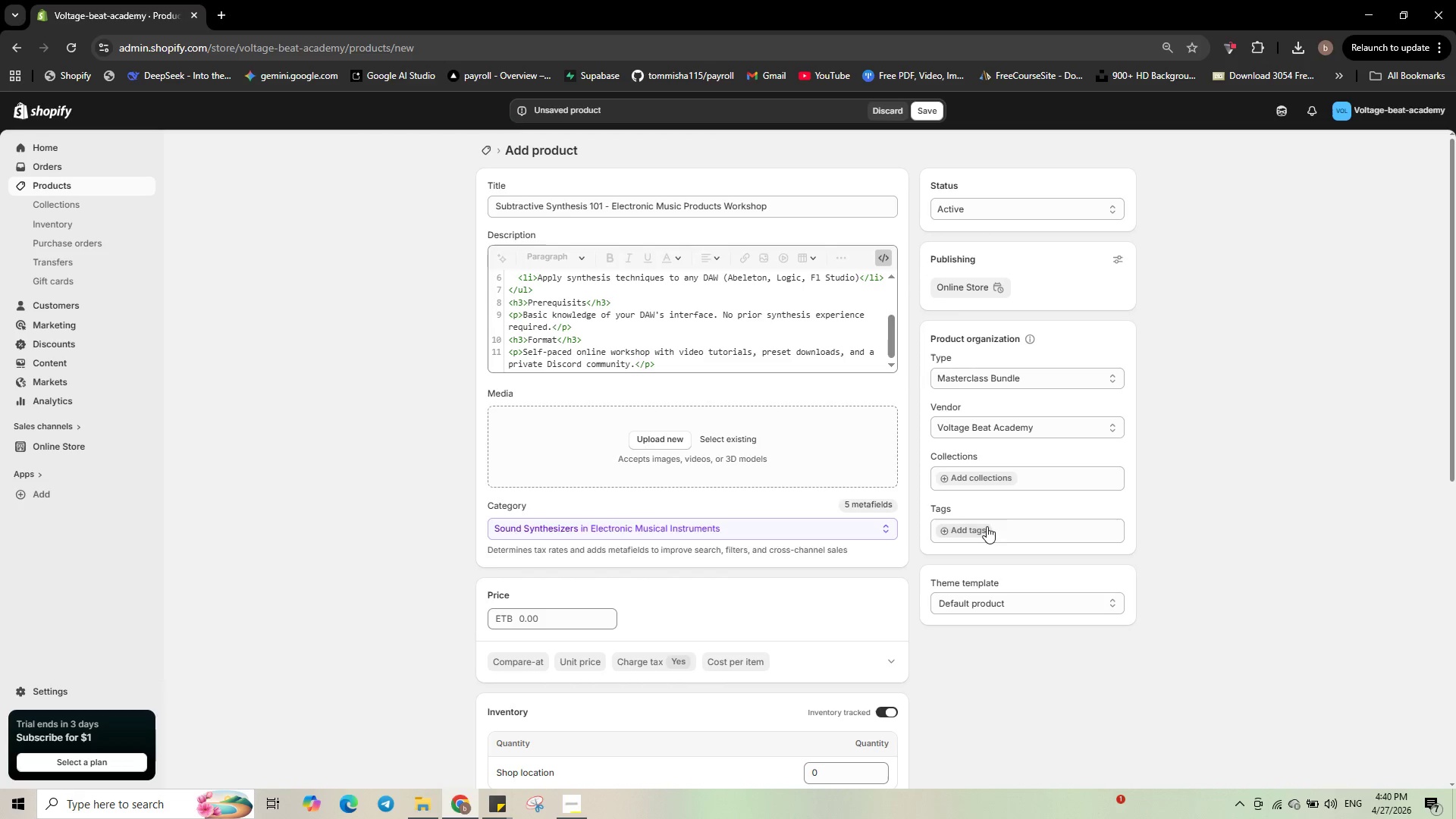 
left_click([977, 526])
 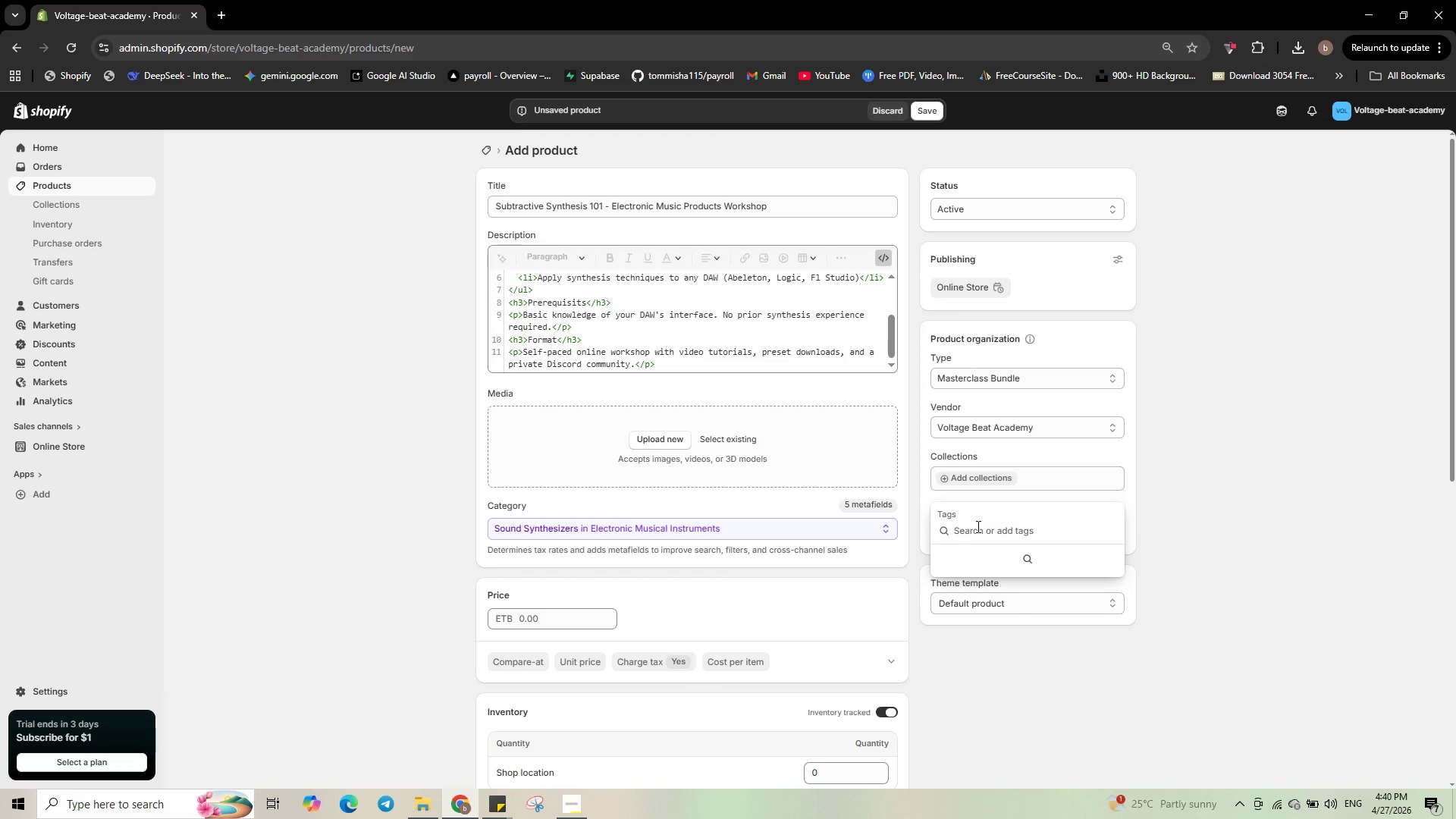 
type(synthesis)
 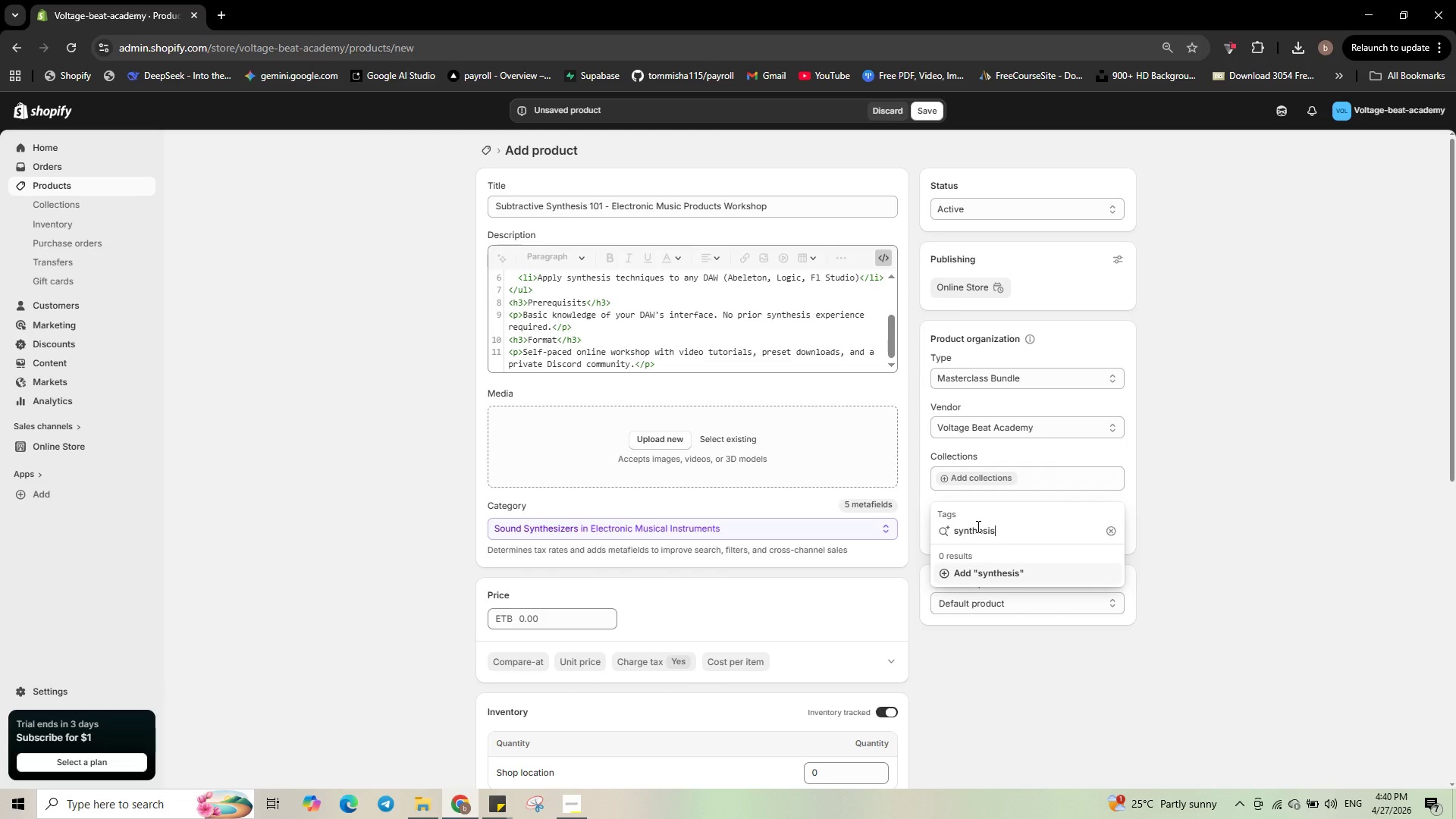 
key(Enter)
 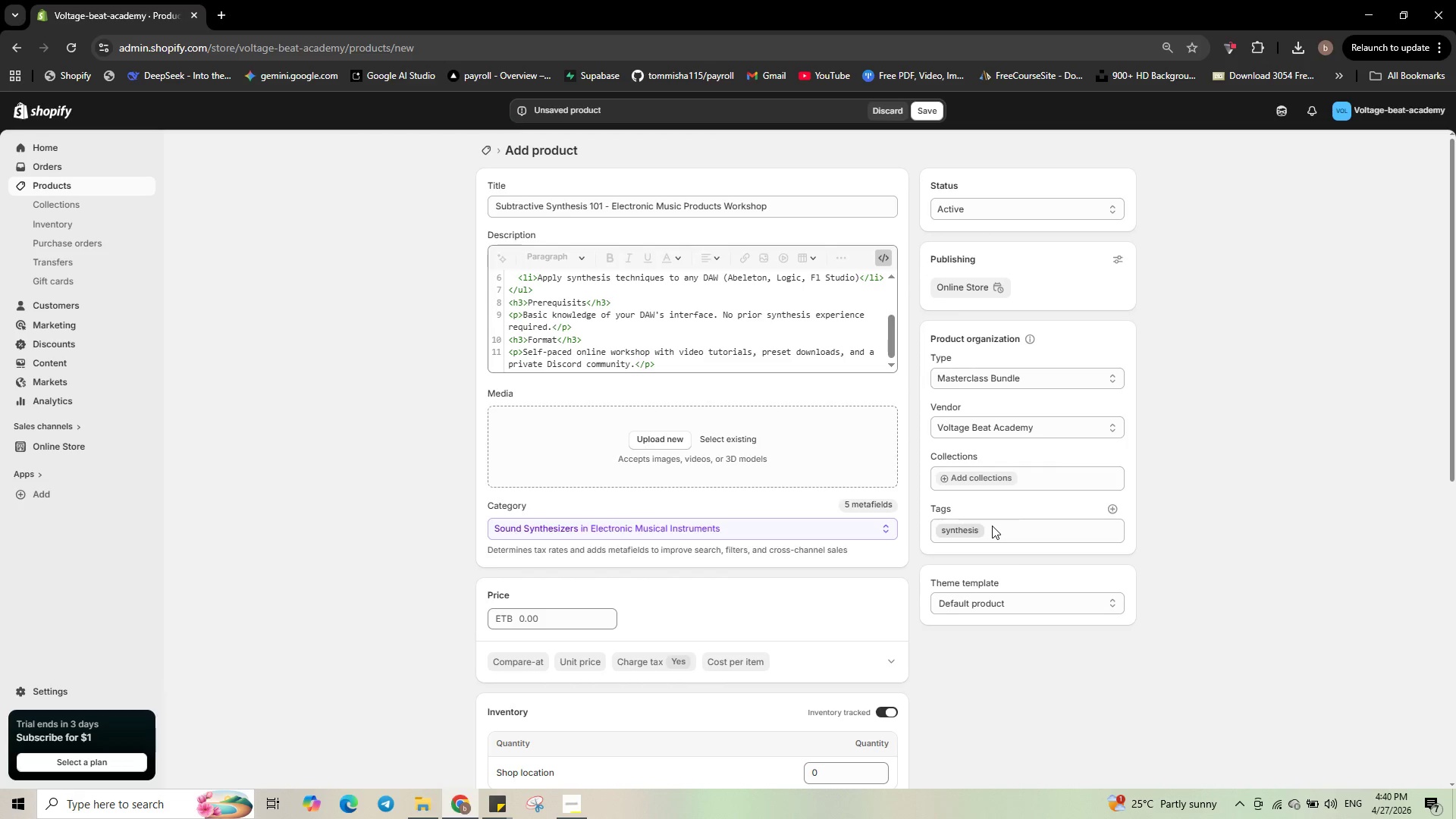 
left_click([992, 526])
 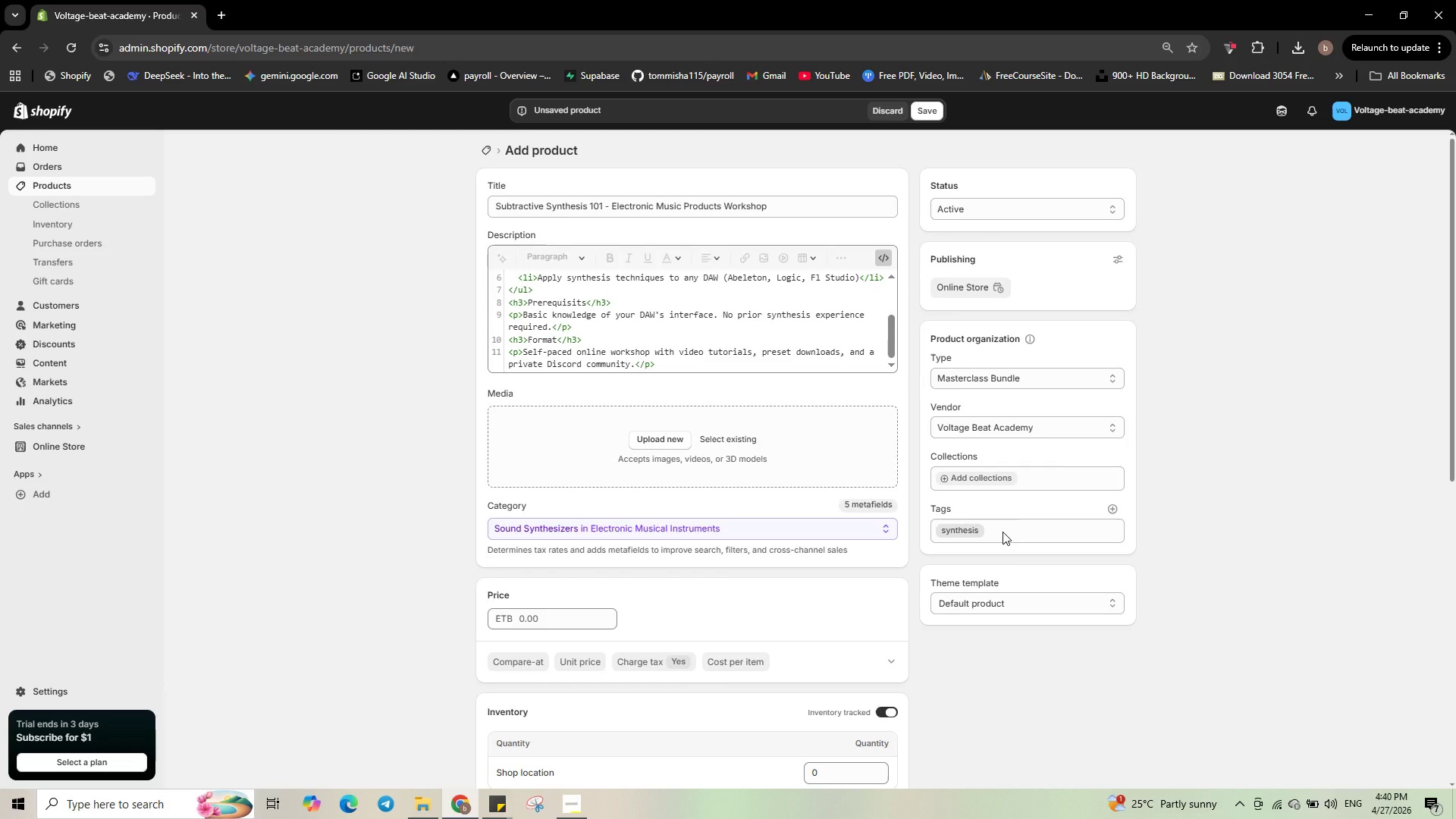 
left_click([1003, 532])
 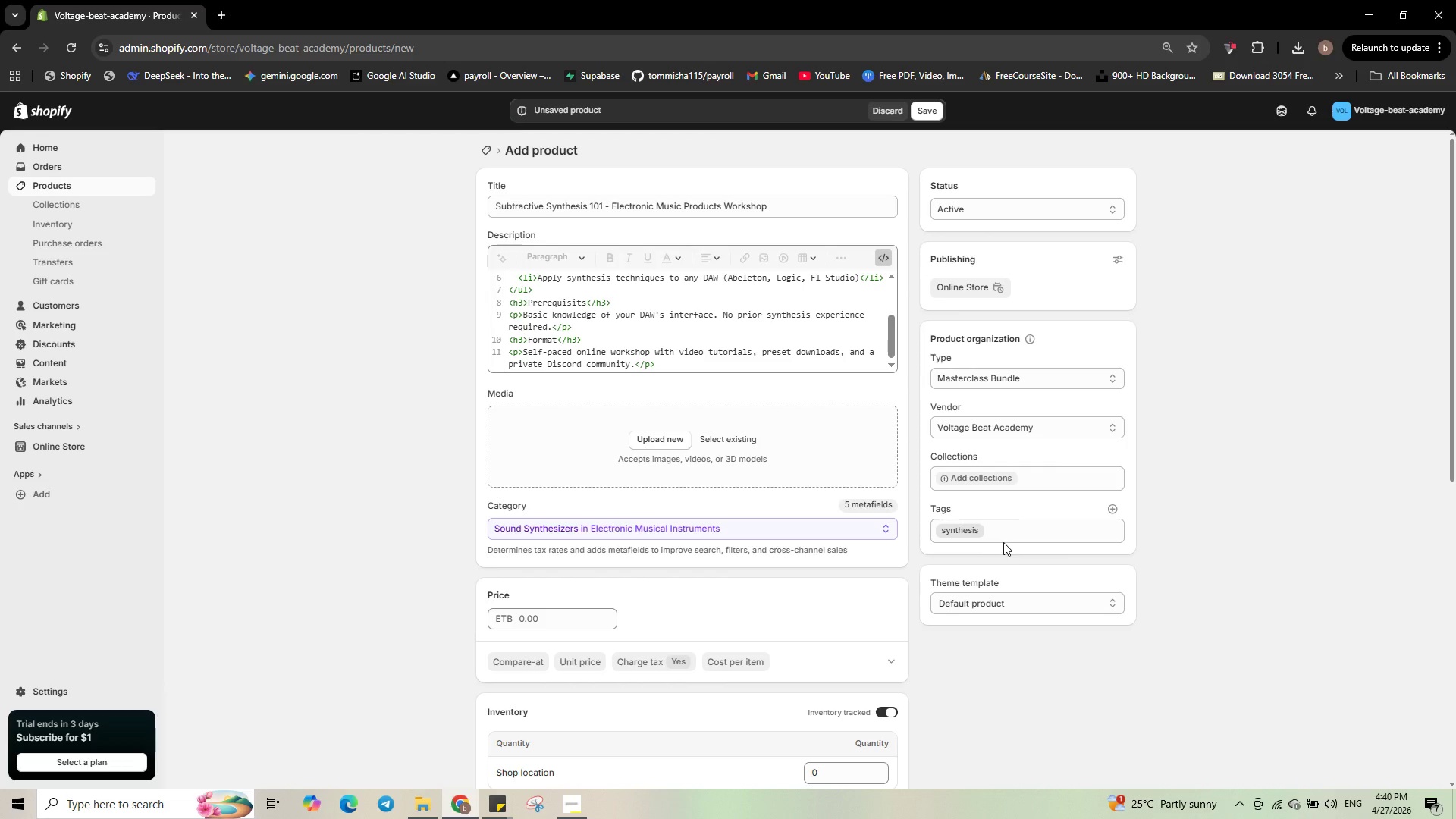 
left_click([1005, 542])
 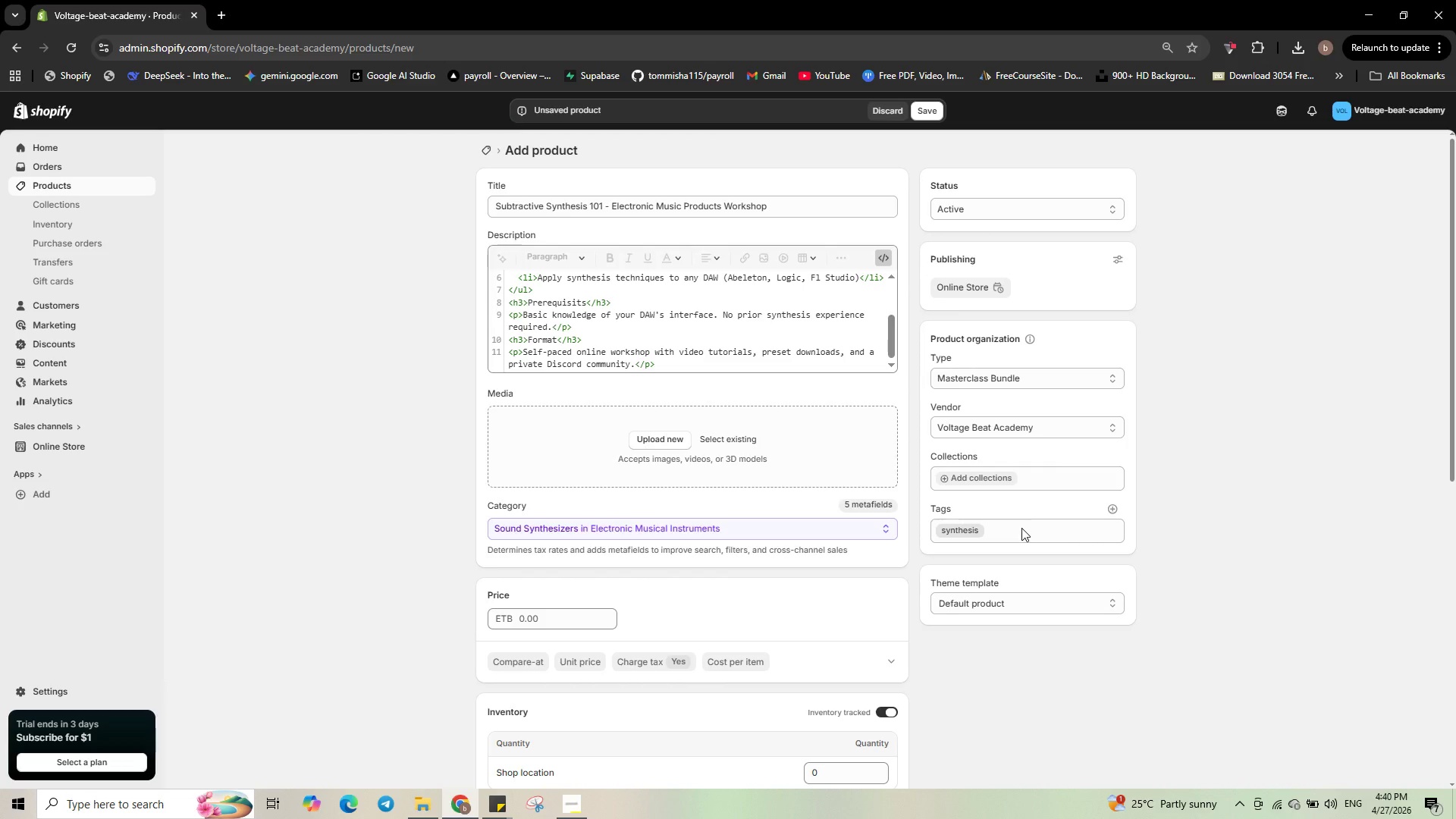 
left_click([1021, 528])
 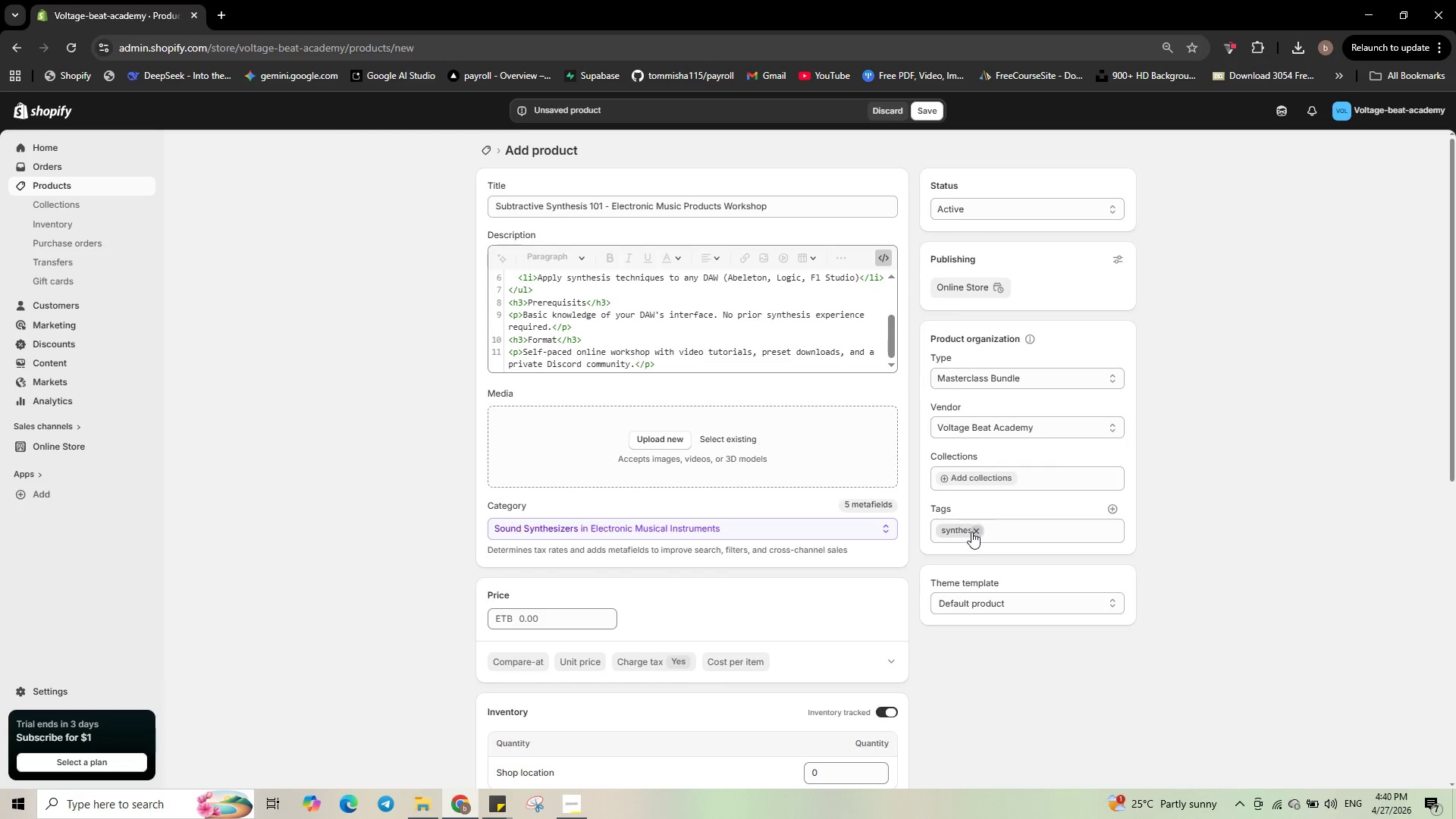 
left_click([971, 532])
 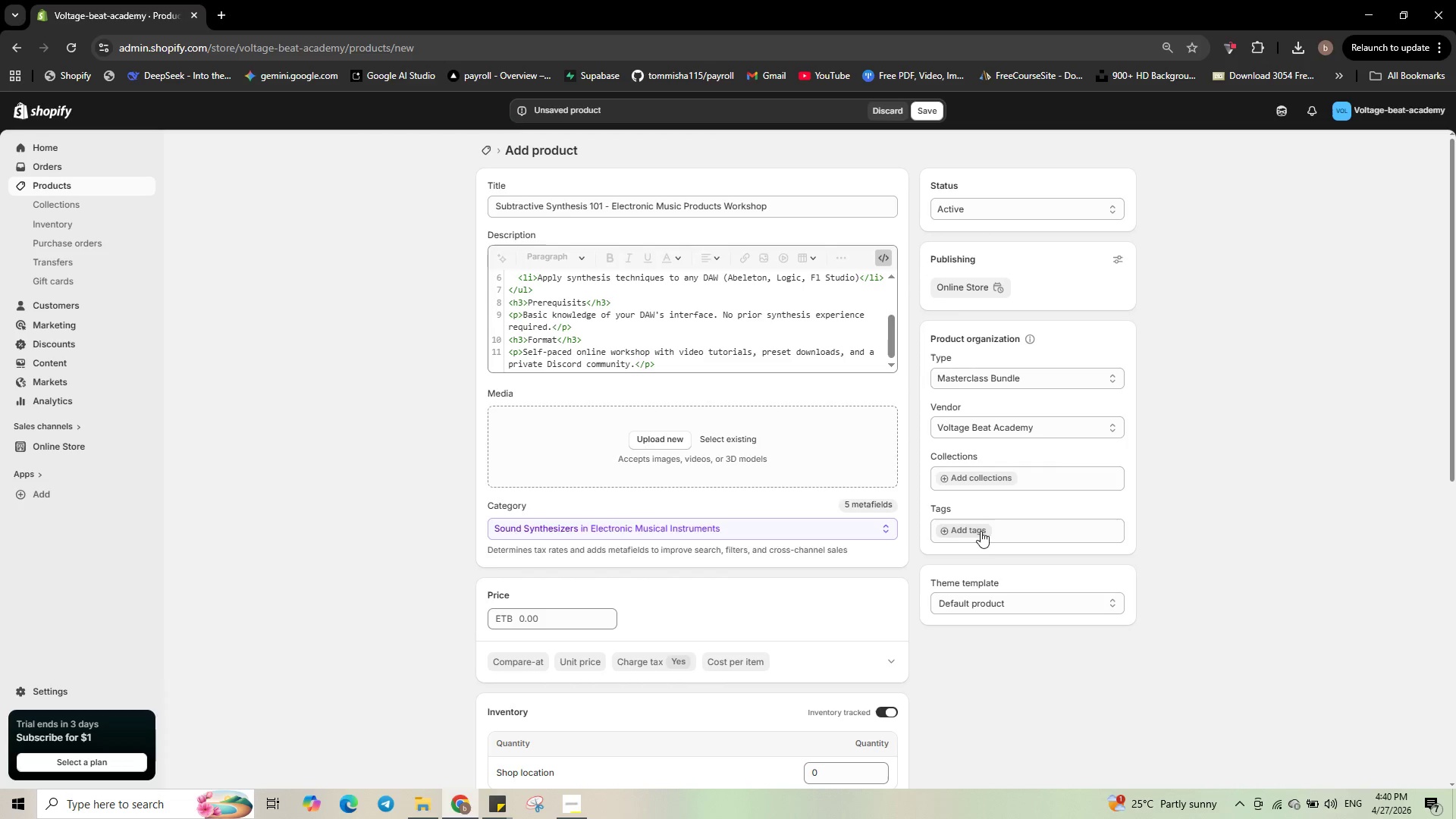 
left_click([980, 531])
 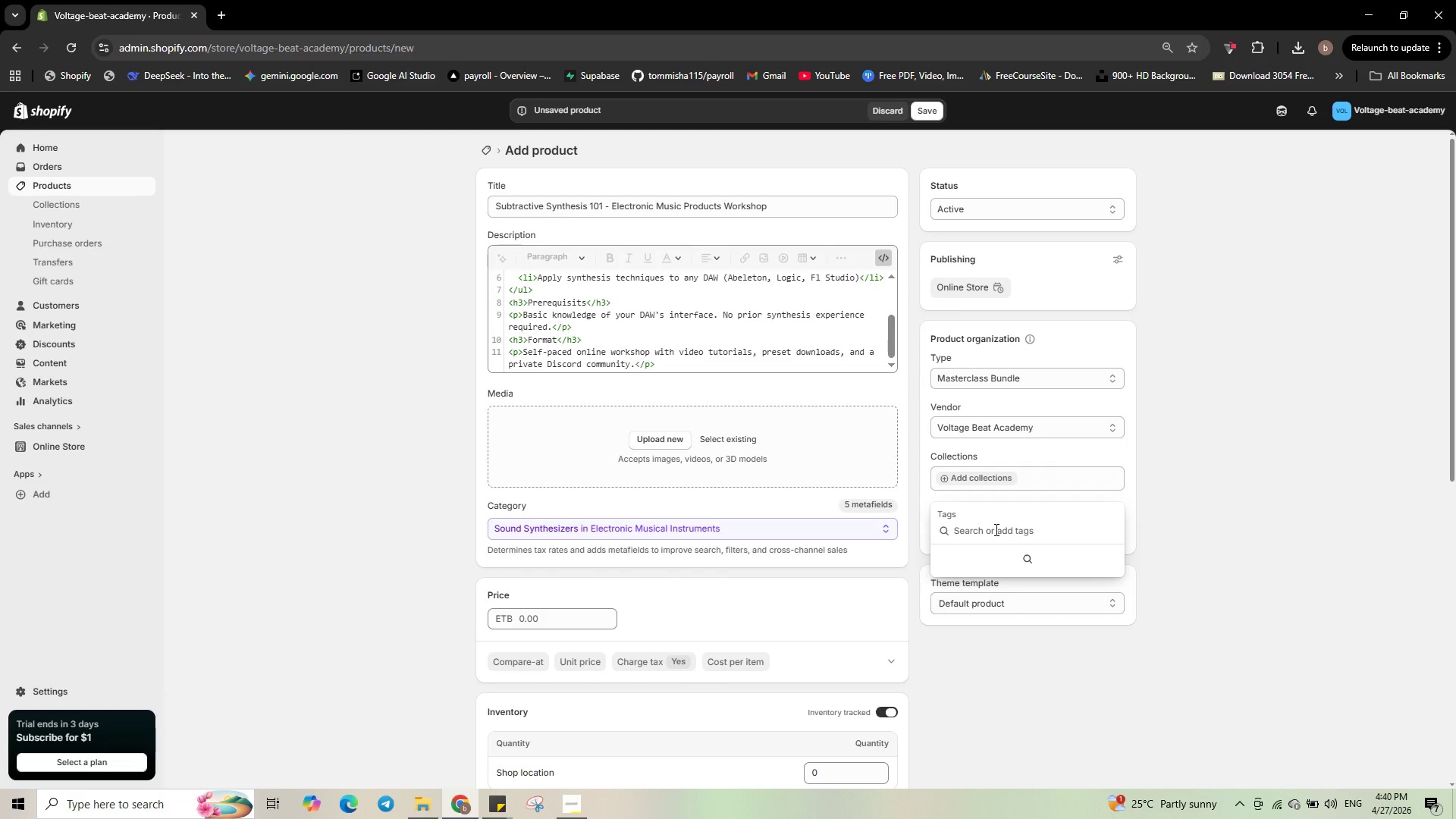 
type(synthesis)
 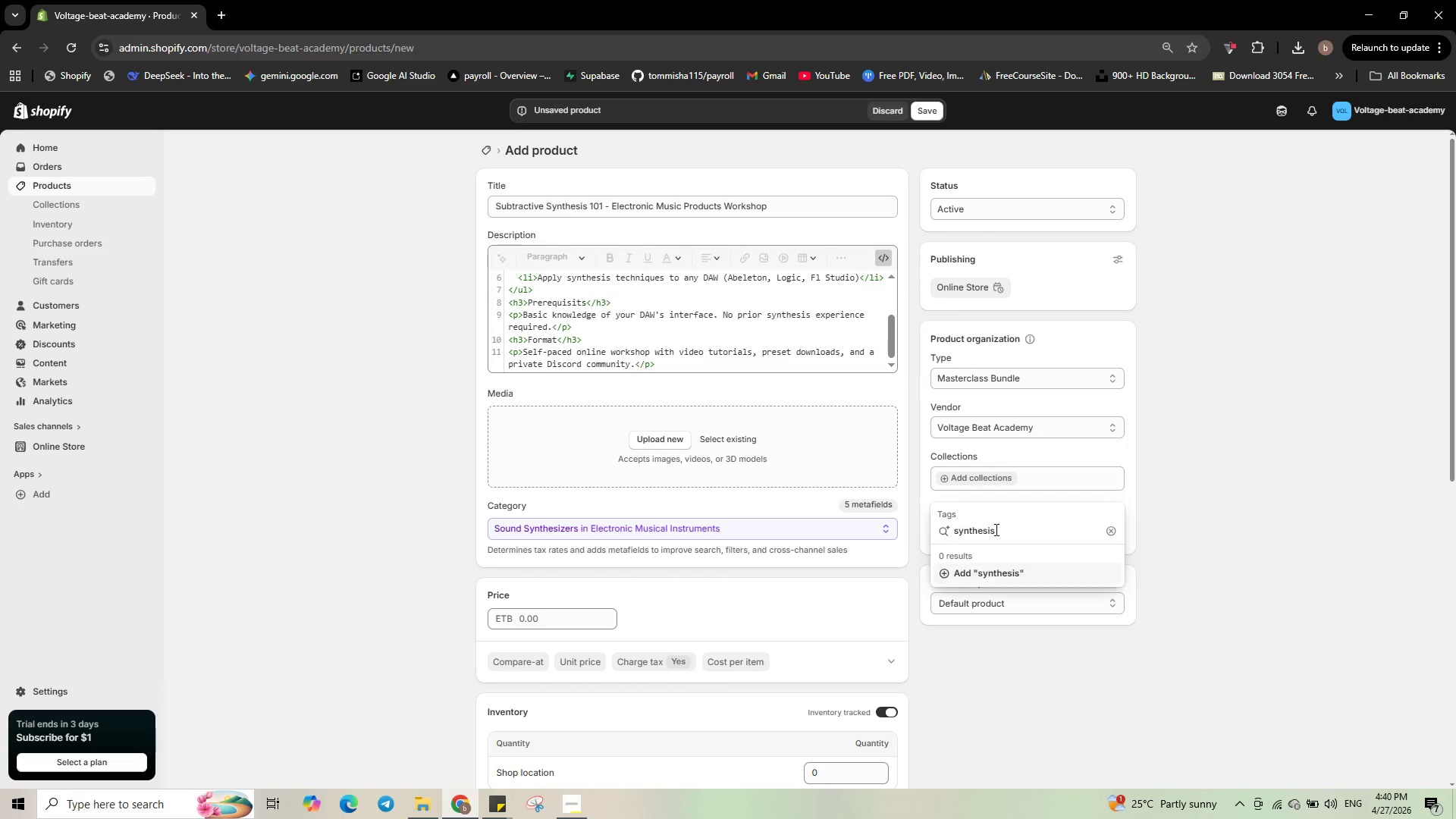 
key(Enter)
 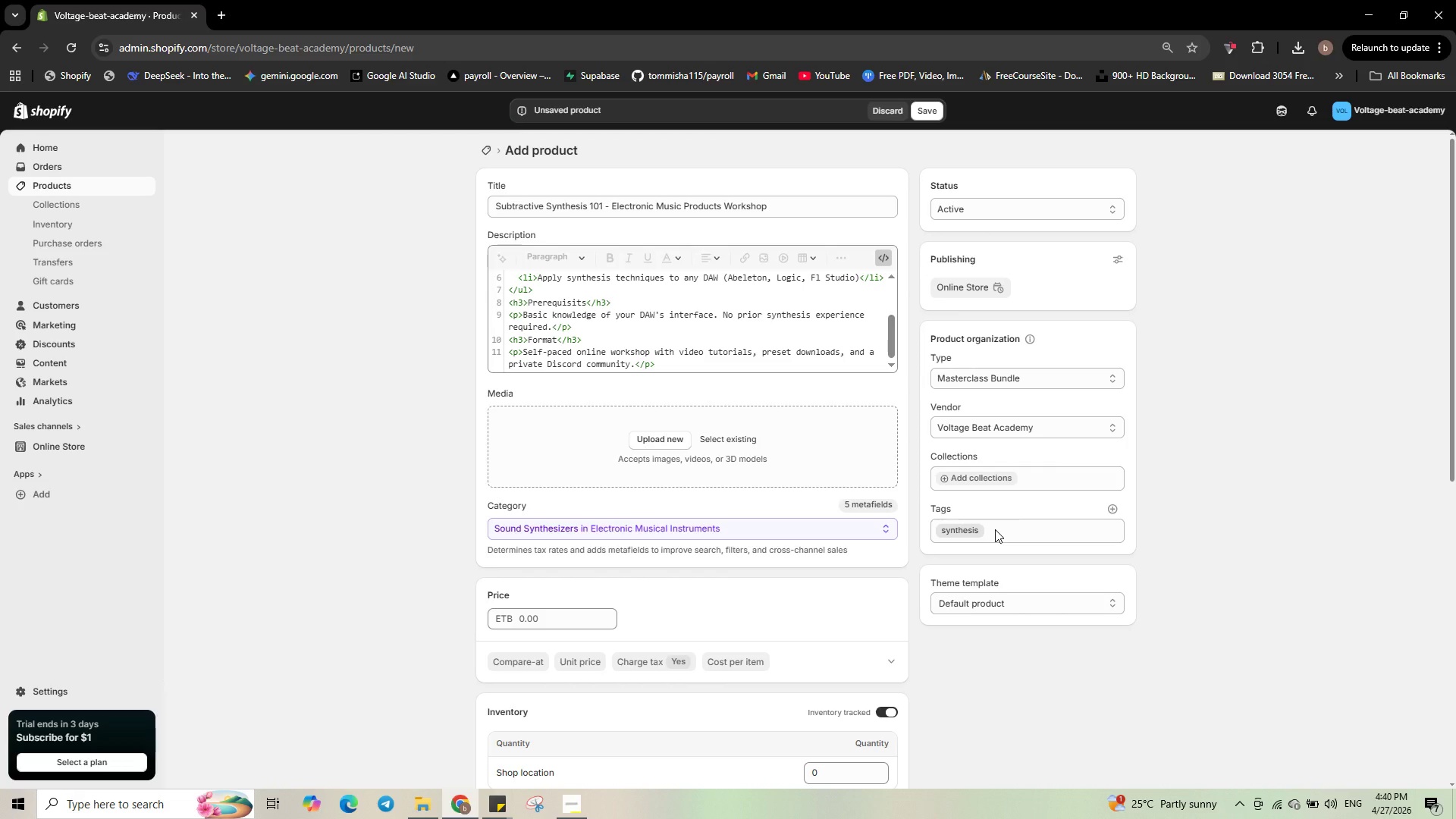 
type(sd)
 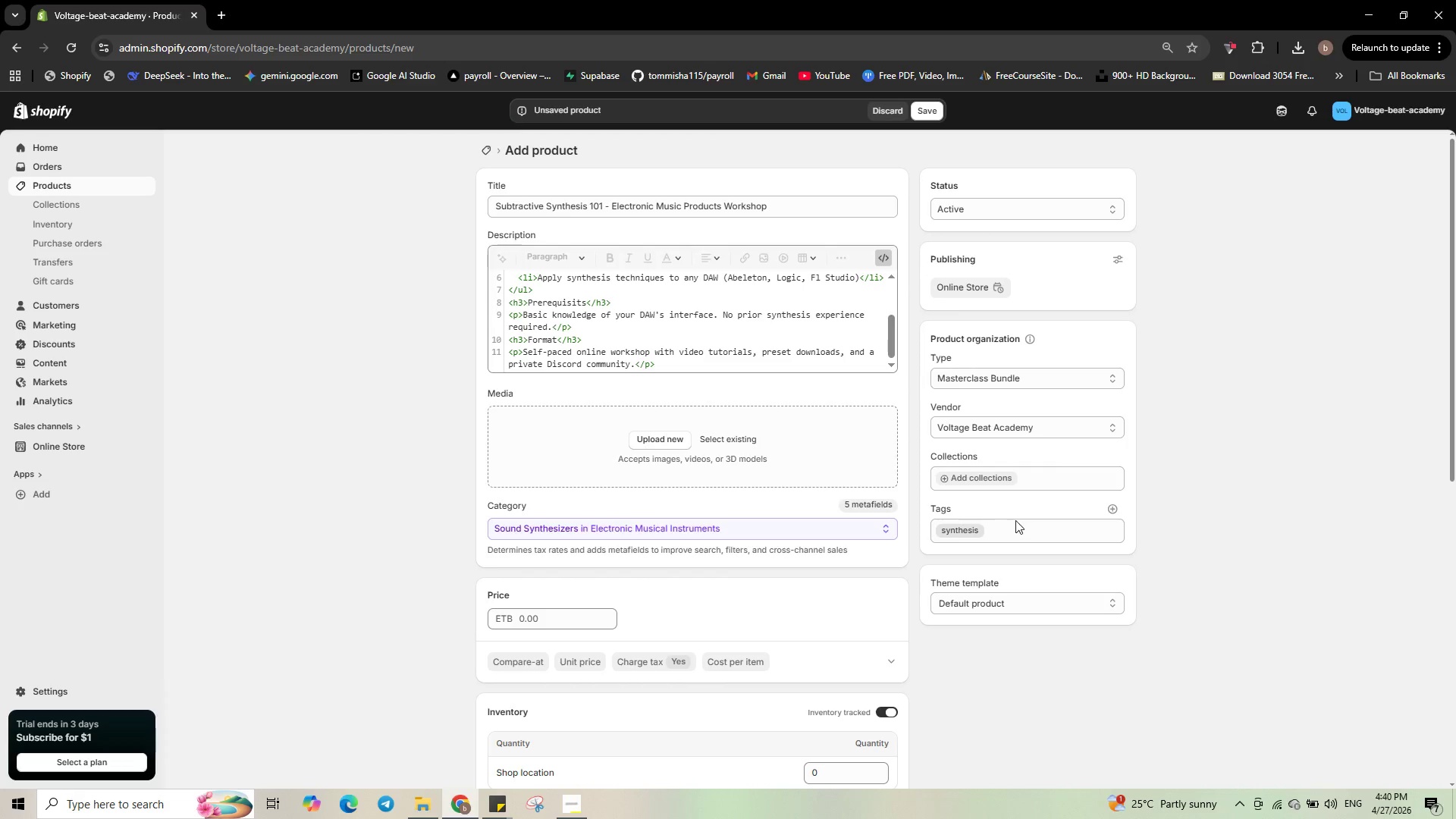 
left_click([1005, 525])
 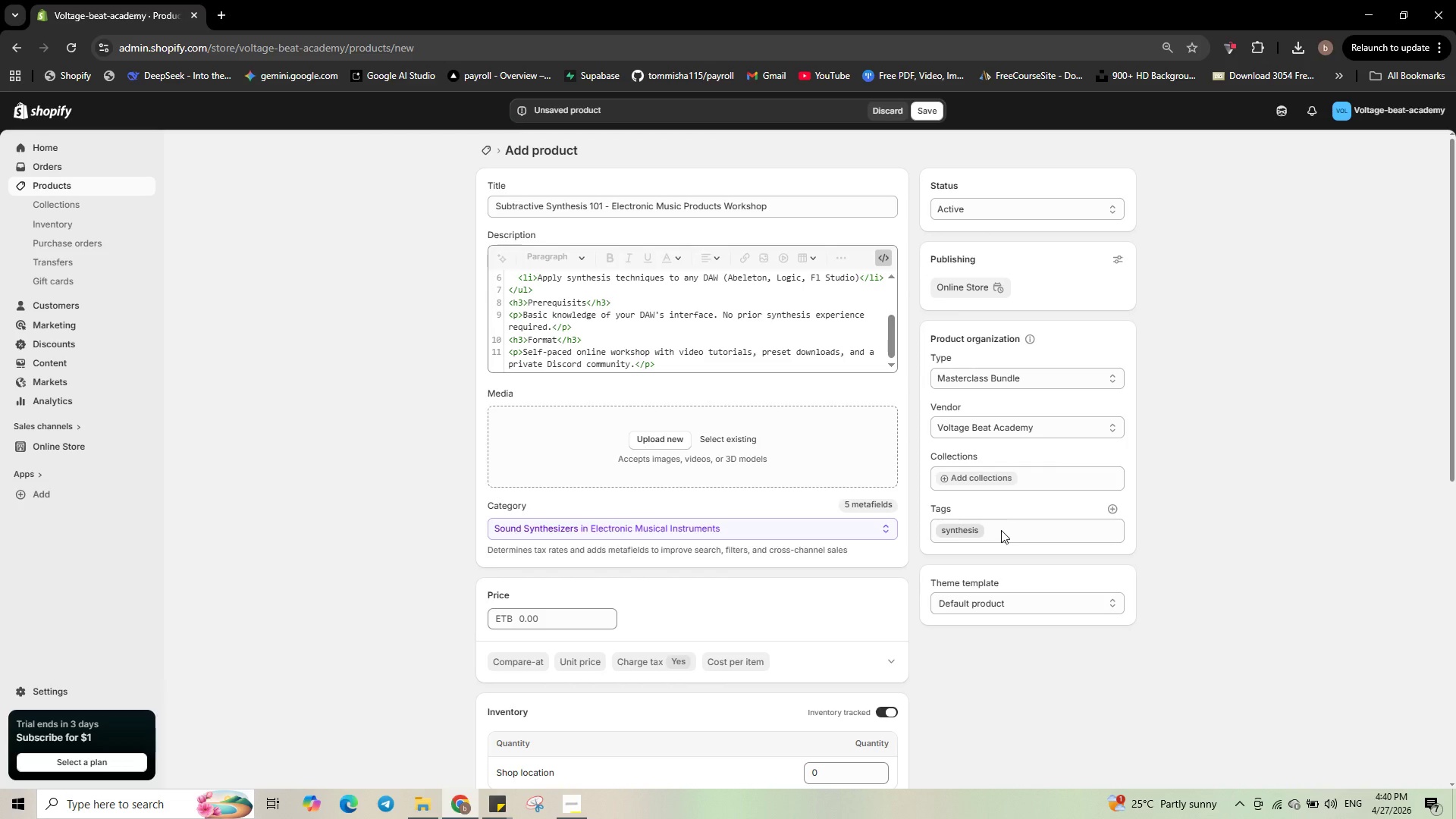 
left_click([1001, 530])
 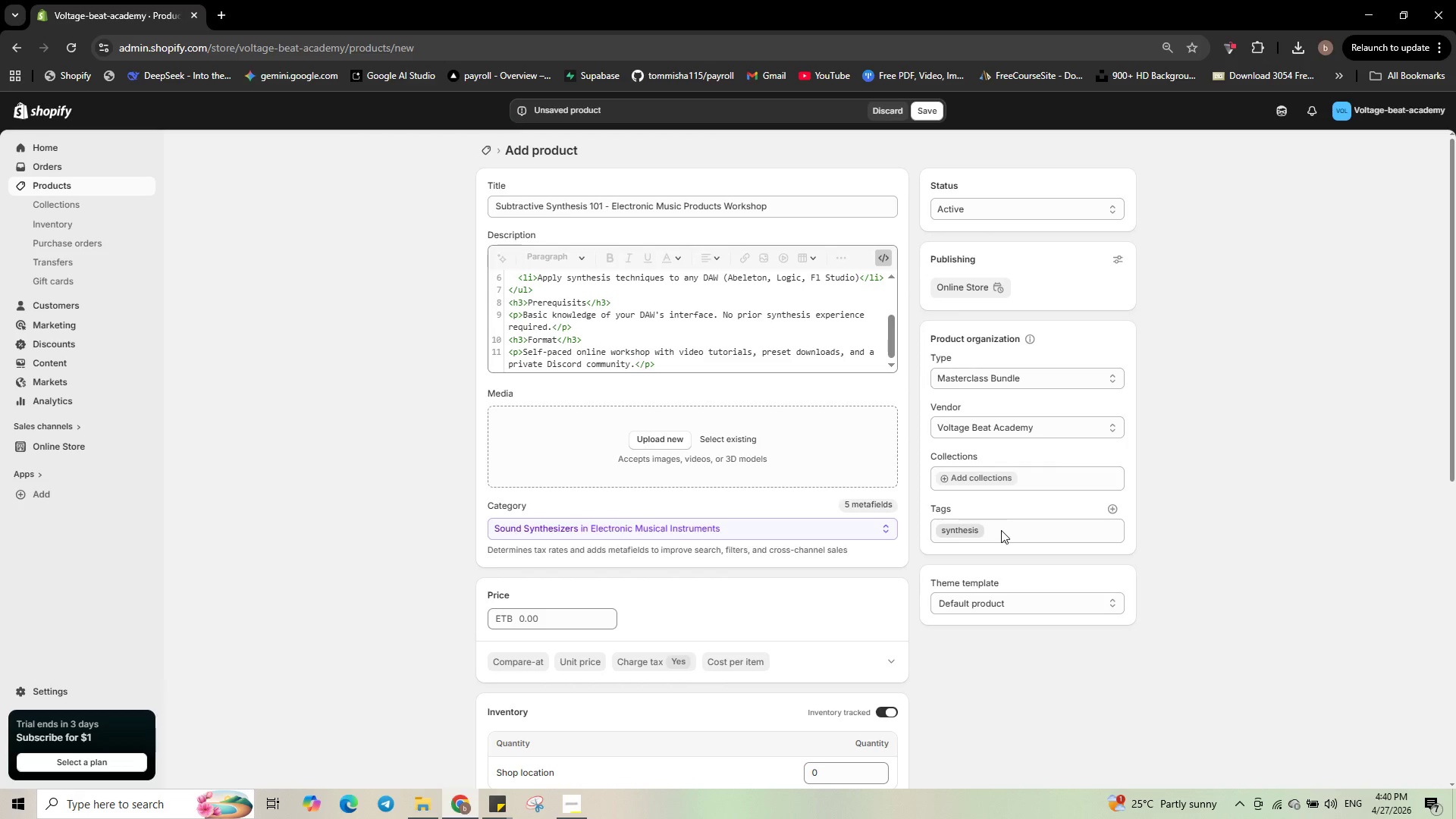 
left_click([1002, 530])
 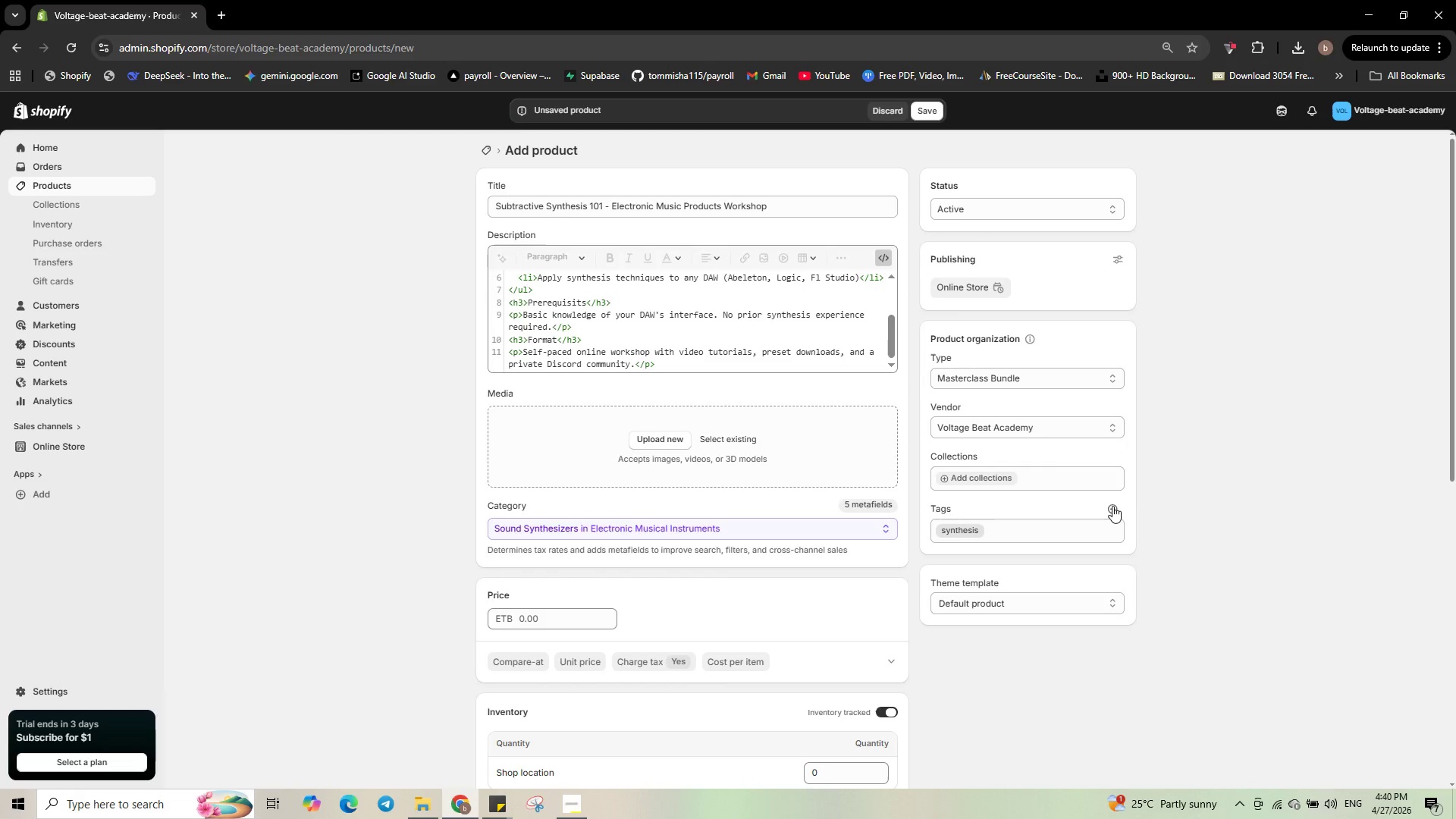 
left_click([1112, 505])
 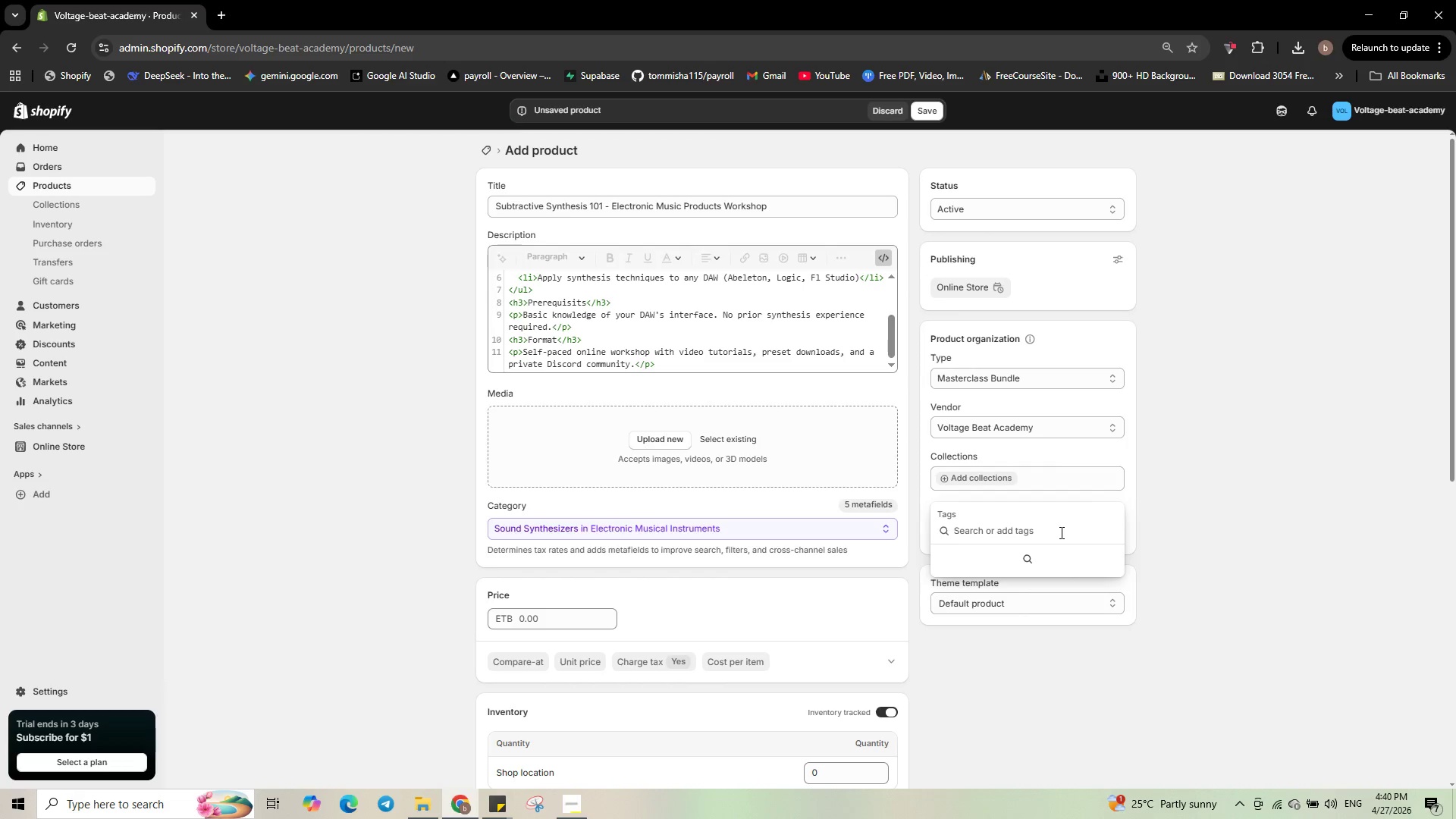 
type(masterclass)
 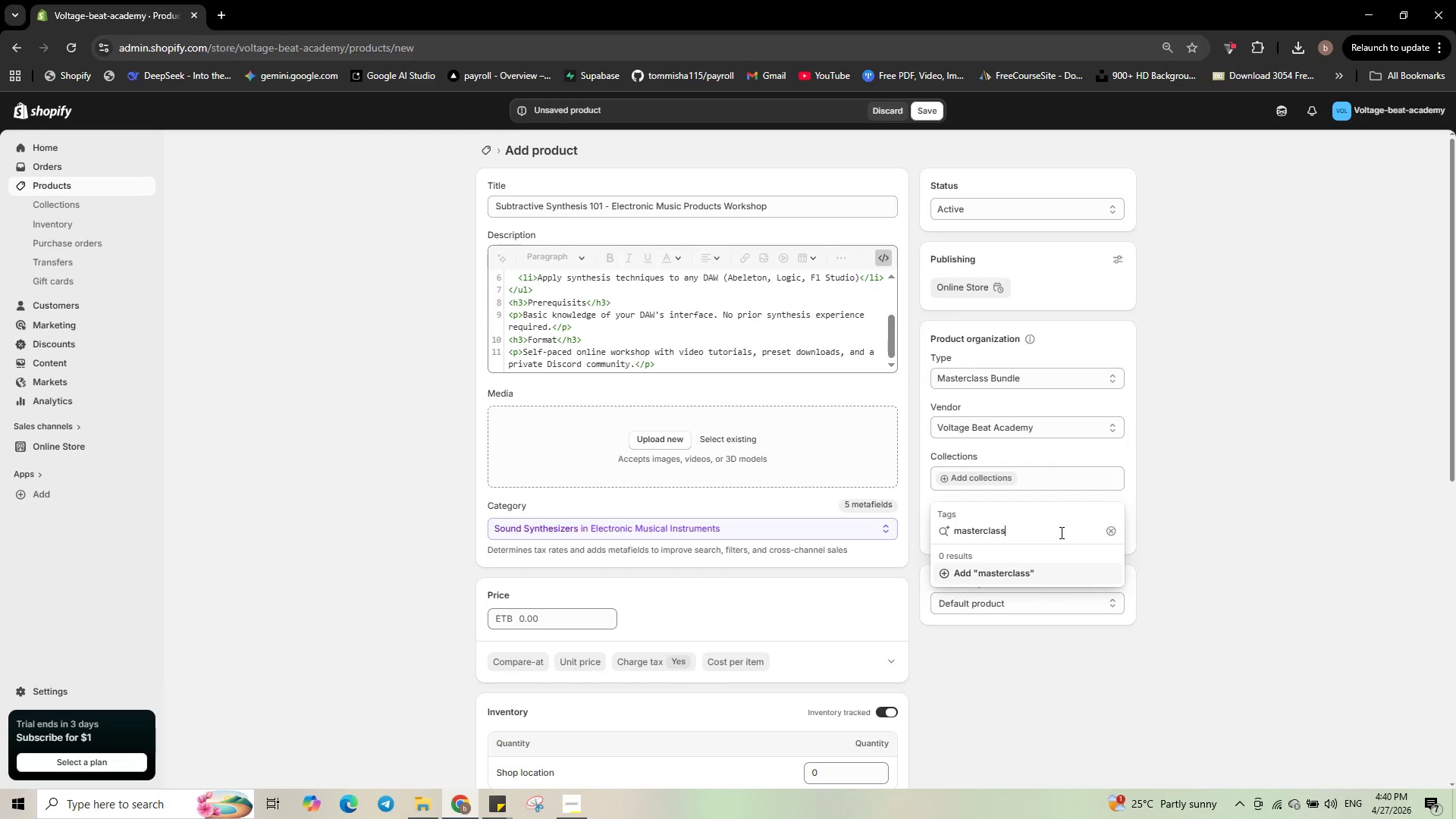 
key(Enter)
 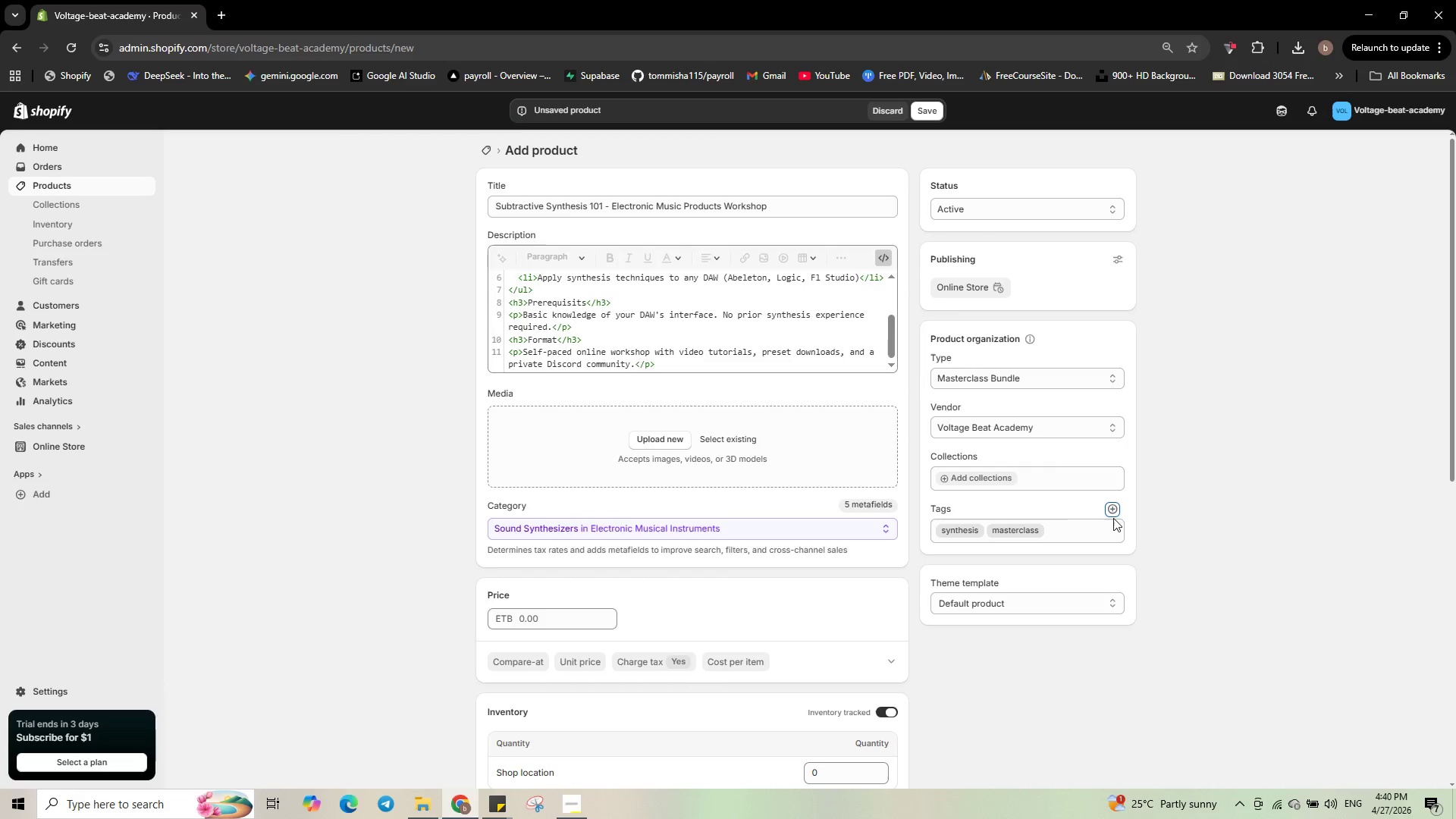 
left_click([1115, 513])
 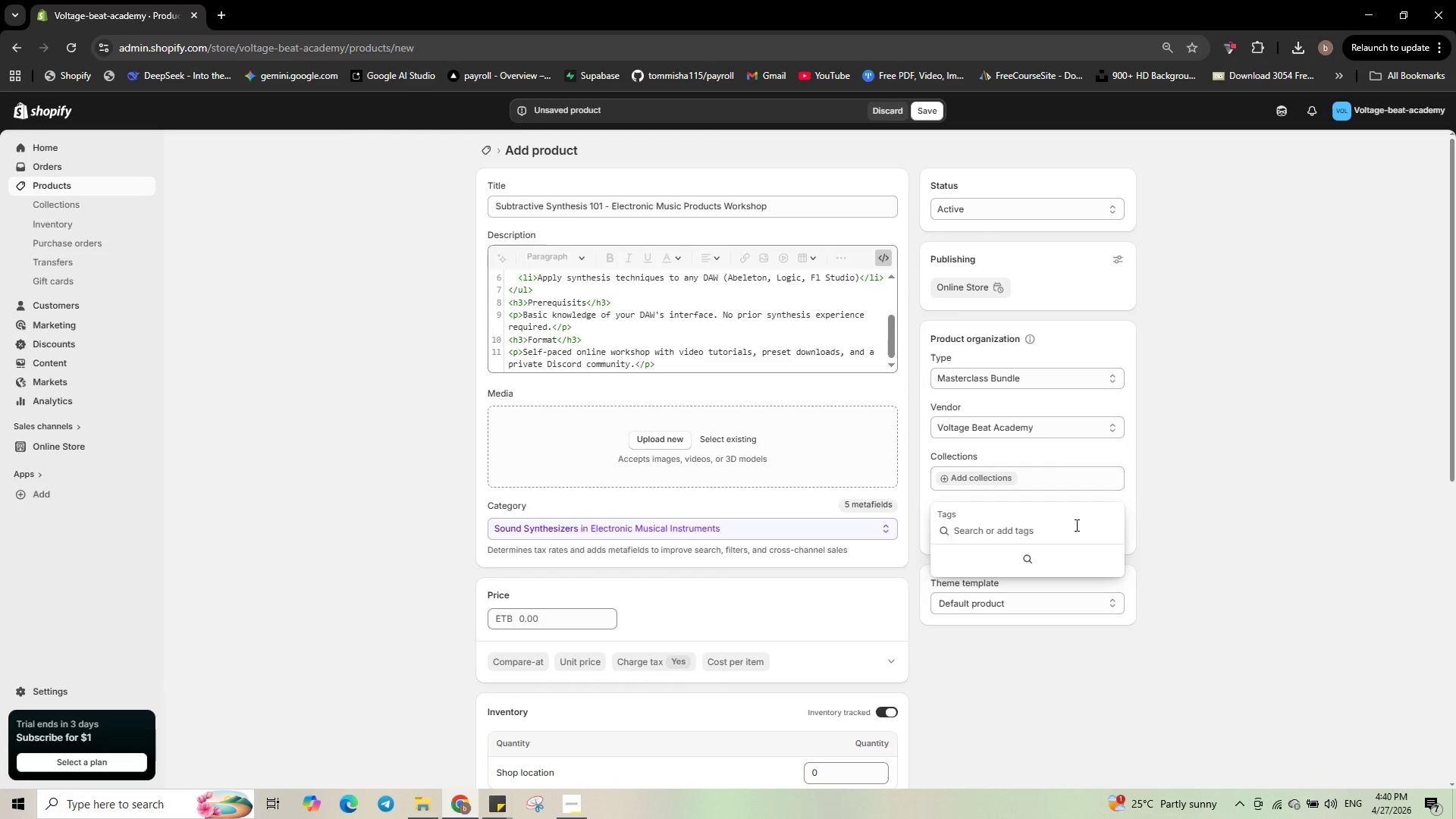 
type(electronic-music)
 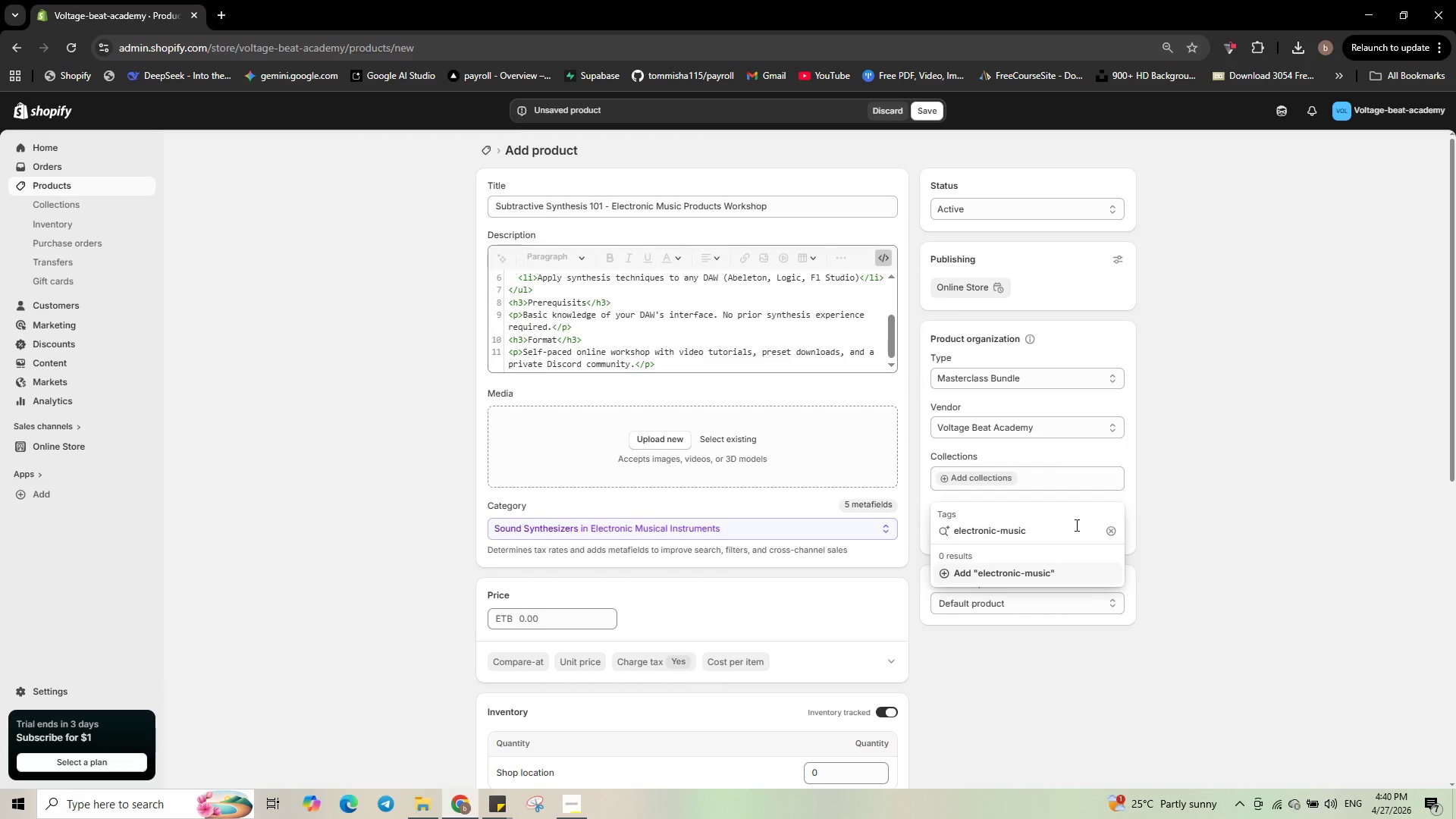 
key(Enter)
 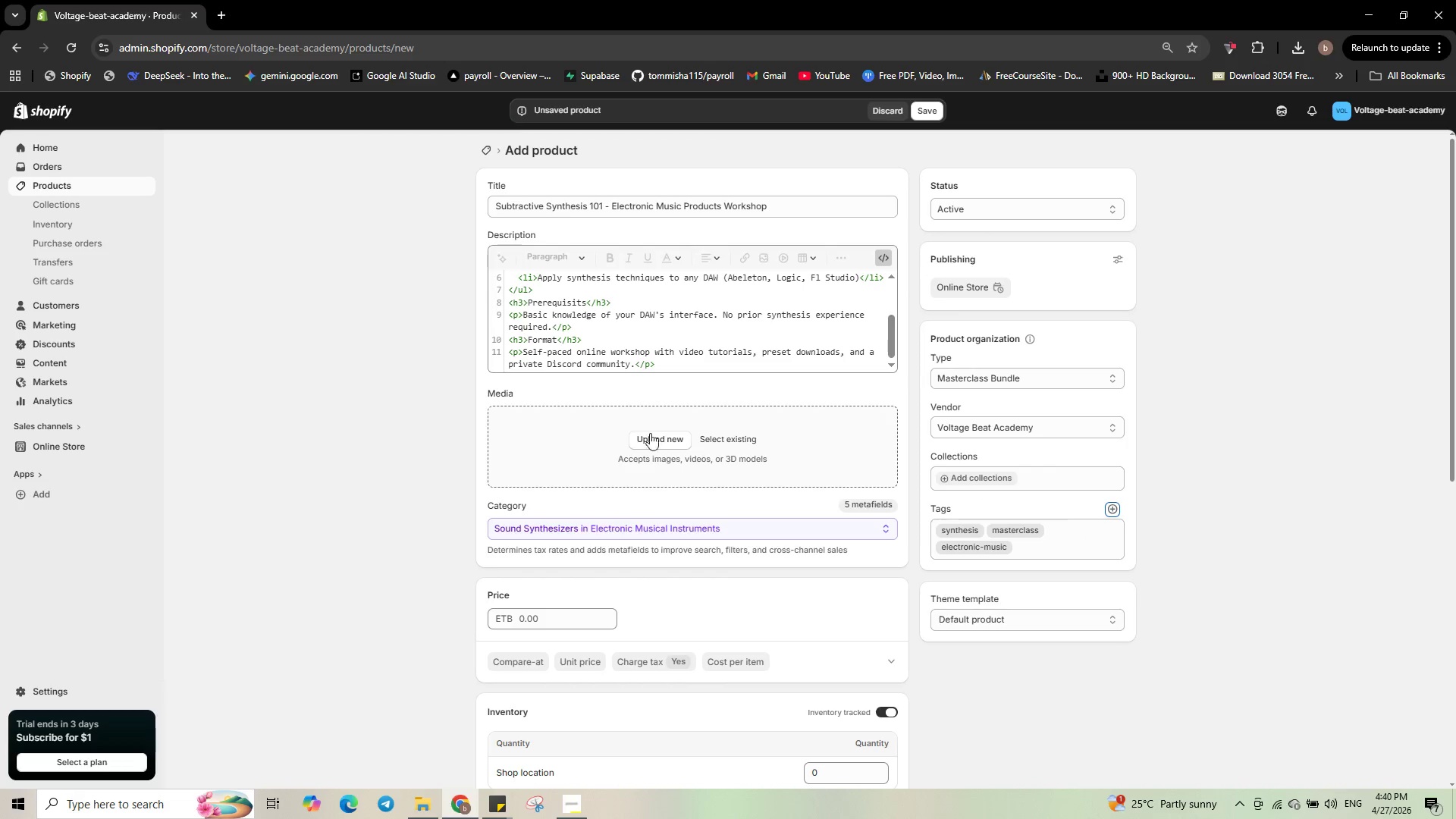 
left_click([665, 442])
 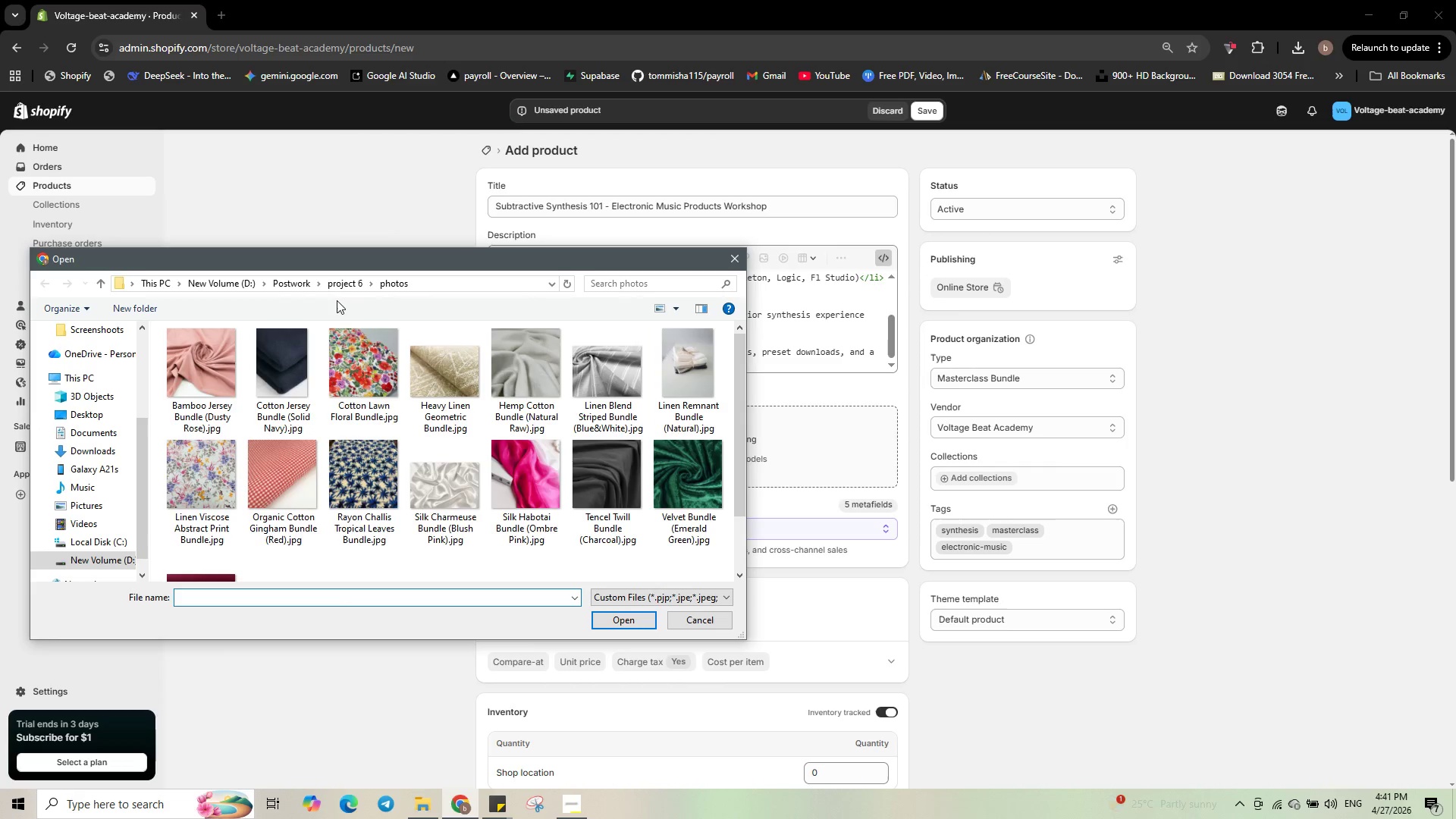 
left_click([348, 286])
 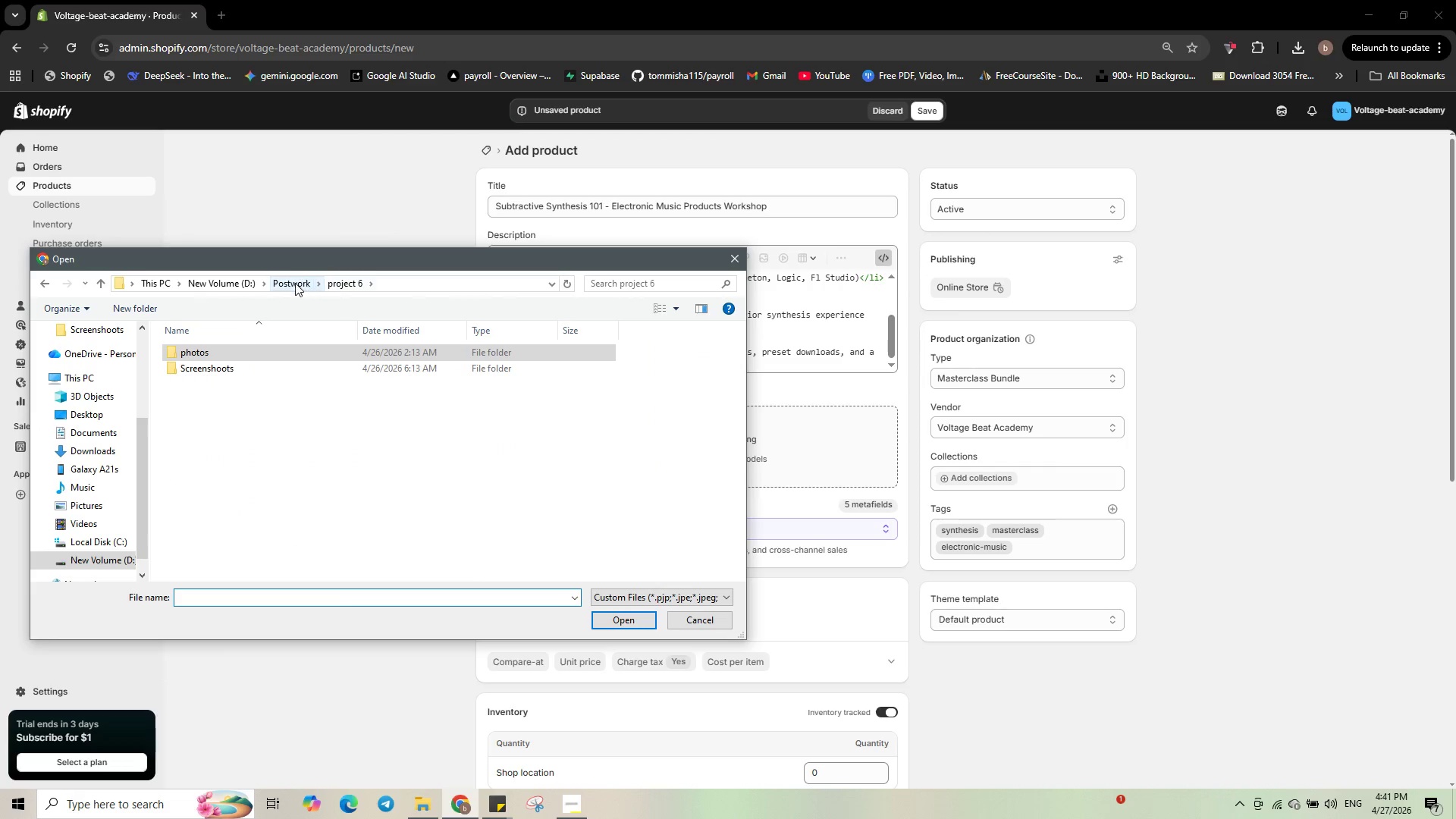 
left_click([295, 283])
 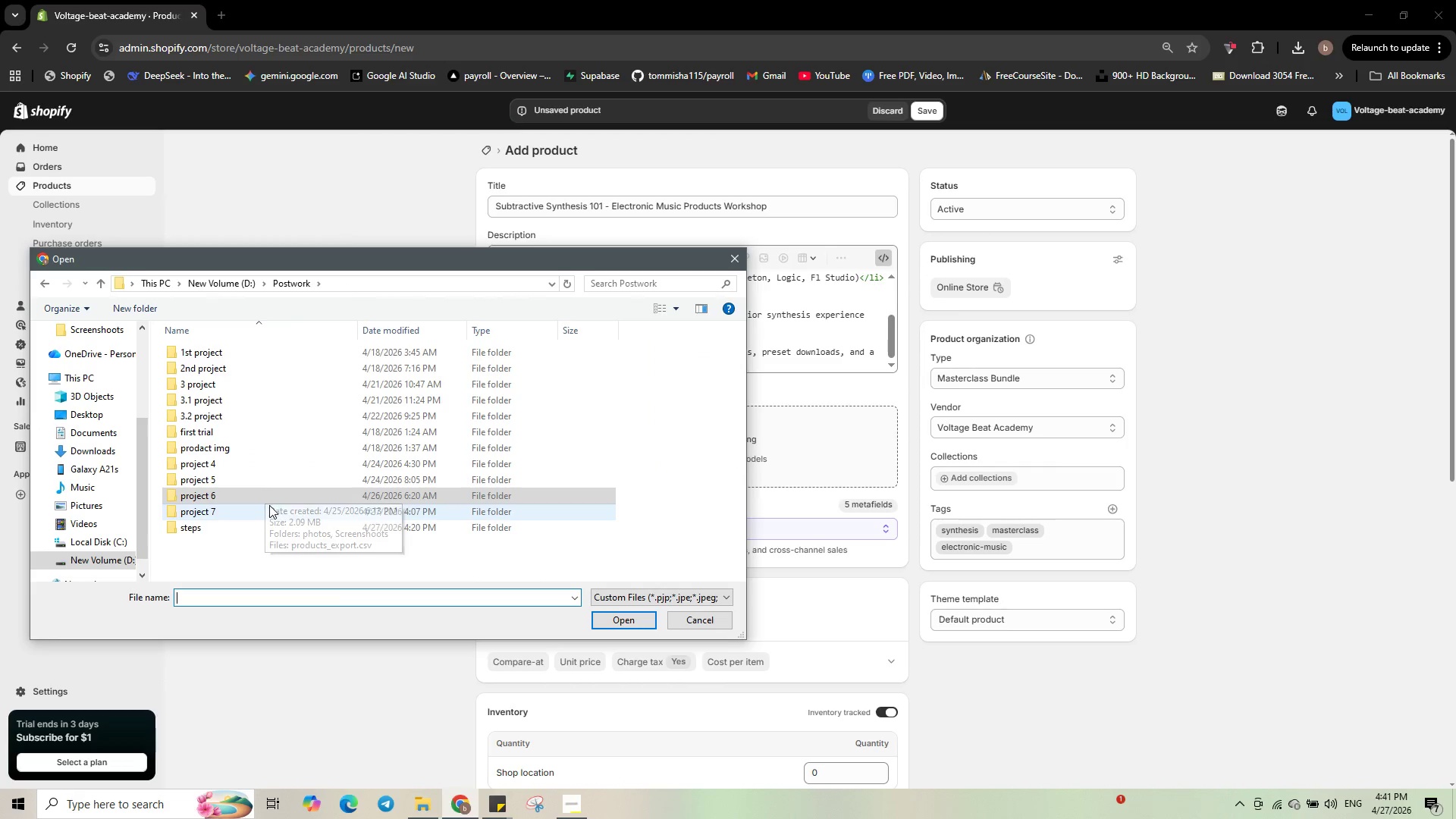 
double_click([270, 505])
 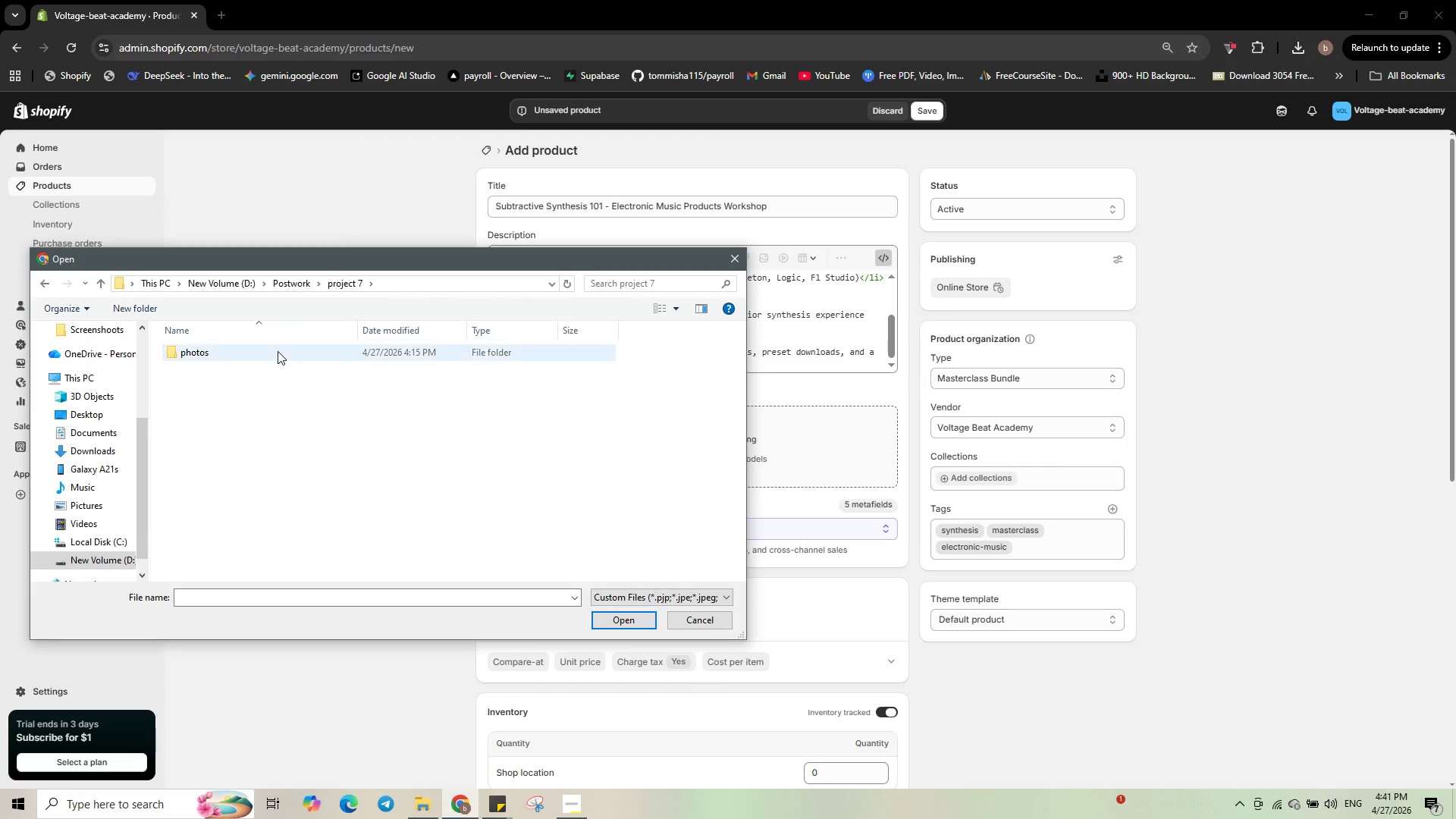 
left_click([278, 350])
 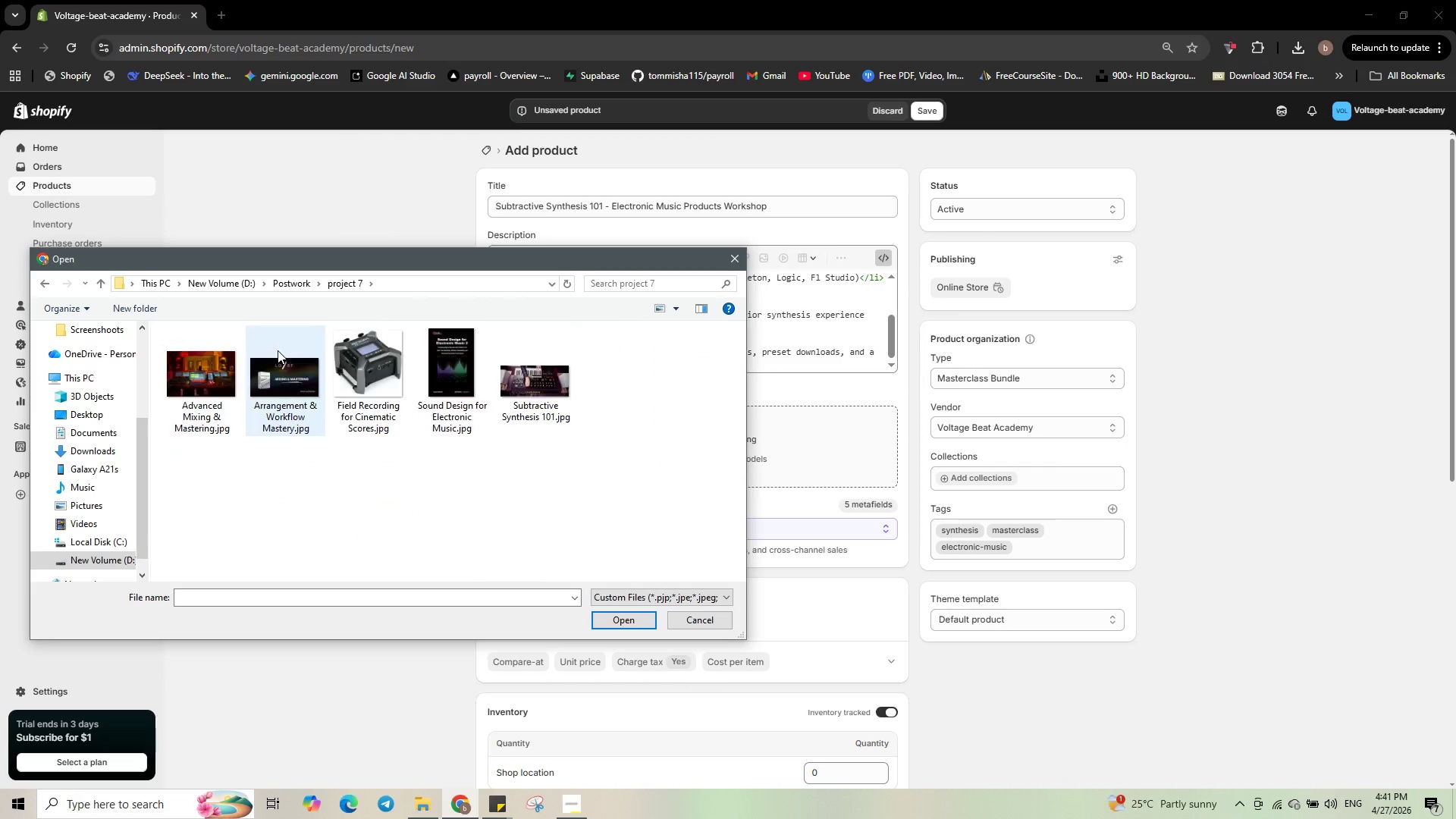 
left_click_drag(start_coordinate=[278, 350], to_coordinate=[543, 393])
 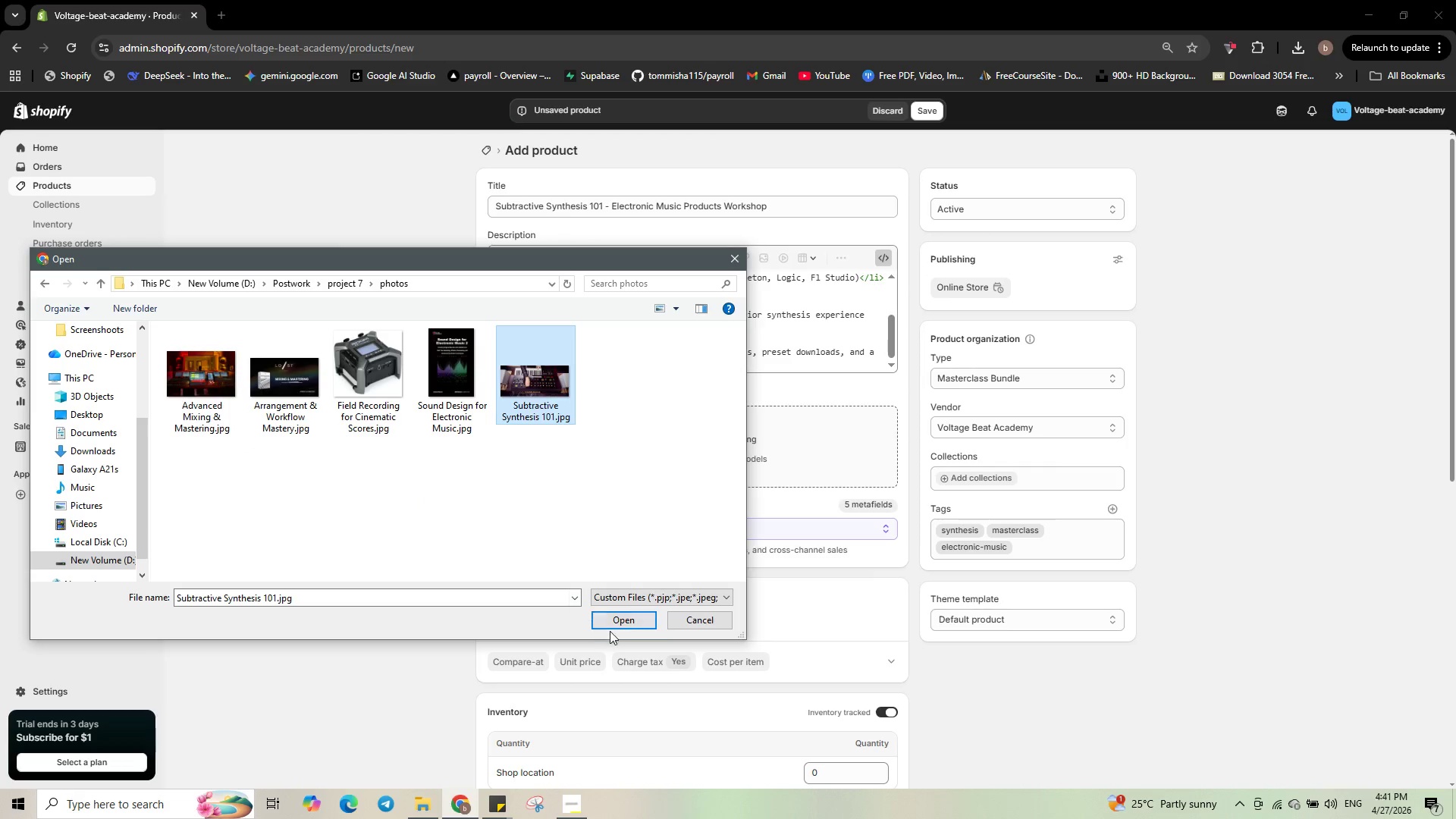 
left_click([543, 393])
 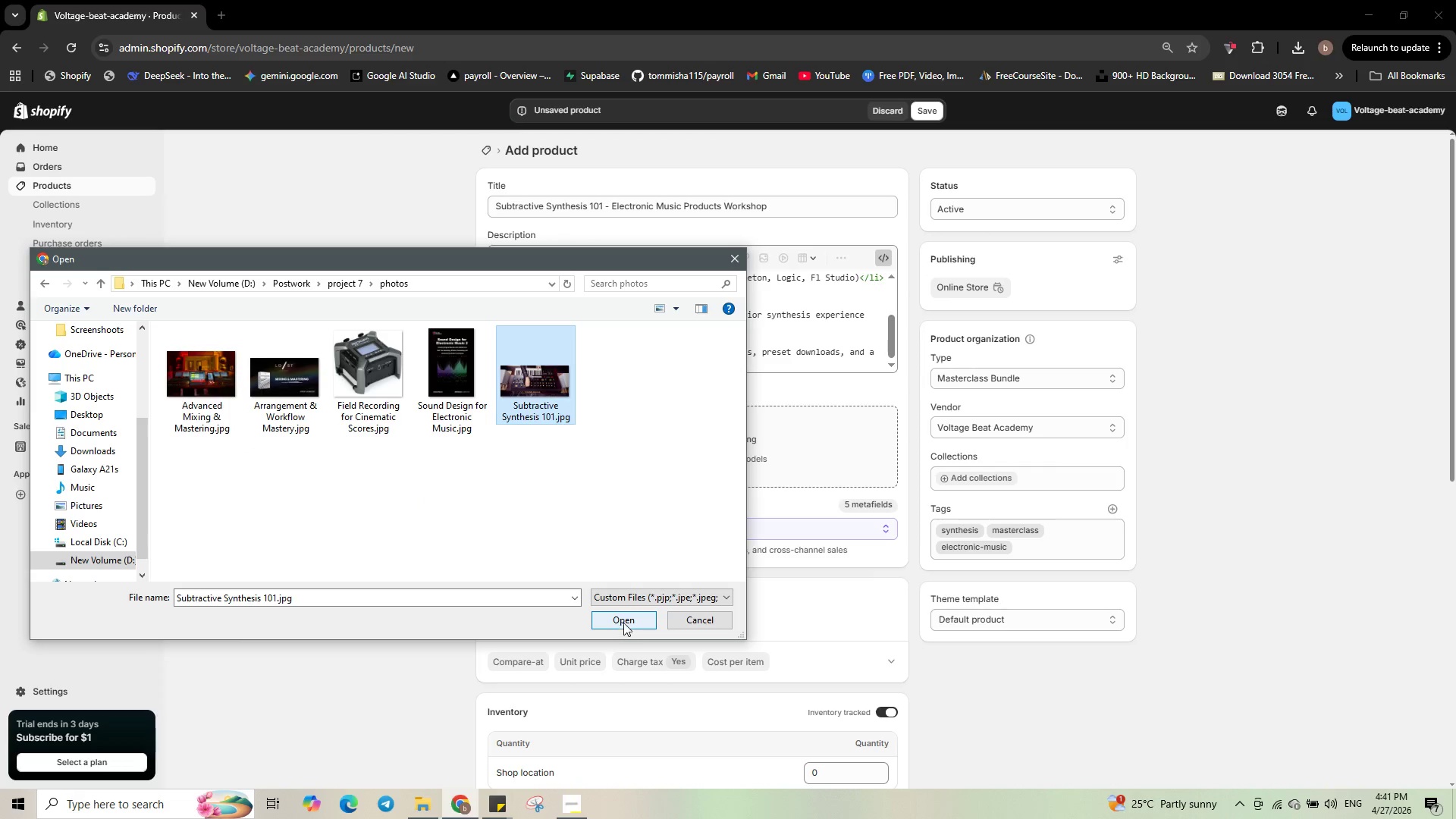 
left_click([624, 620])
 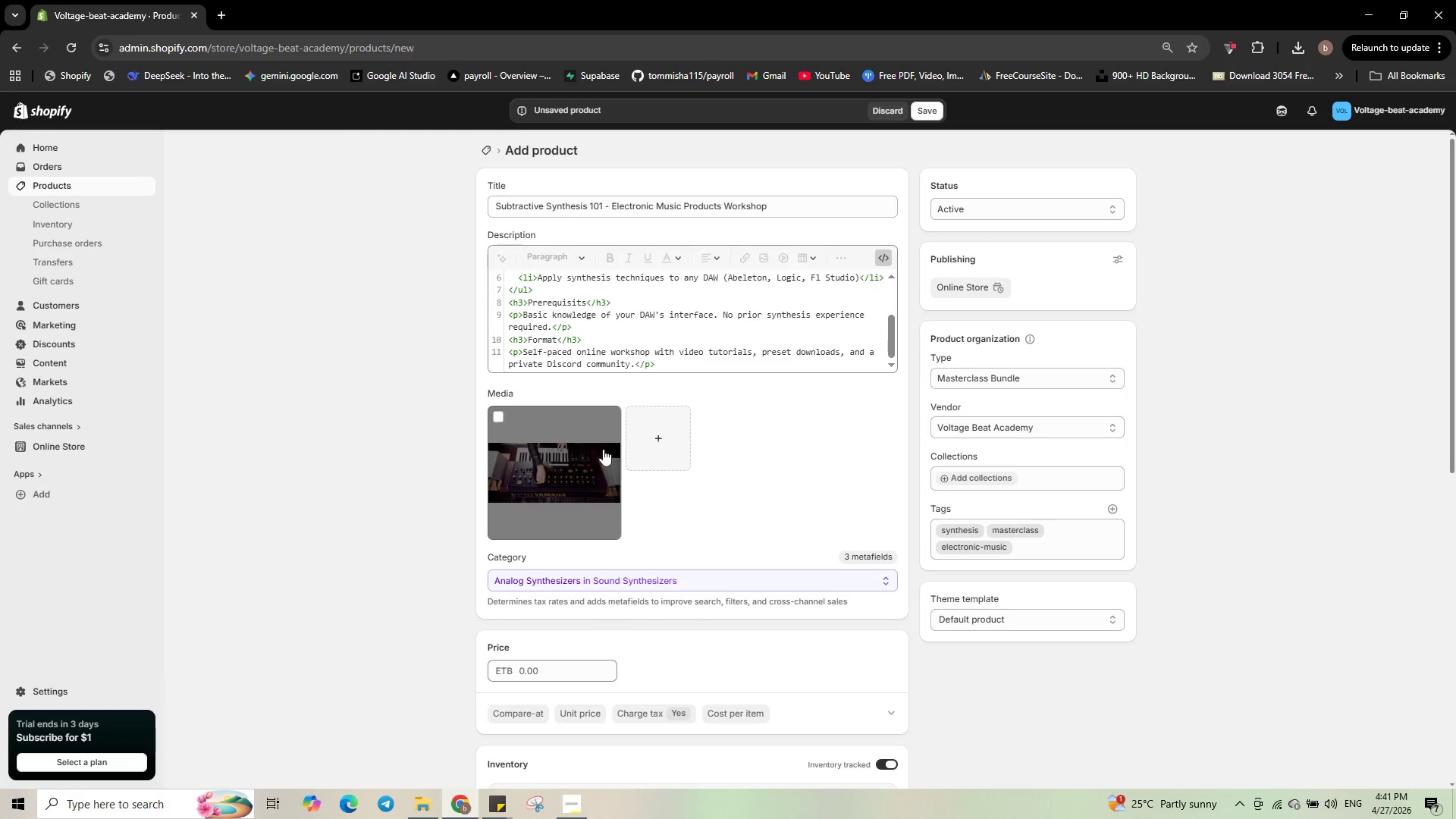 
wait(31.42)
 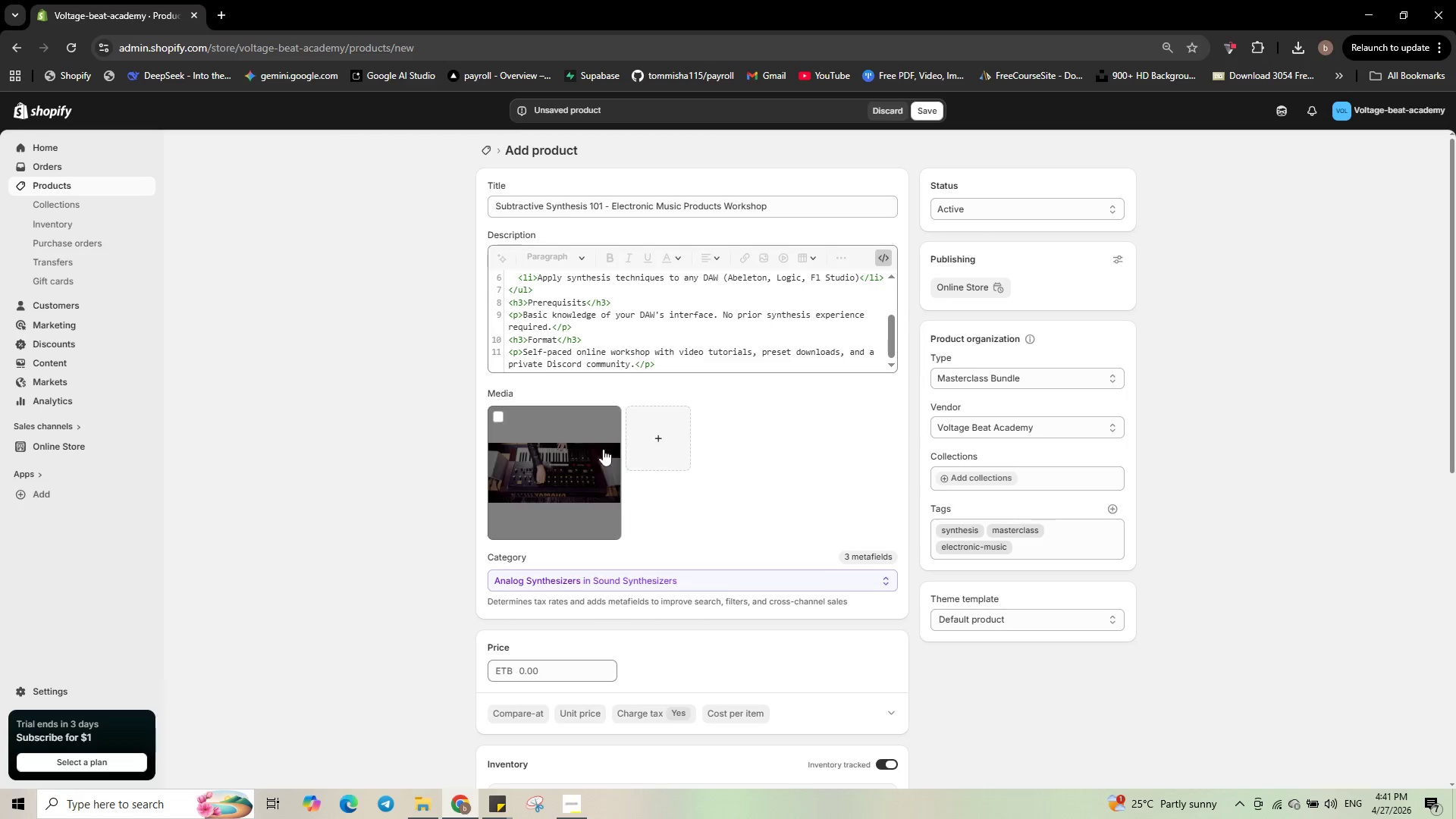 
left_click([591, 482])
 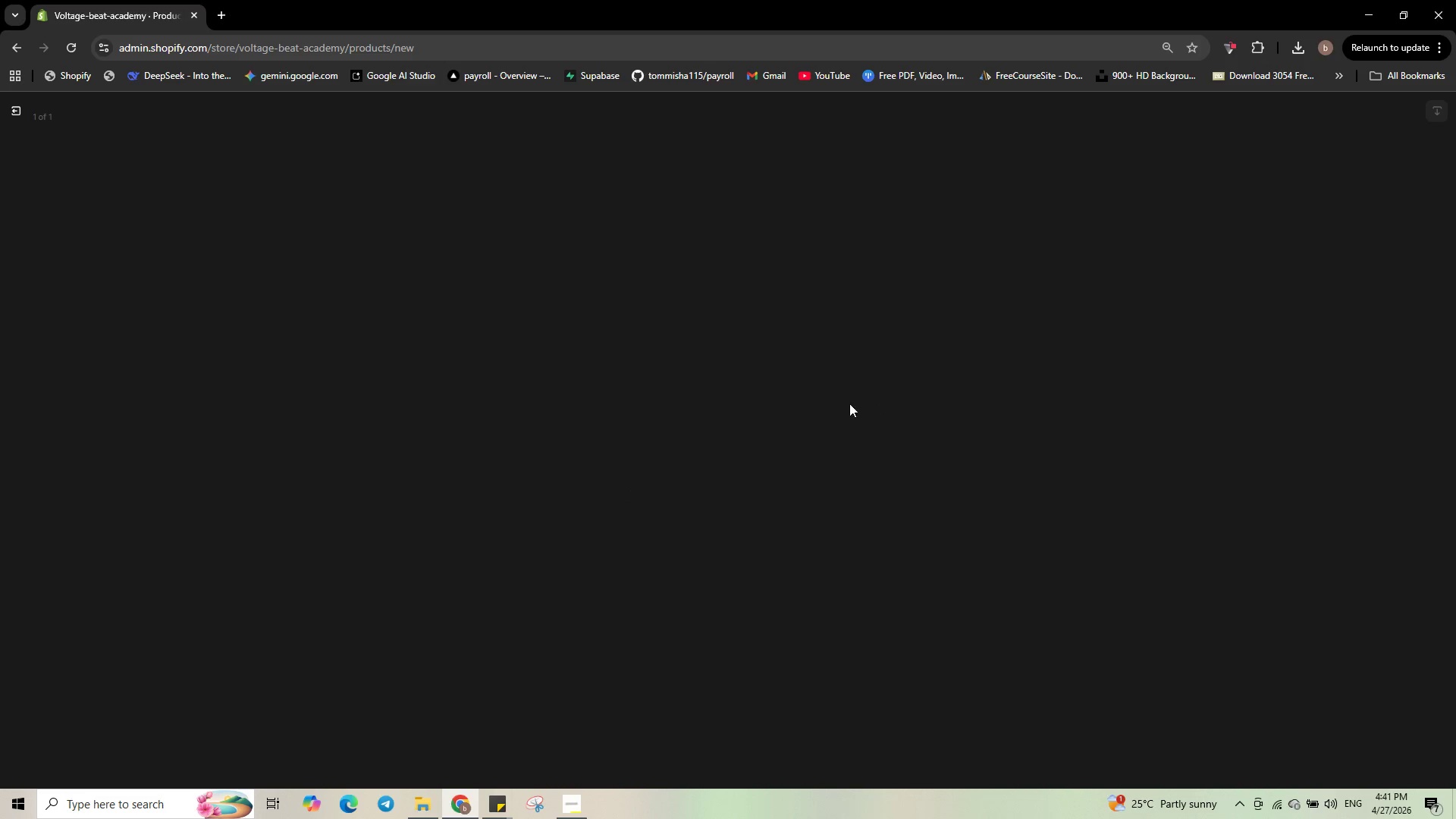 
wait(8.53)
 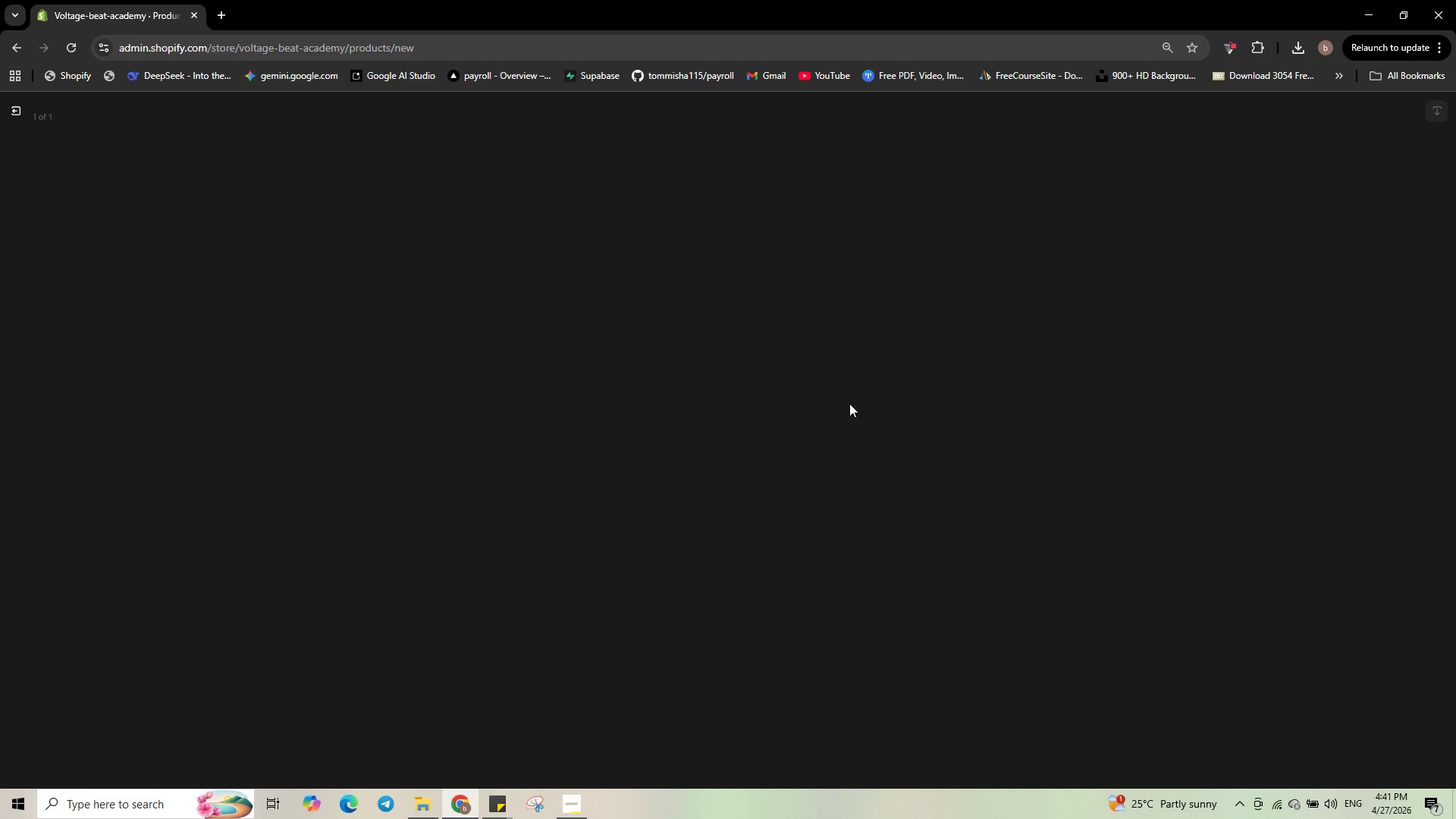 
left_click([1288, 267])
 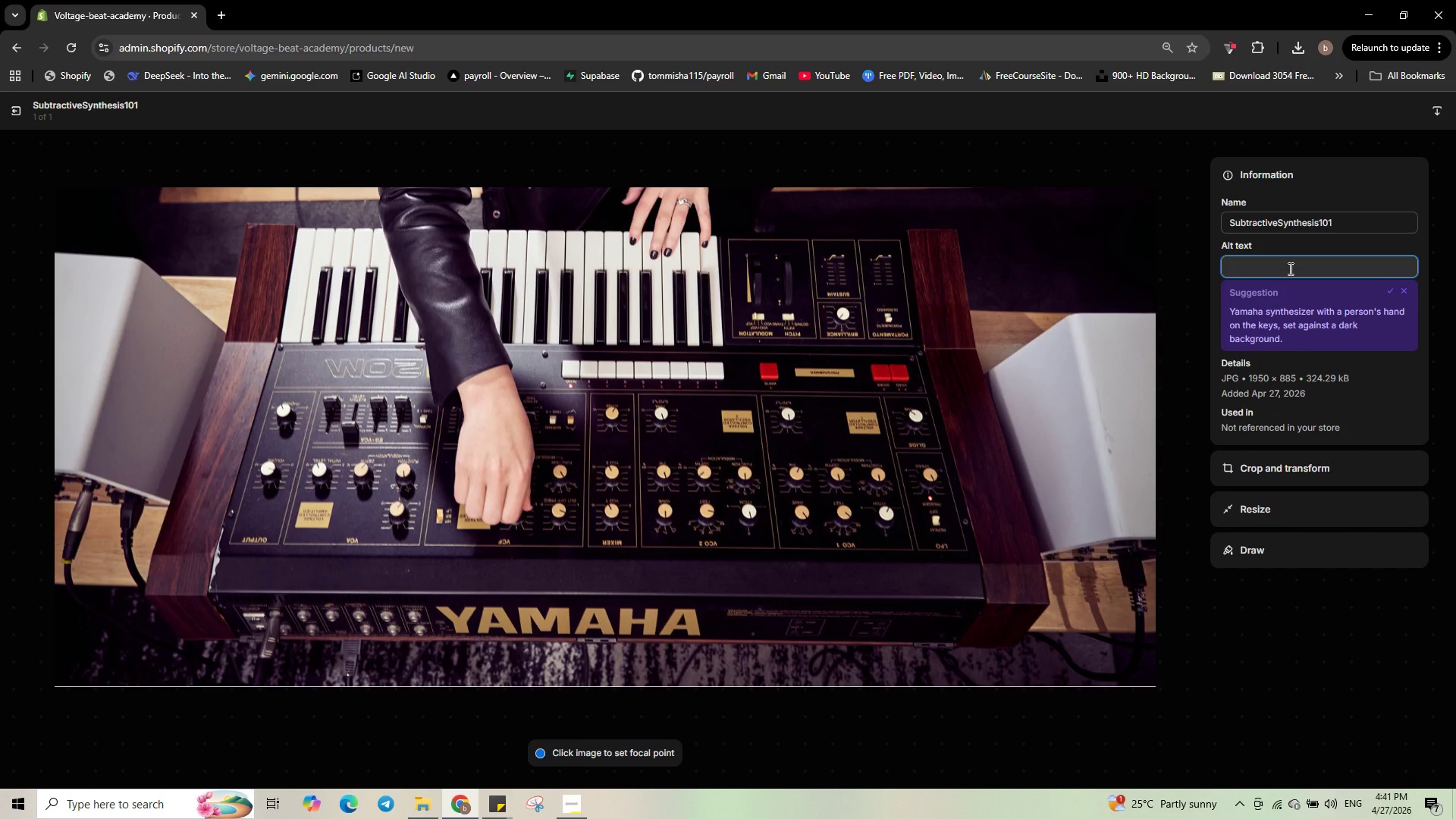 
type(Subtractive Synthesis 101 workshop cover art - electronic music production course)
 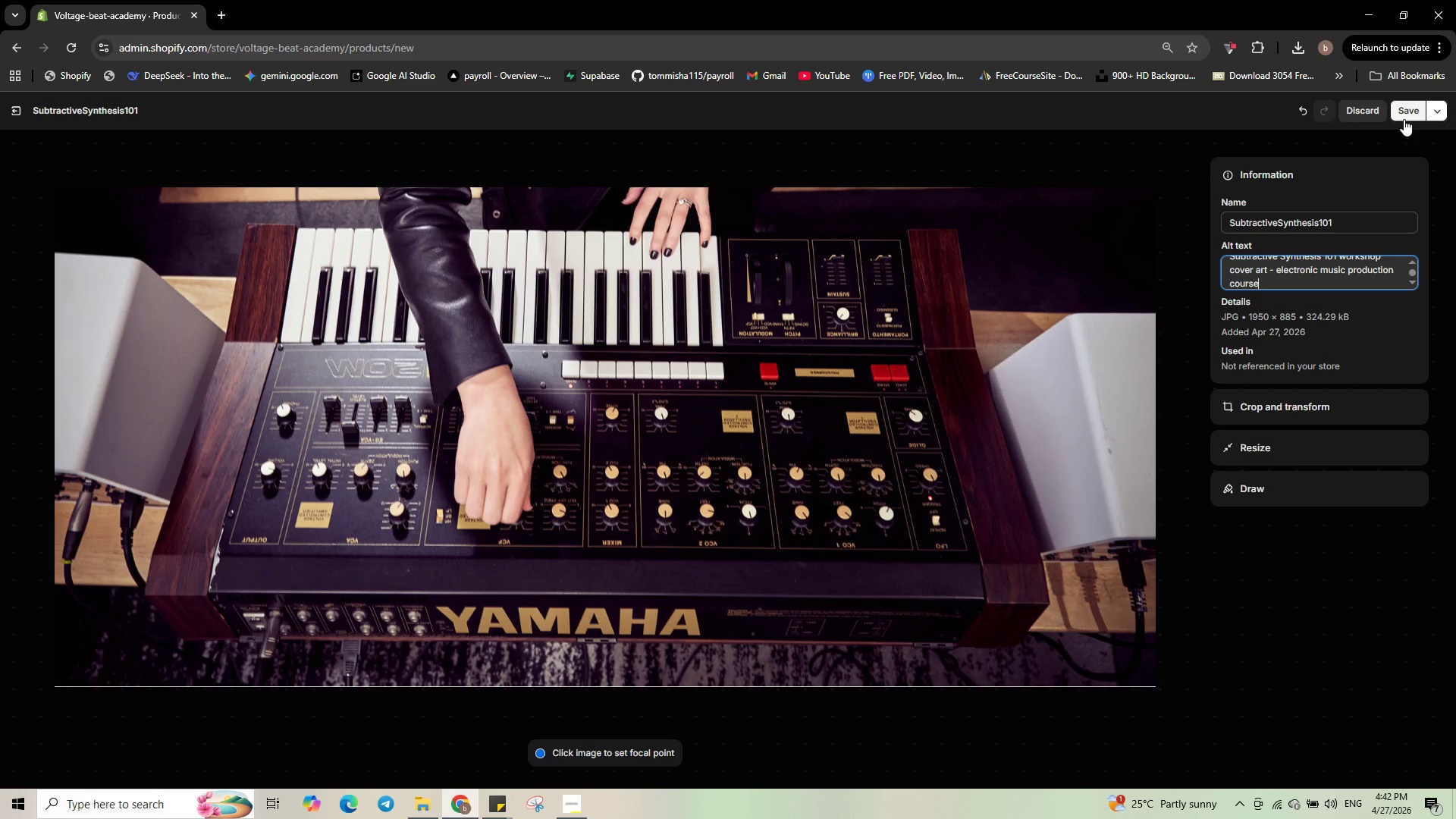 
left_click([1404, 116])
 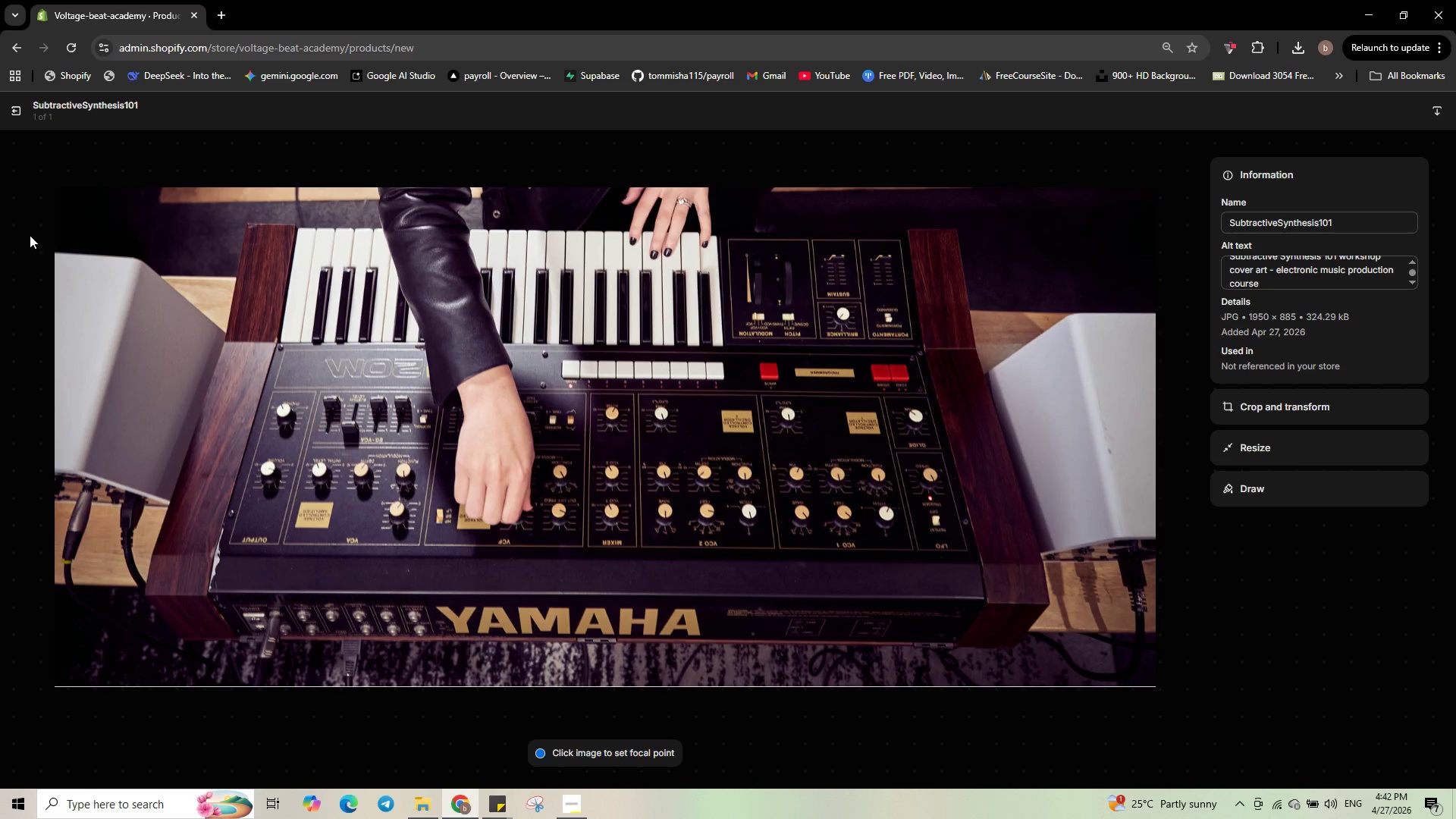 
wait(5.3)
 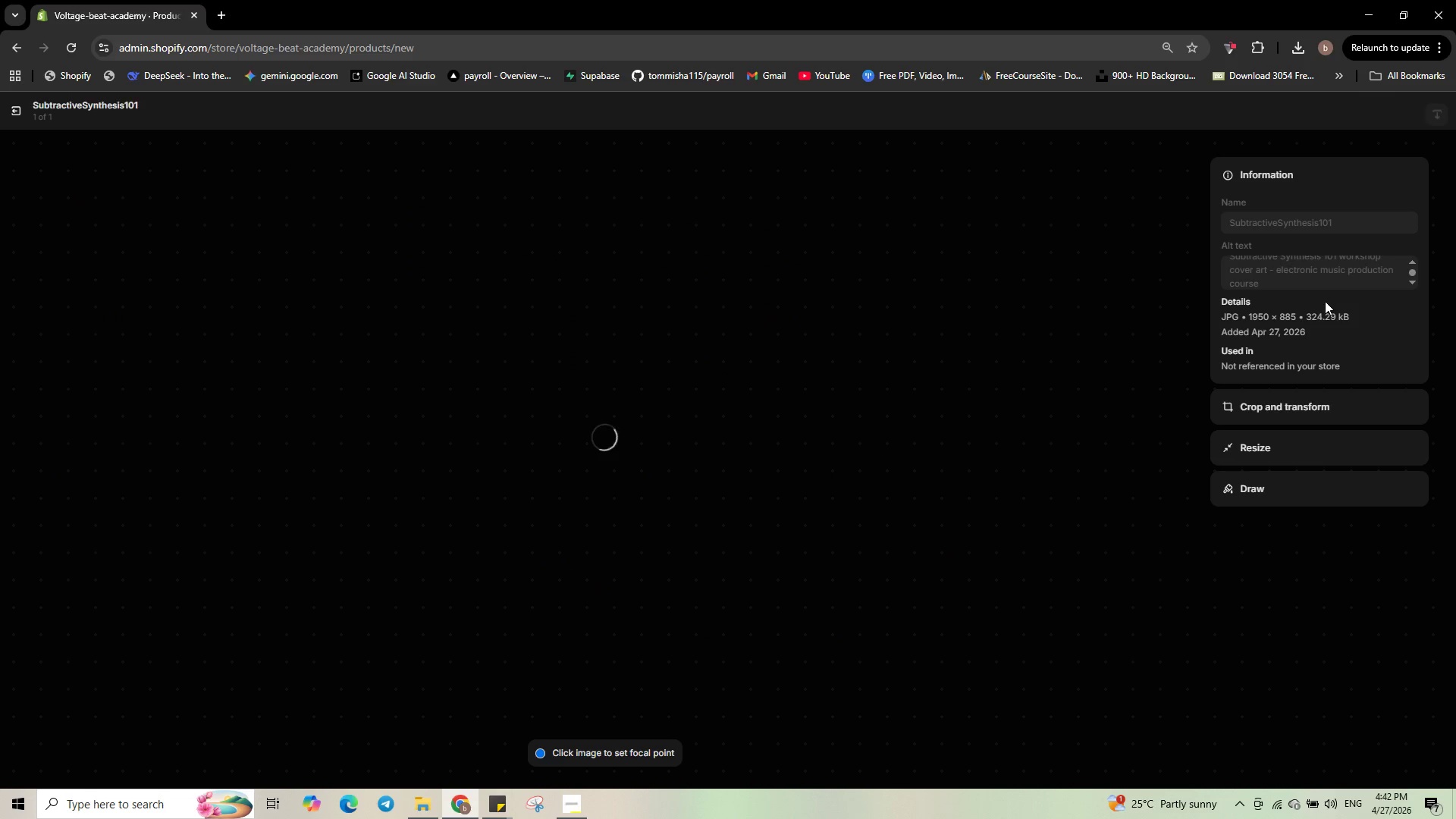 
left_click([21, 113])
 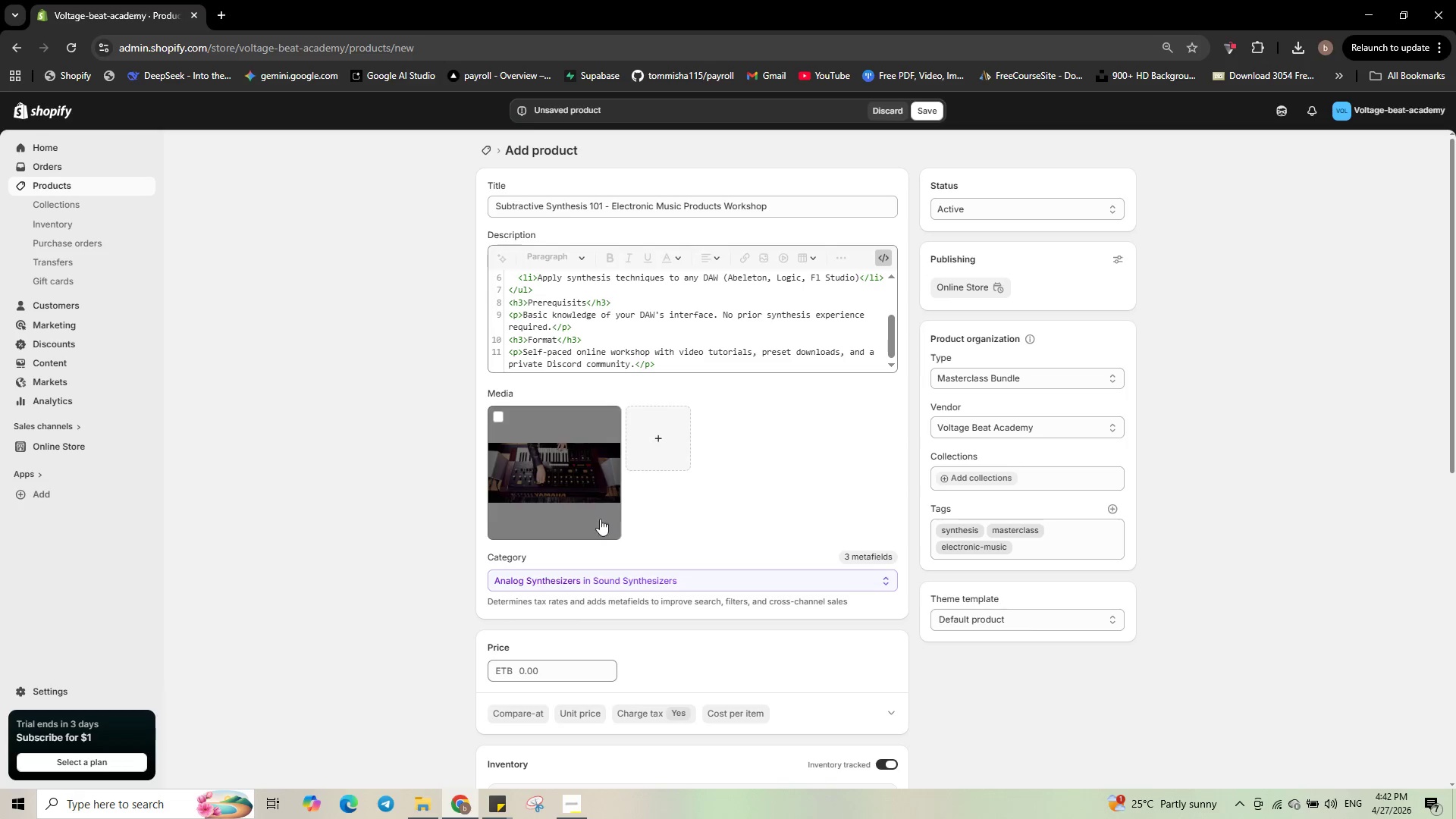 
scroll: coordinate [643, 579], scroll_direction: down, amount: 4.0
 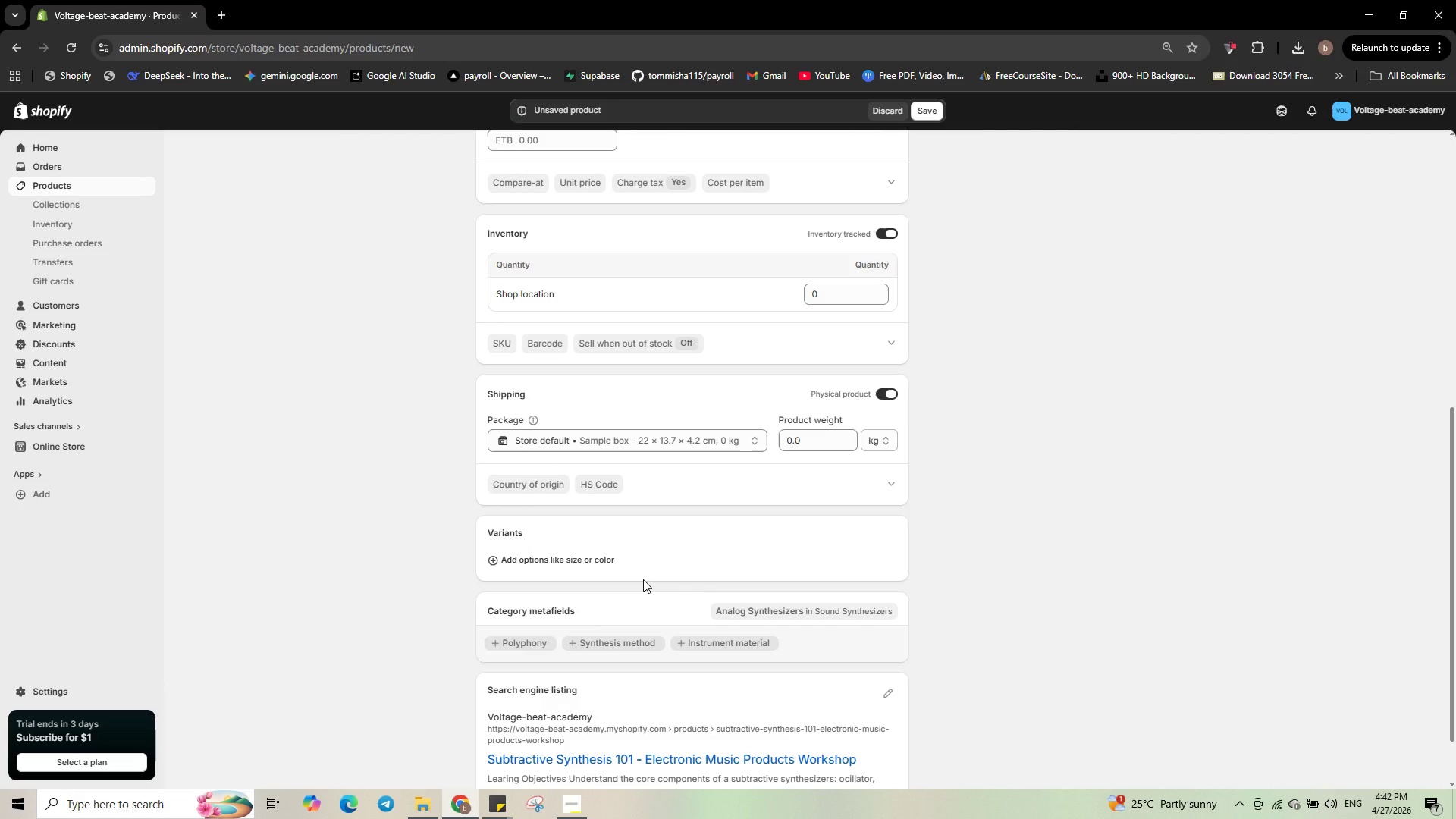 
wait(6.38)
 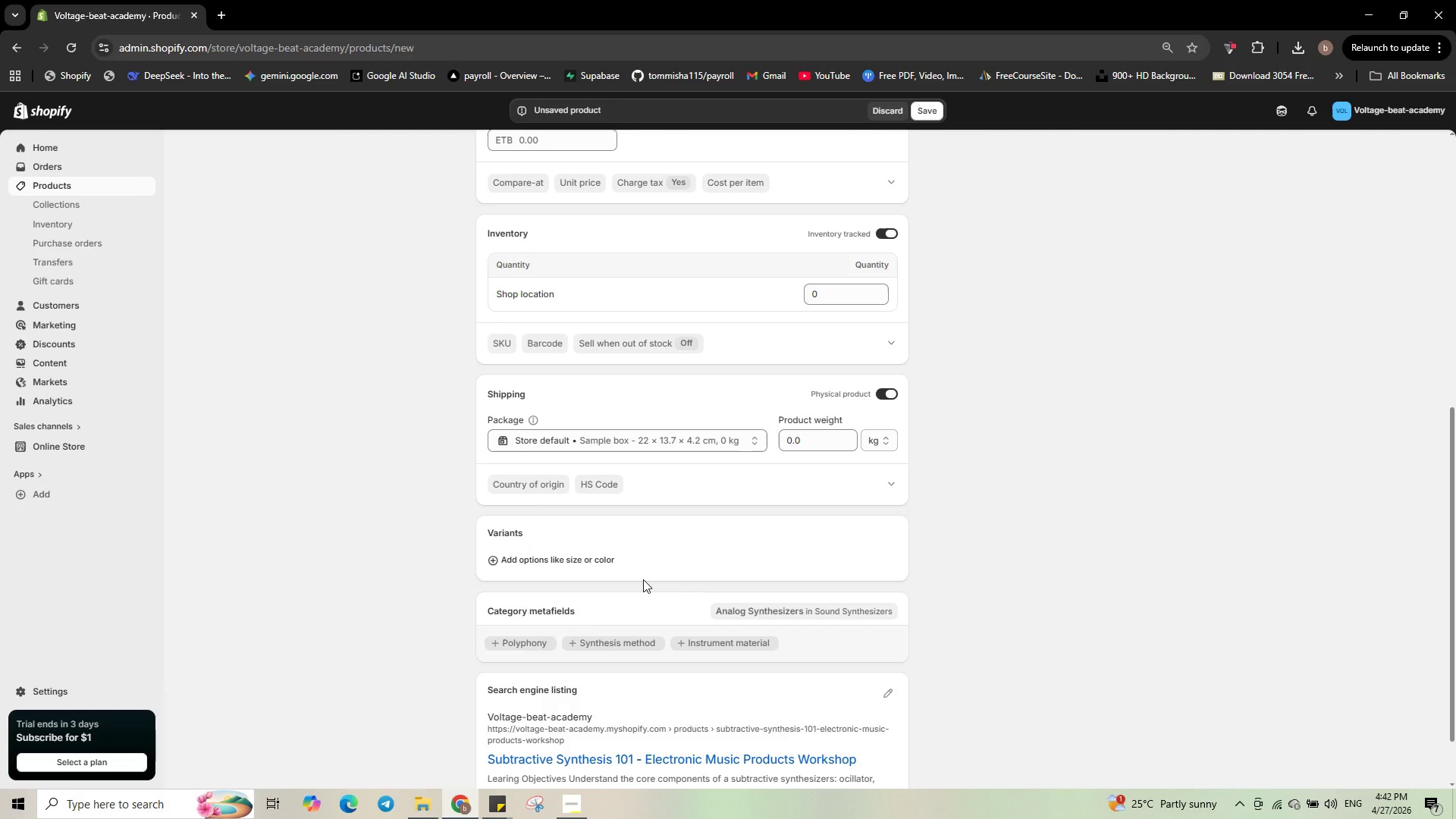 
left_click([592, 562])
 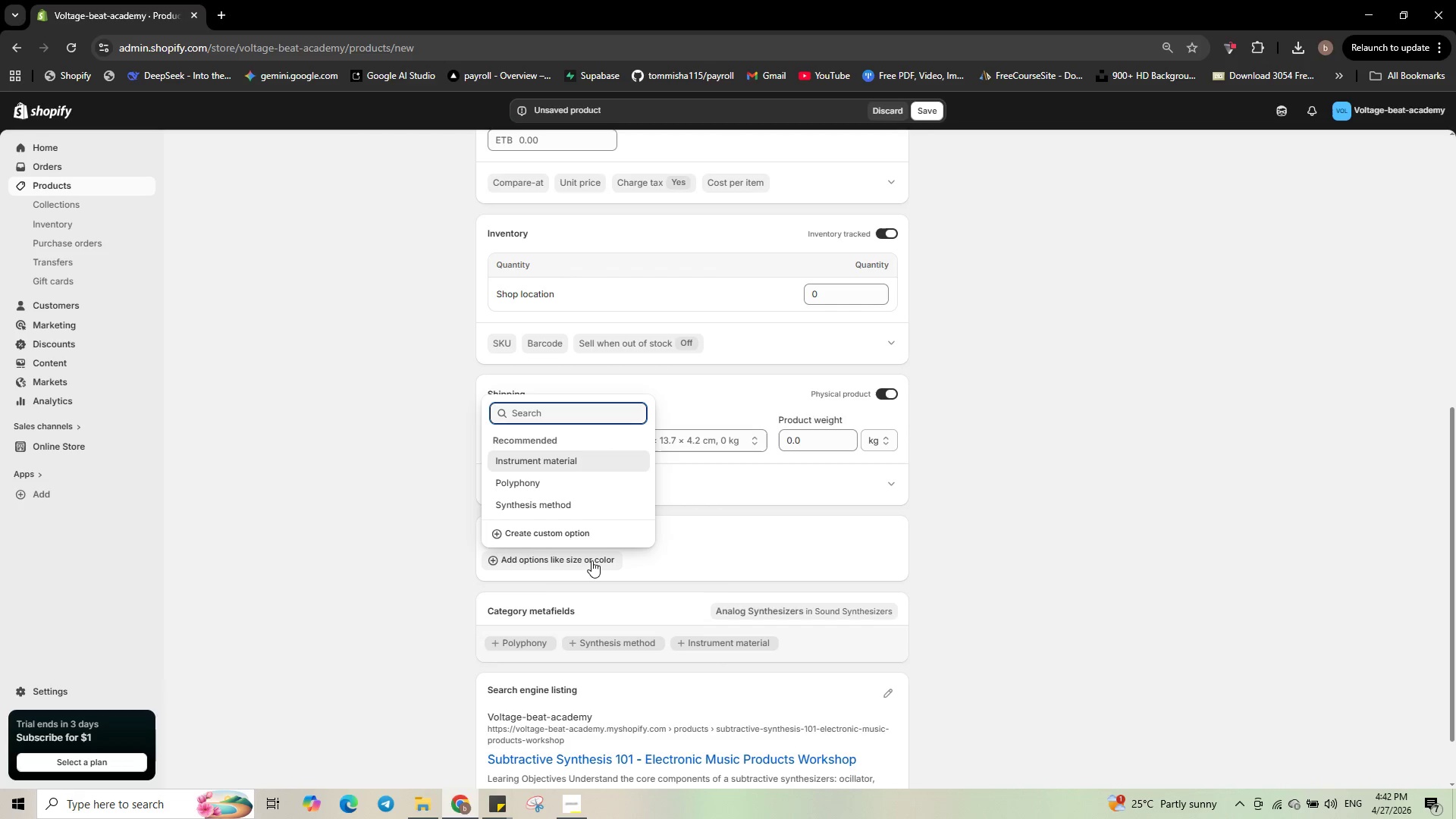 
wait(7.14)
 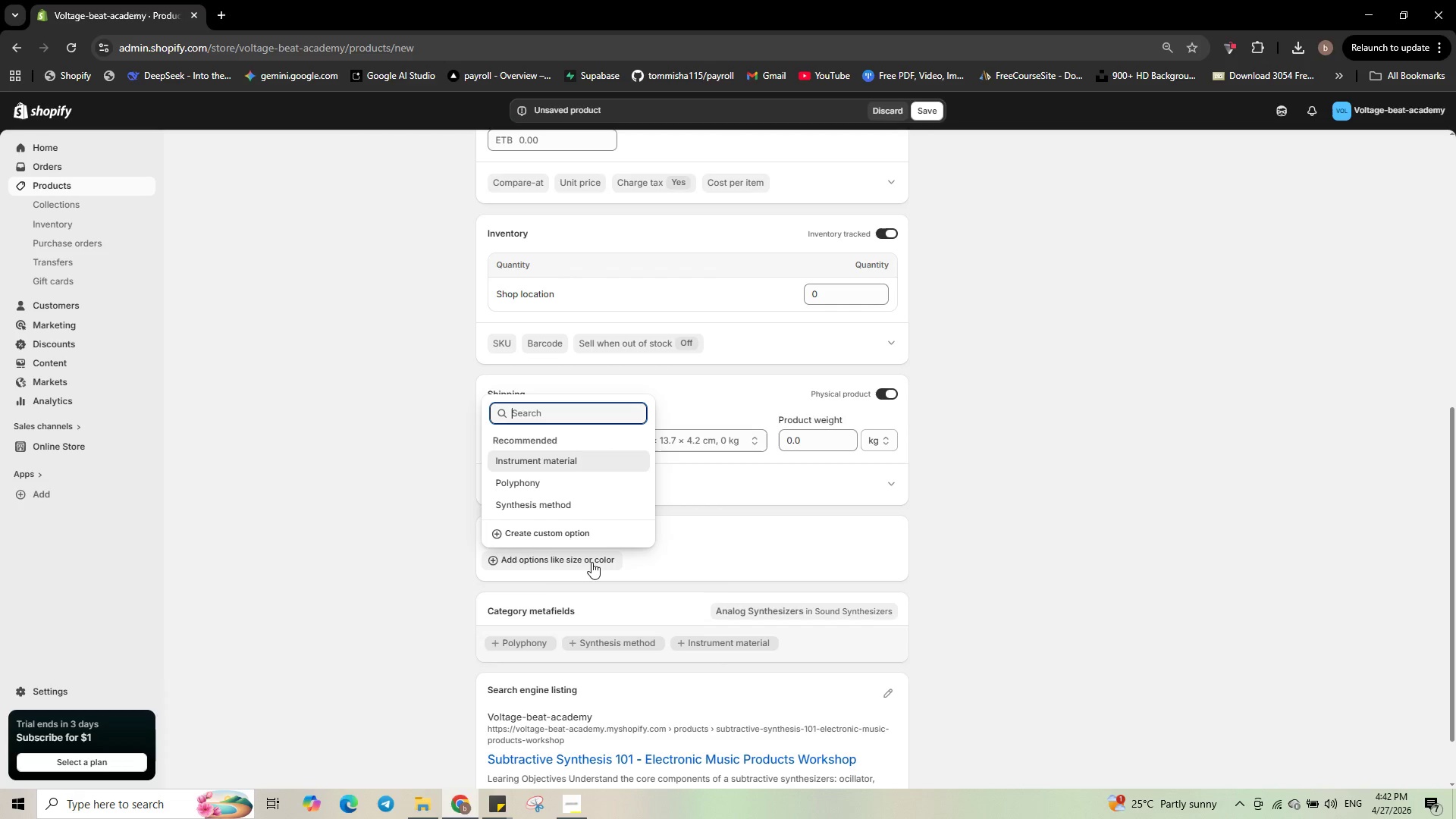 
type(Ticket type)
 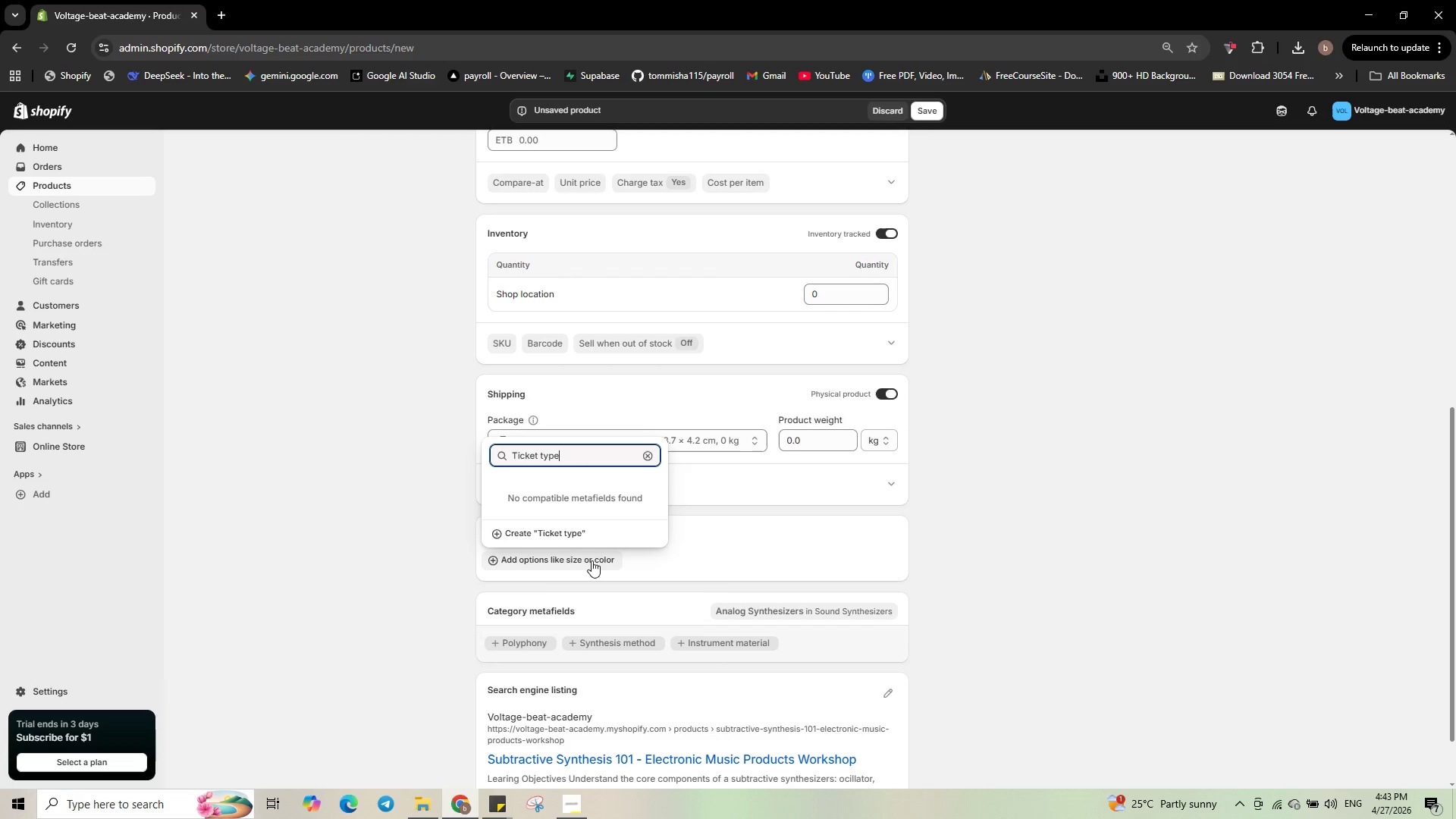 
key(Enter)
 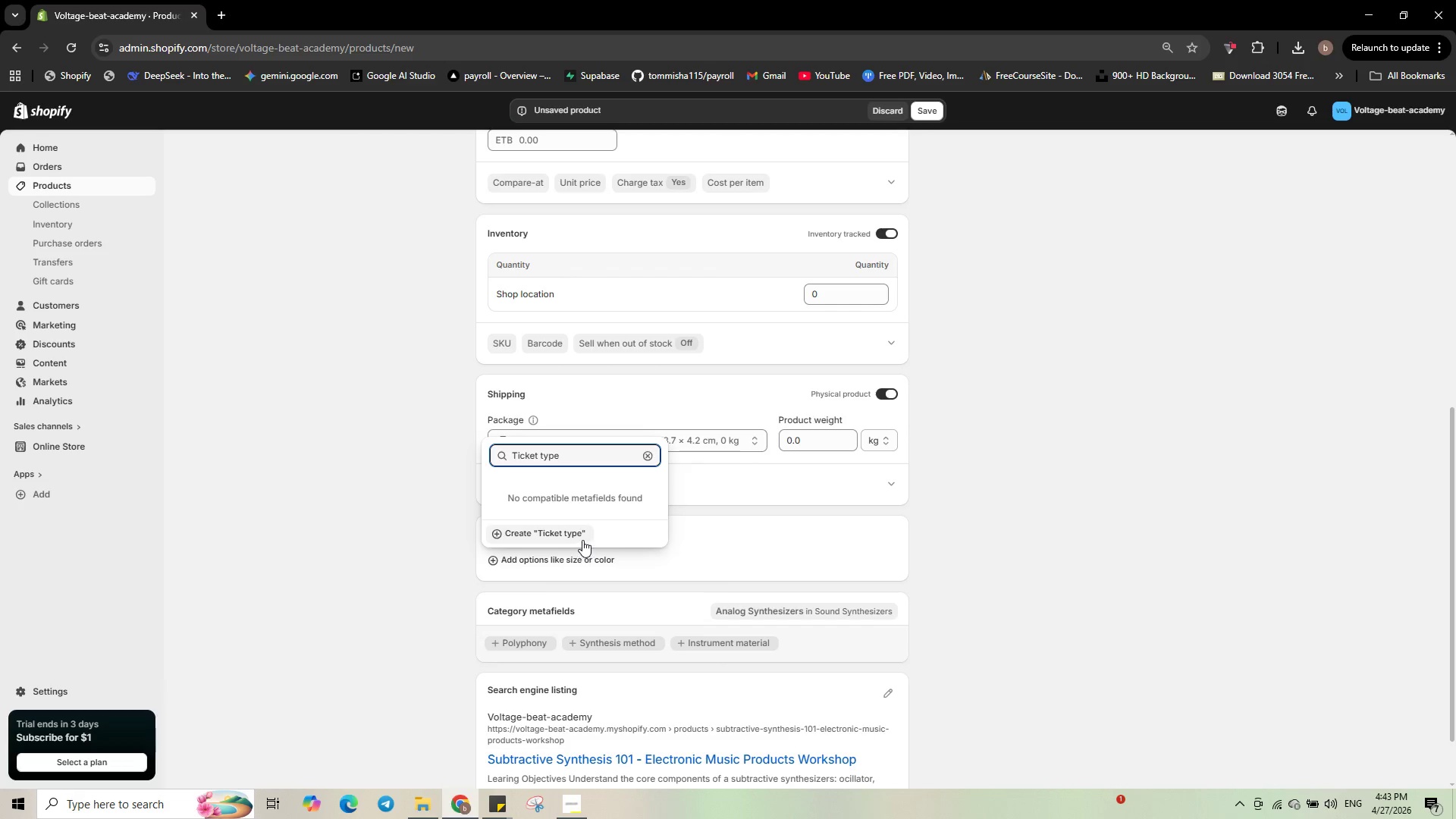 
left_click([582, 538])
 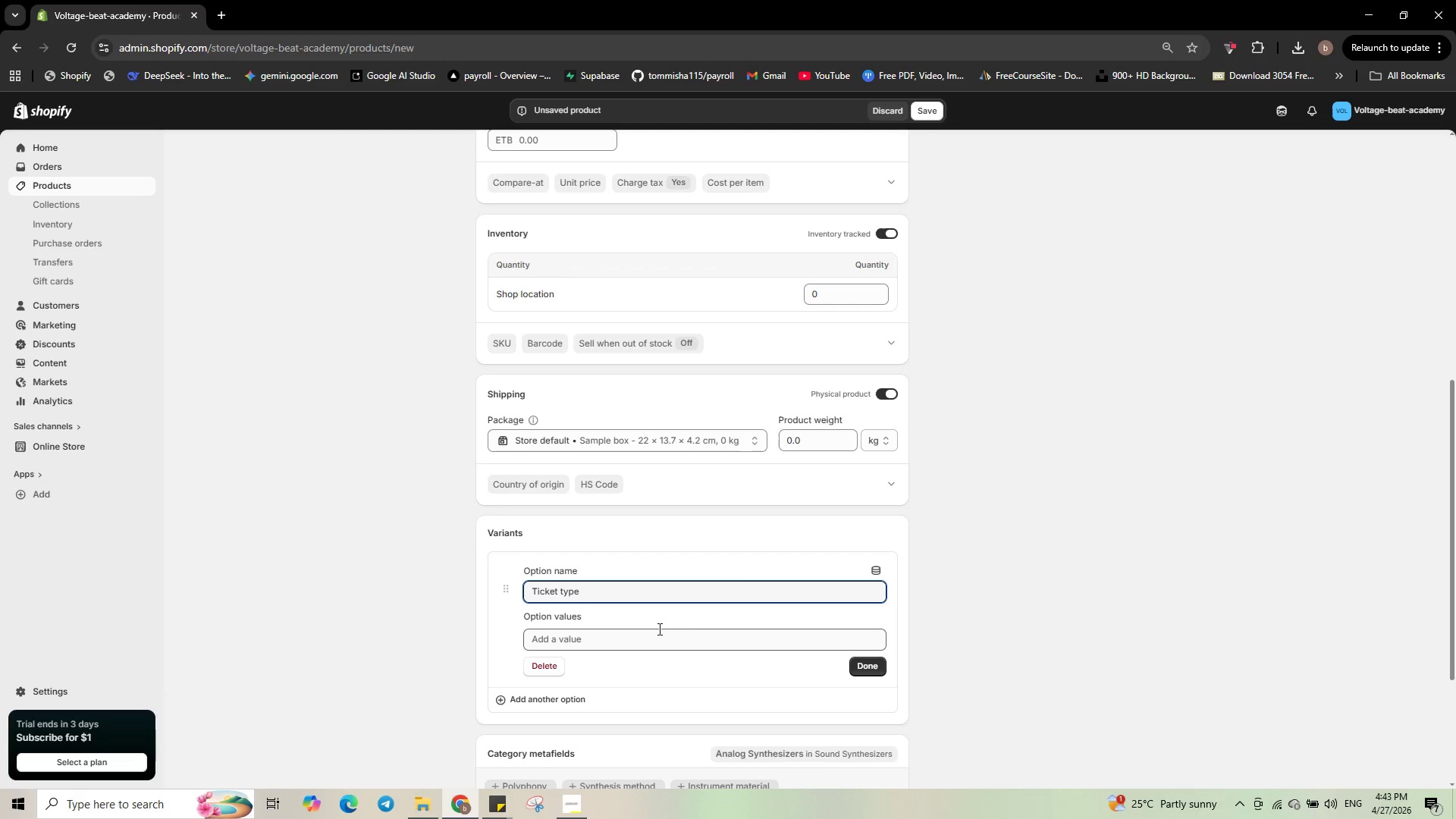 
wait(9.7)
 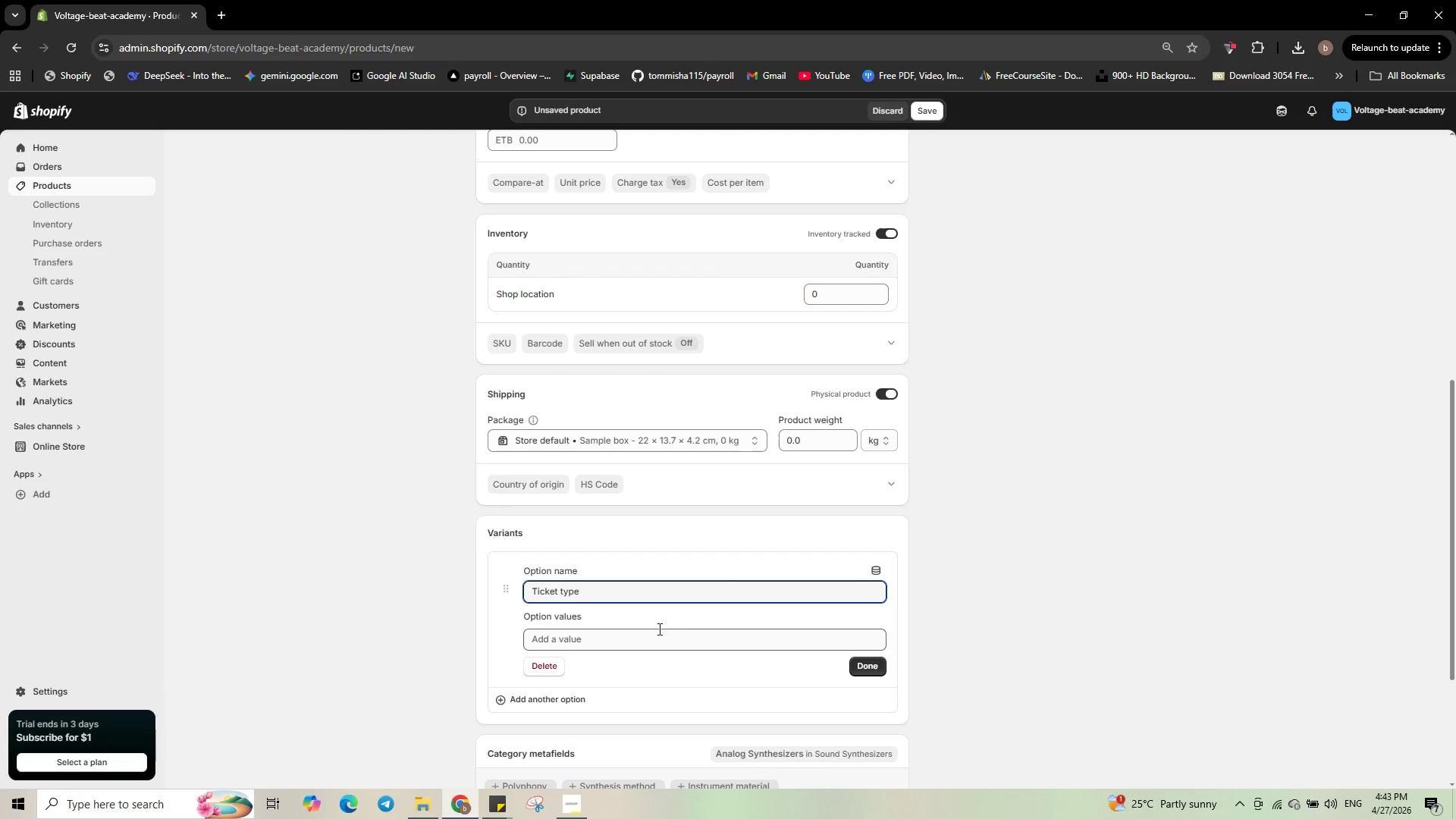 
left_click([654, 638])
 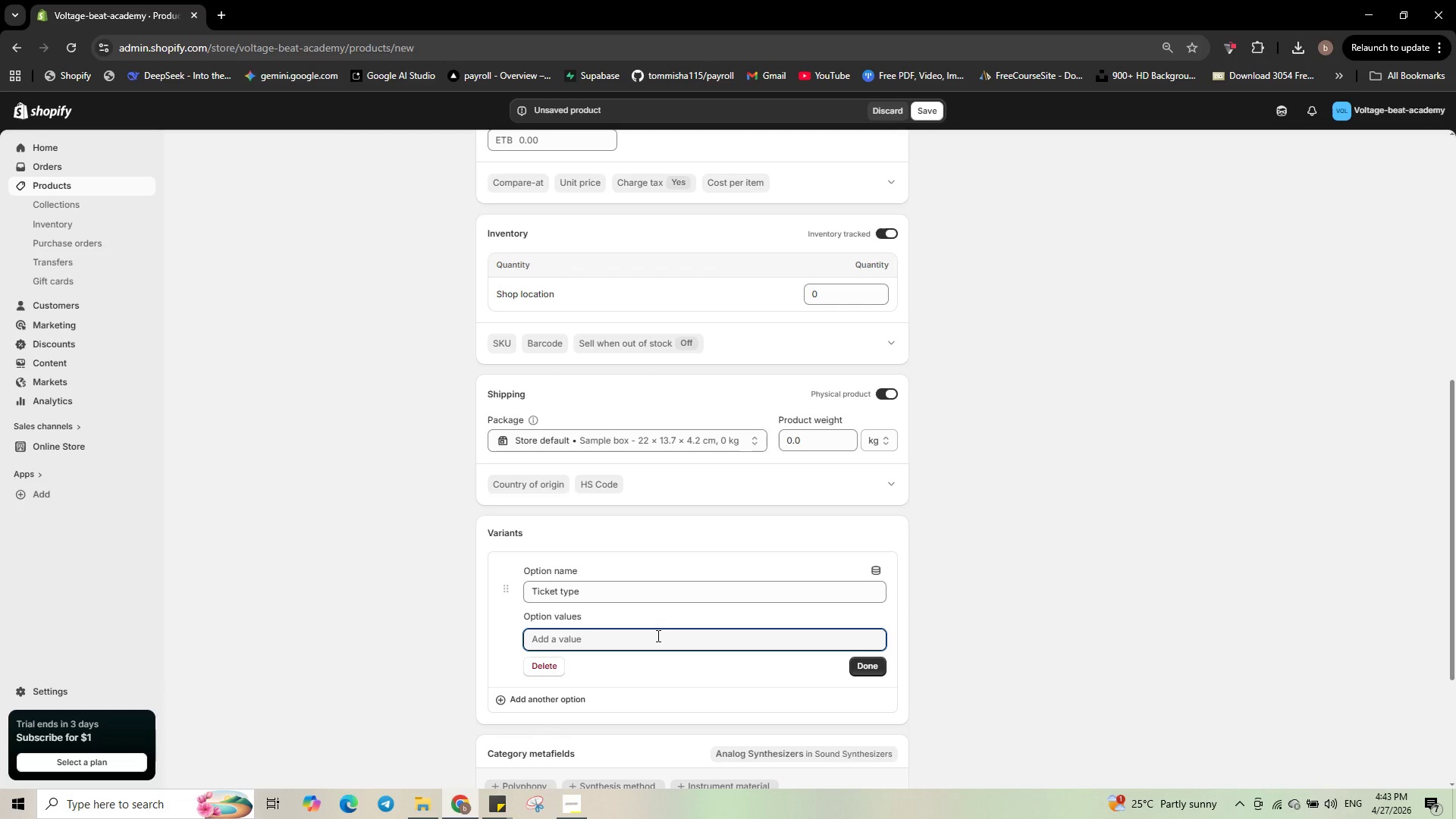 
wait(19.55)
 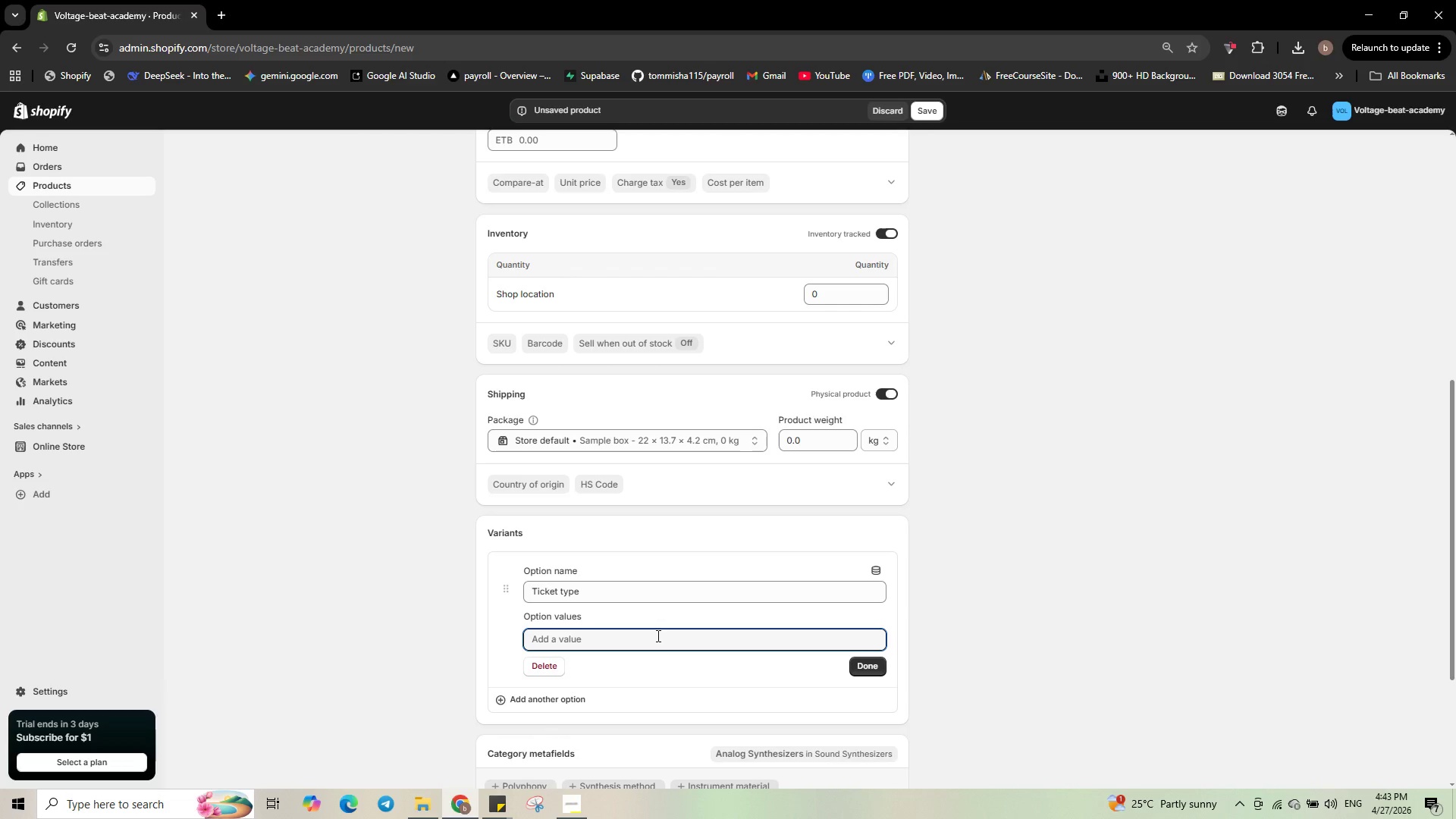 
type(Standard Entry)
 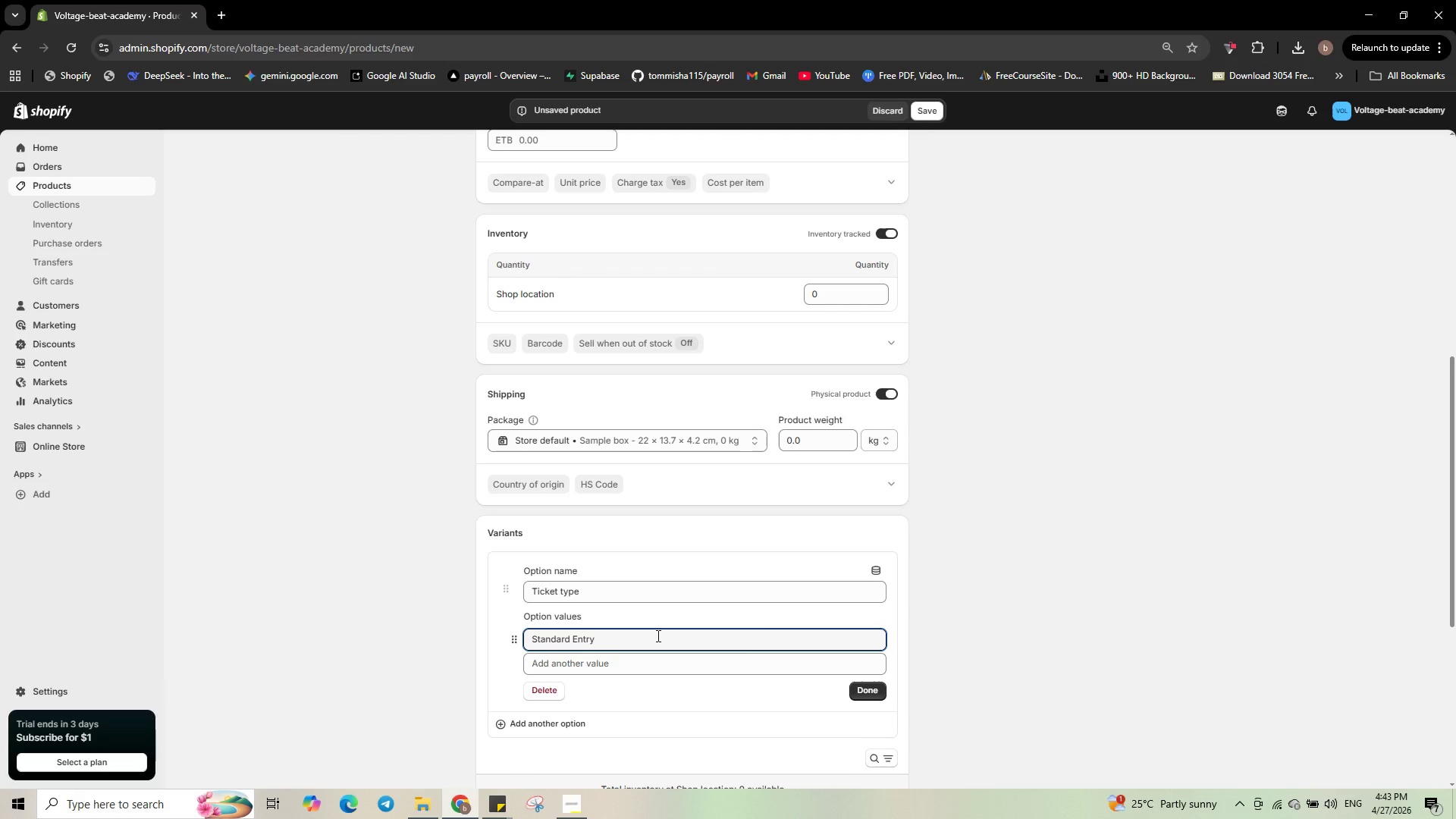 
key(Enter)
 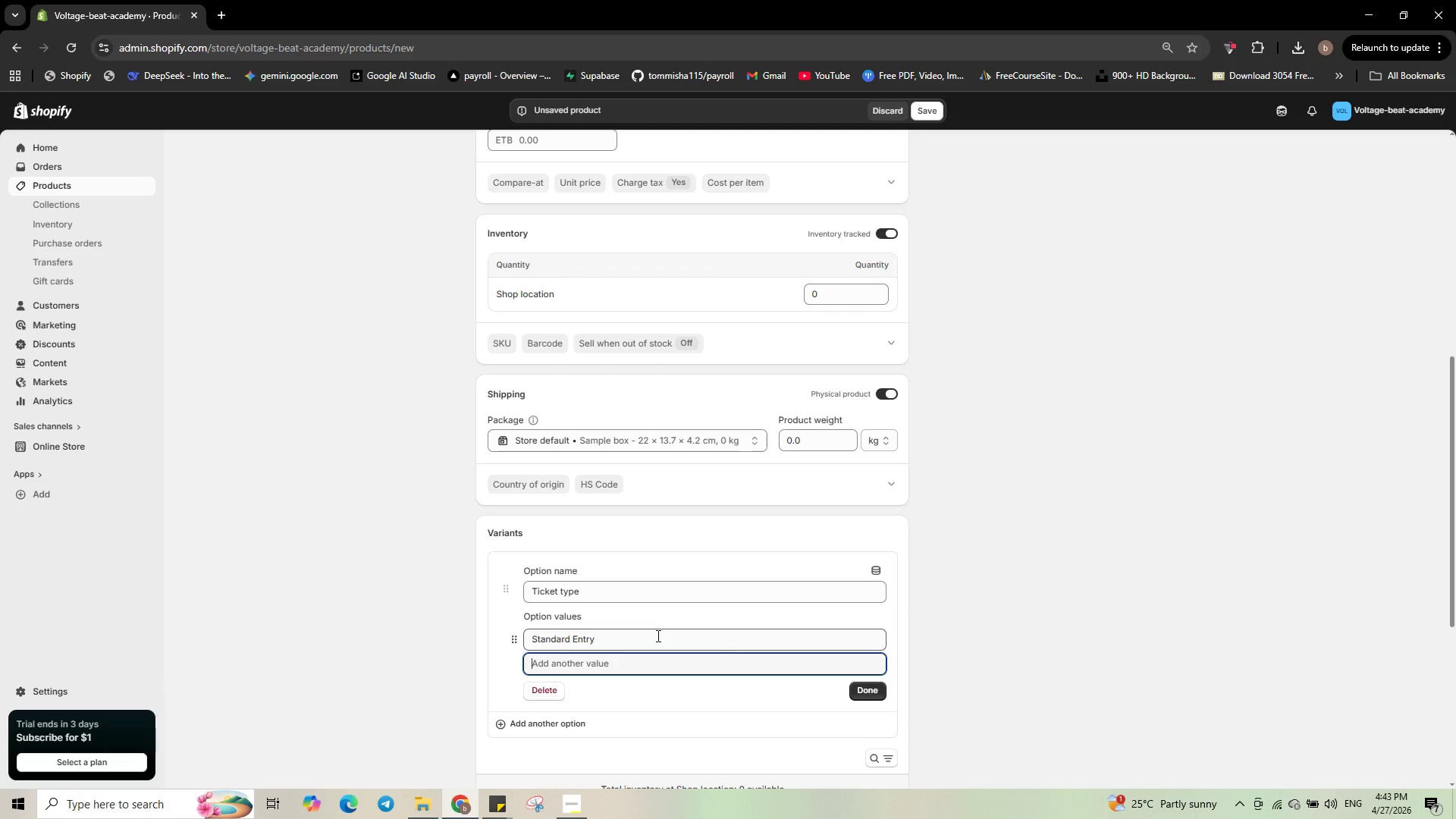 
left_click([655, 637])
 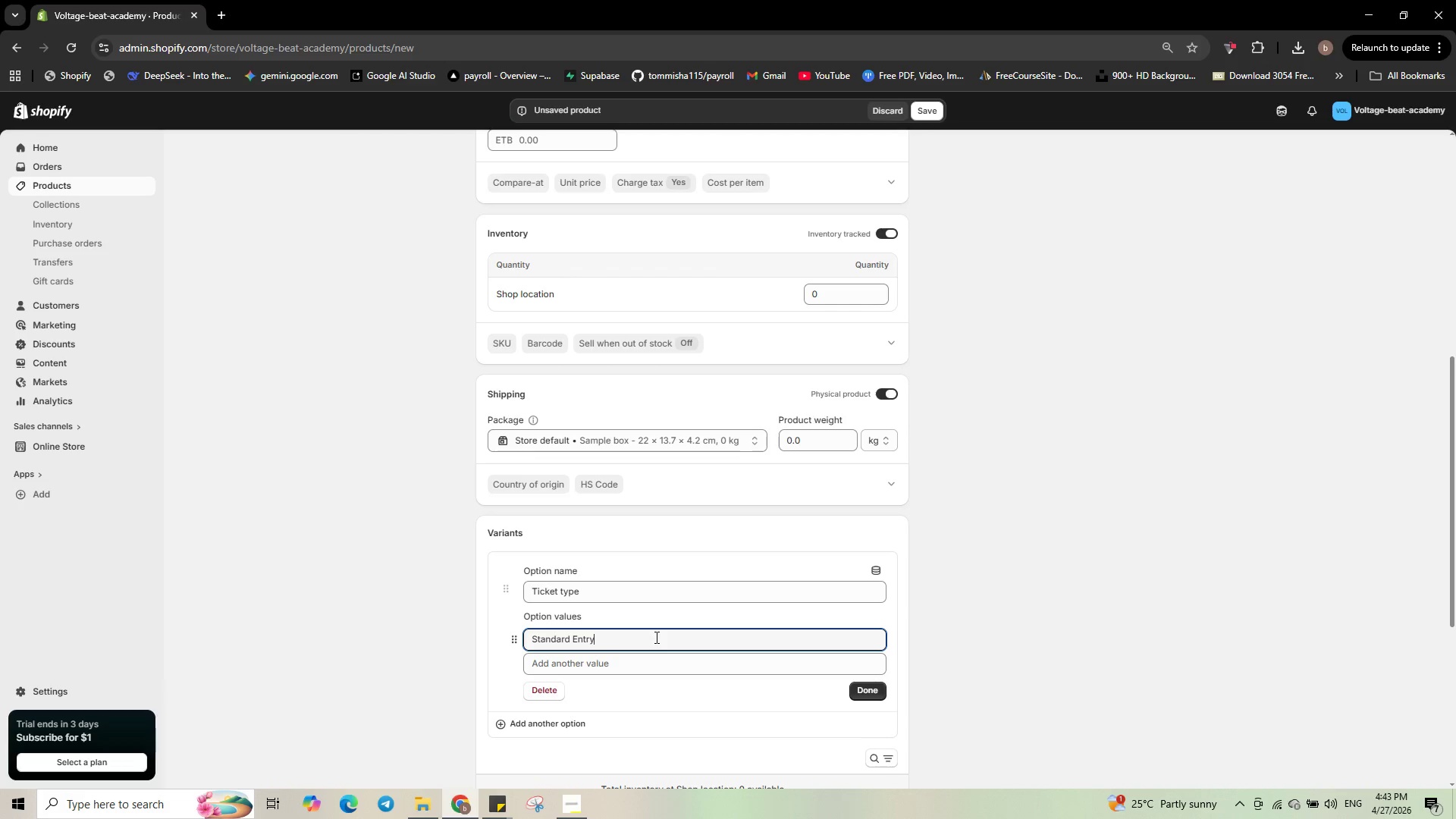 
type( (single seat))
 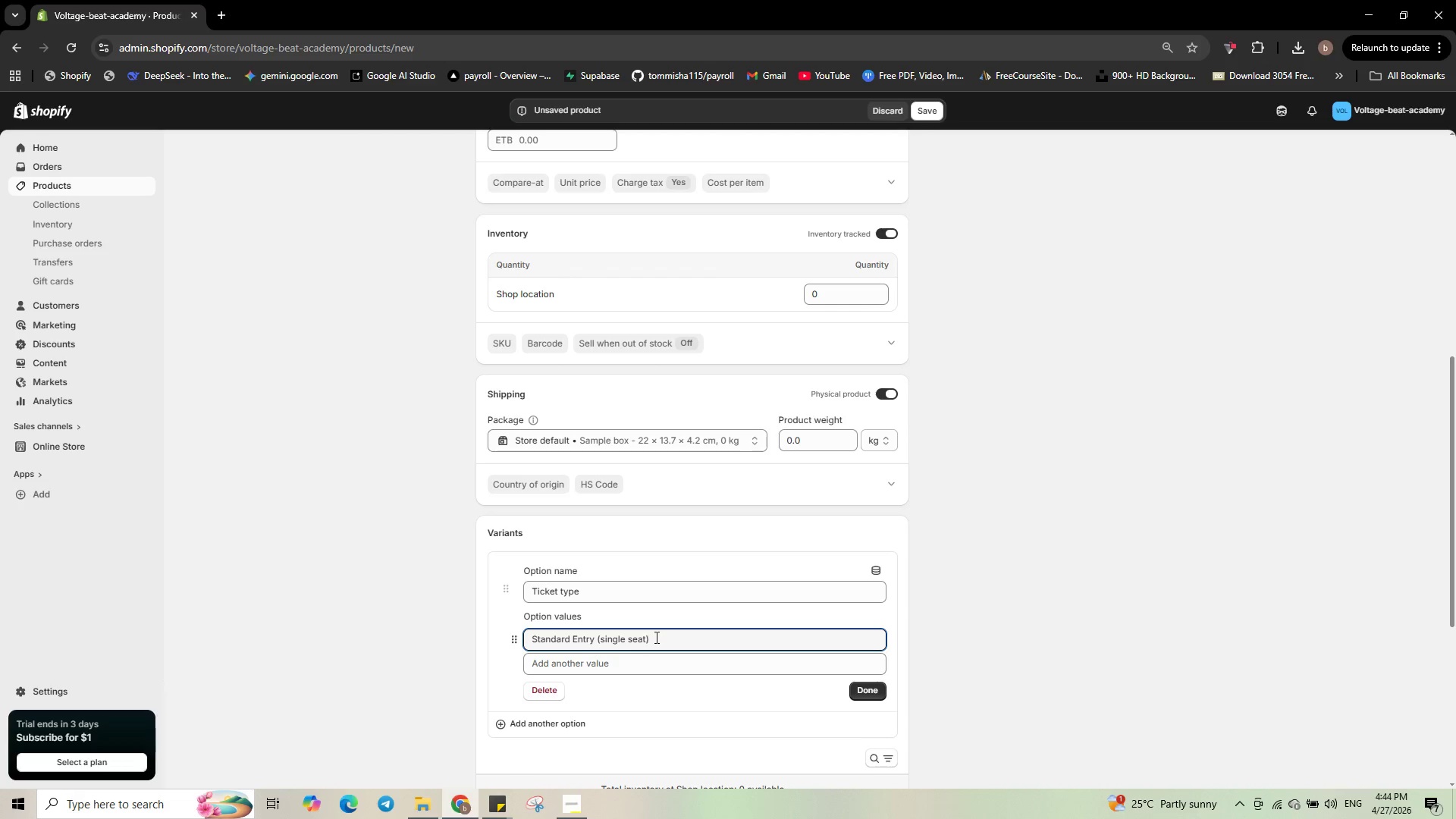 
key(Enter)
 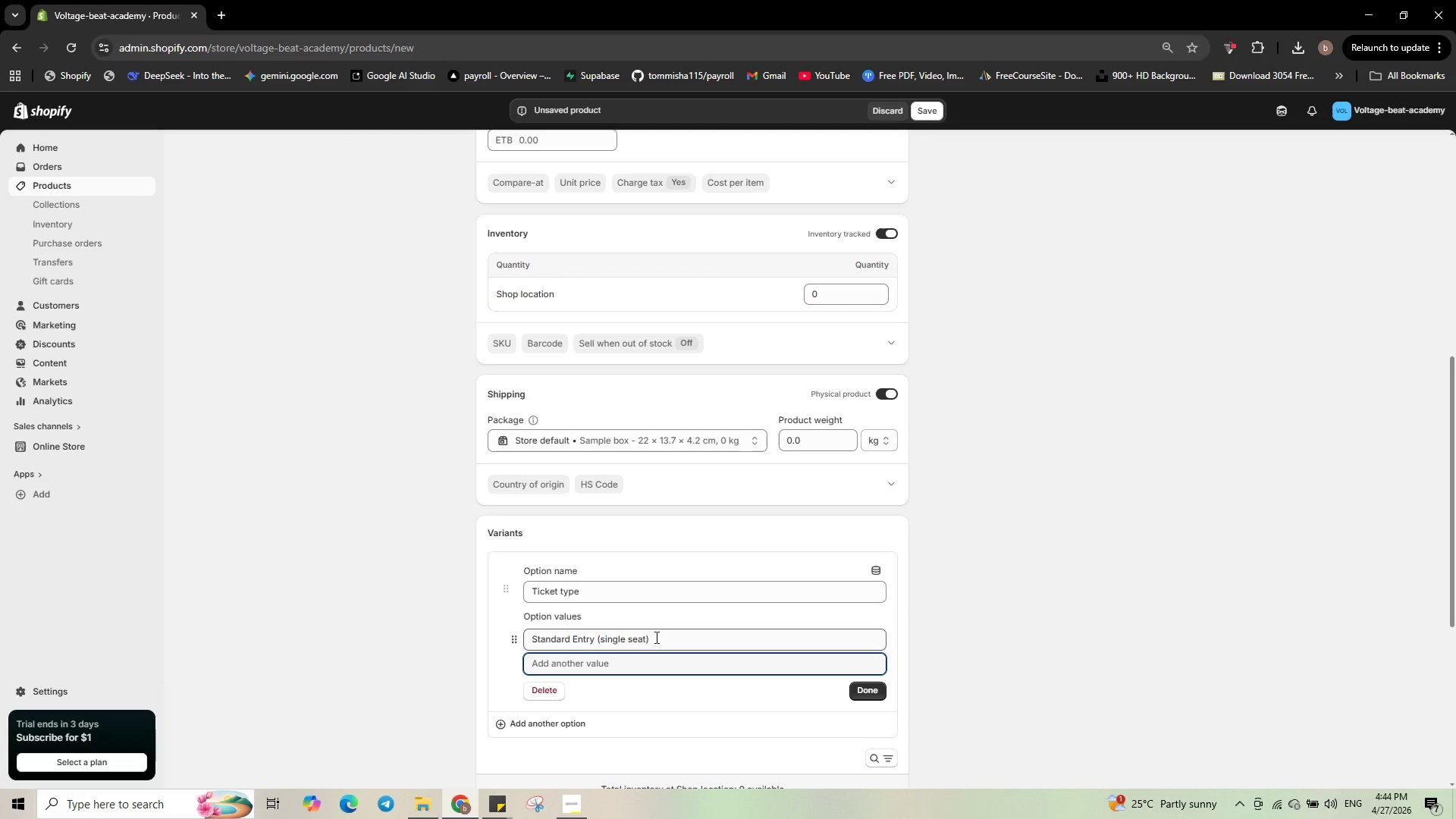 
type(DOU Discount (Two seats)
 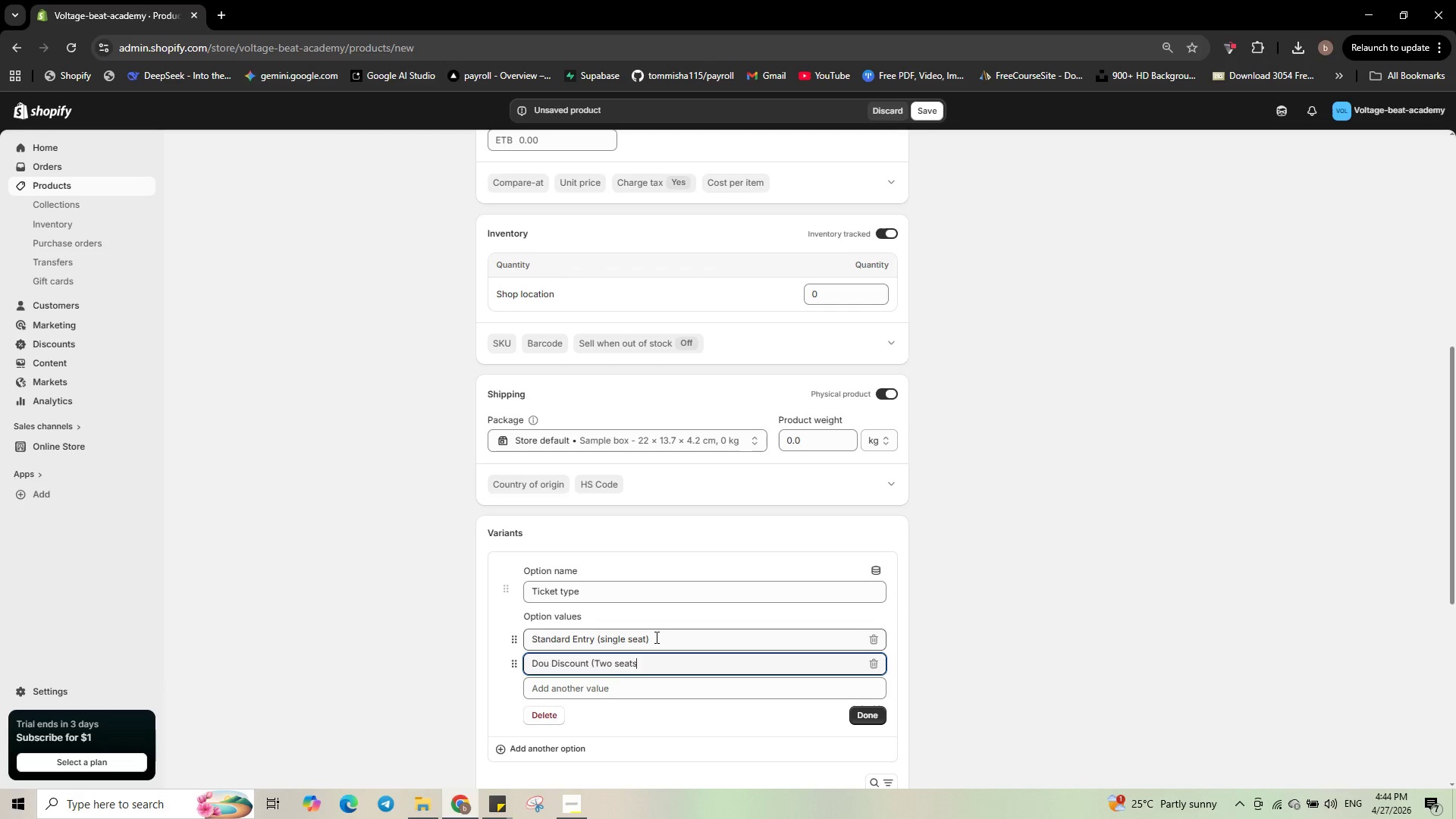 
key(ArrowLeft)
 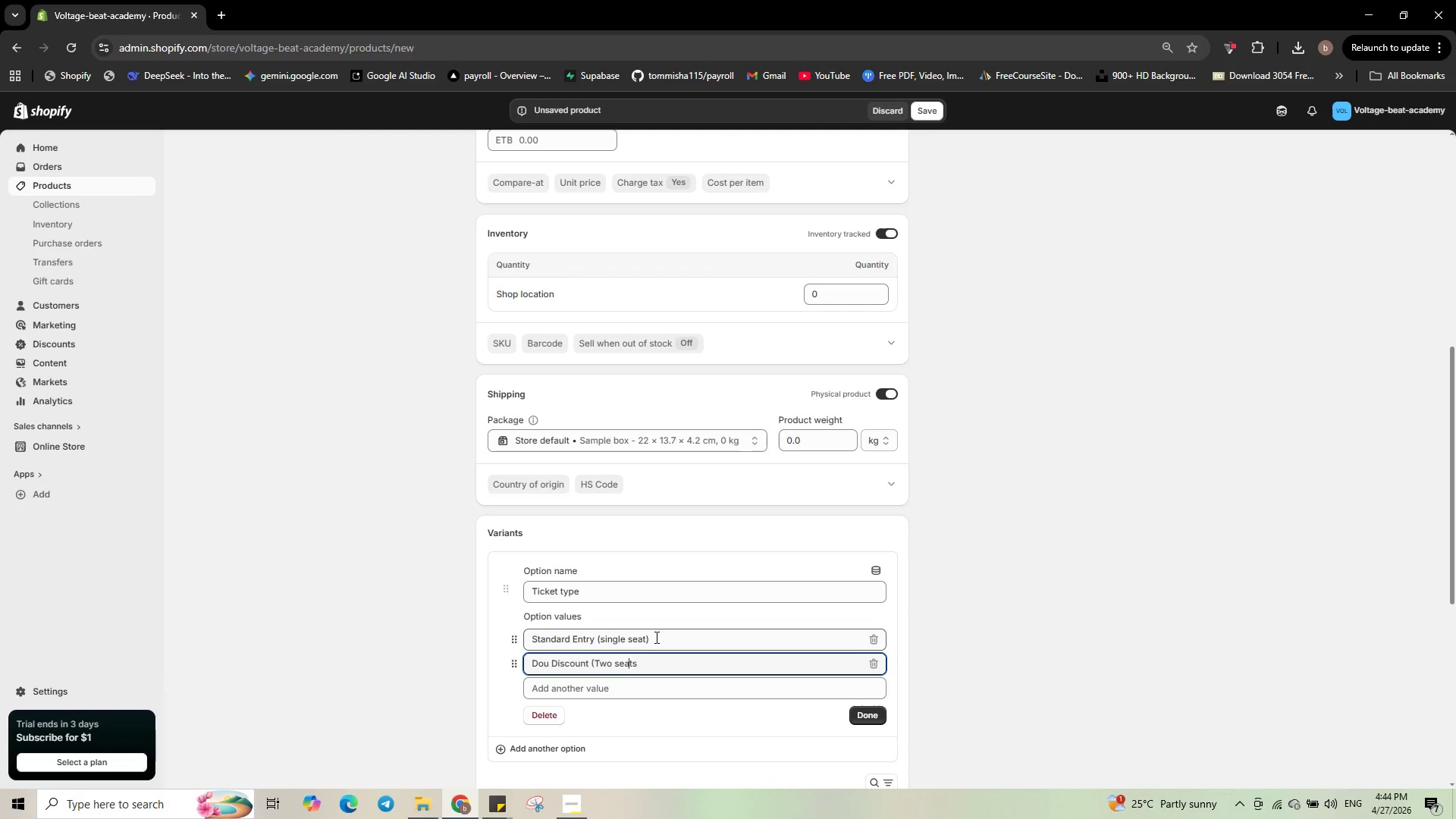 
key(ArrowLeft)
 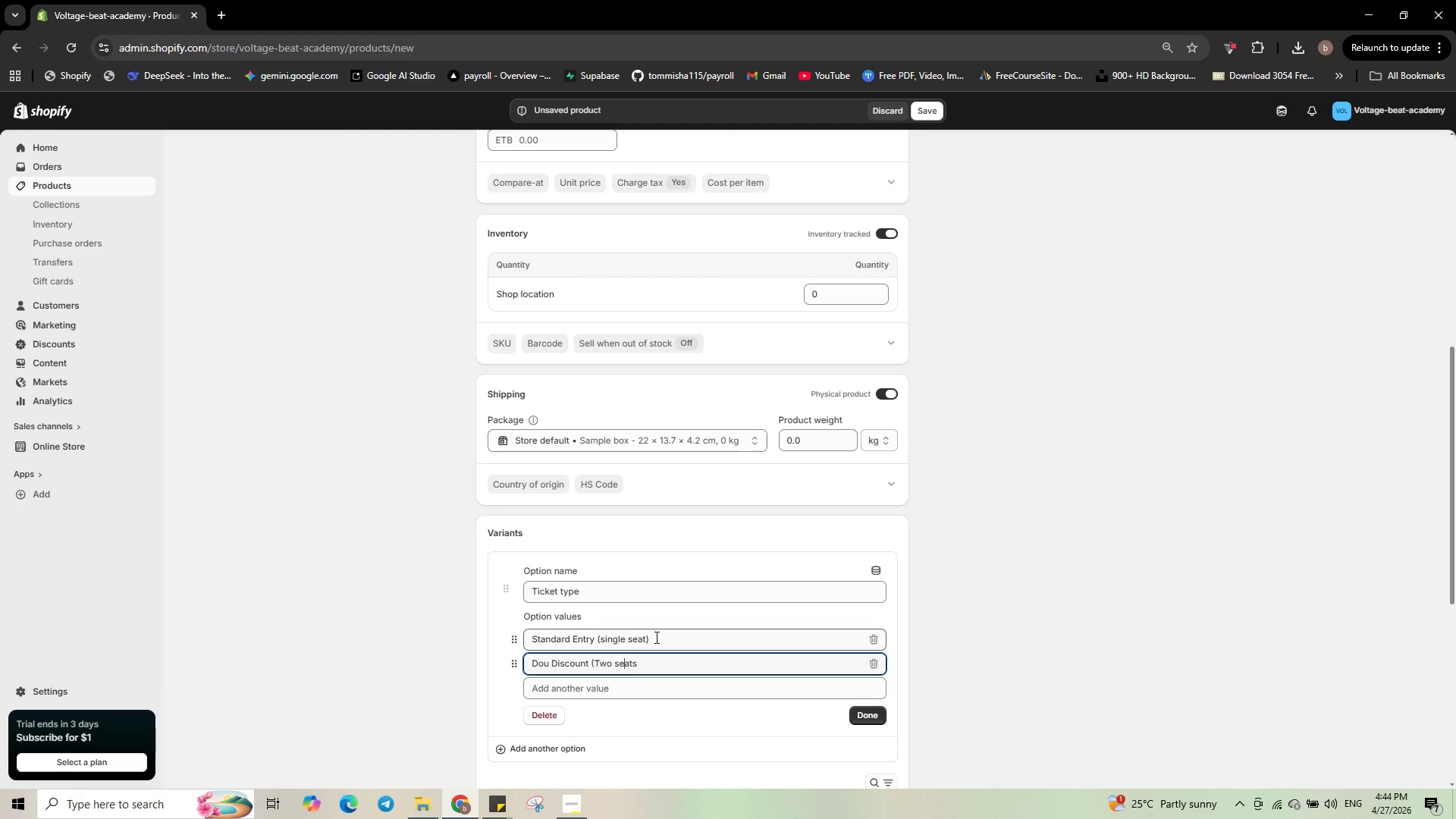 
key(ArrowLeft)
 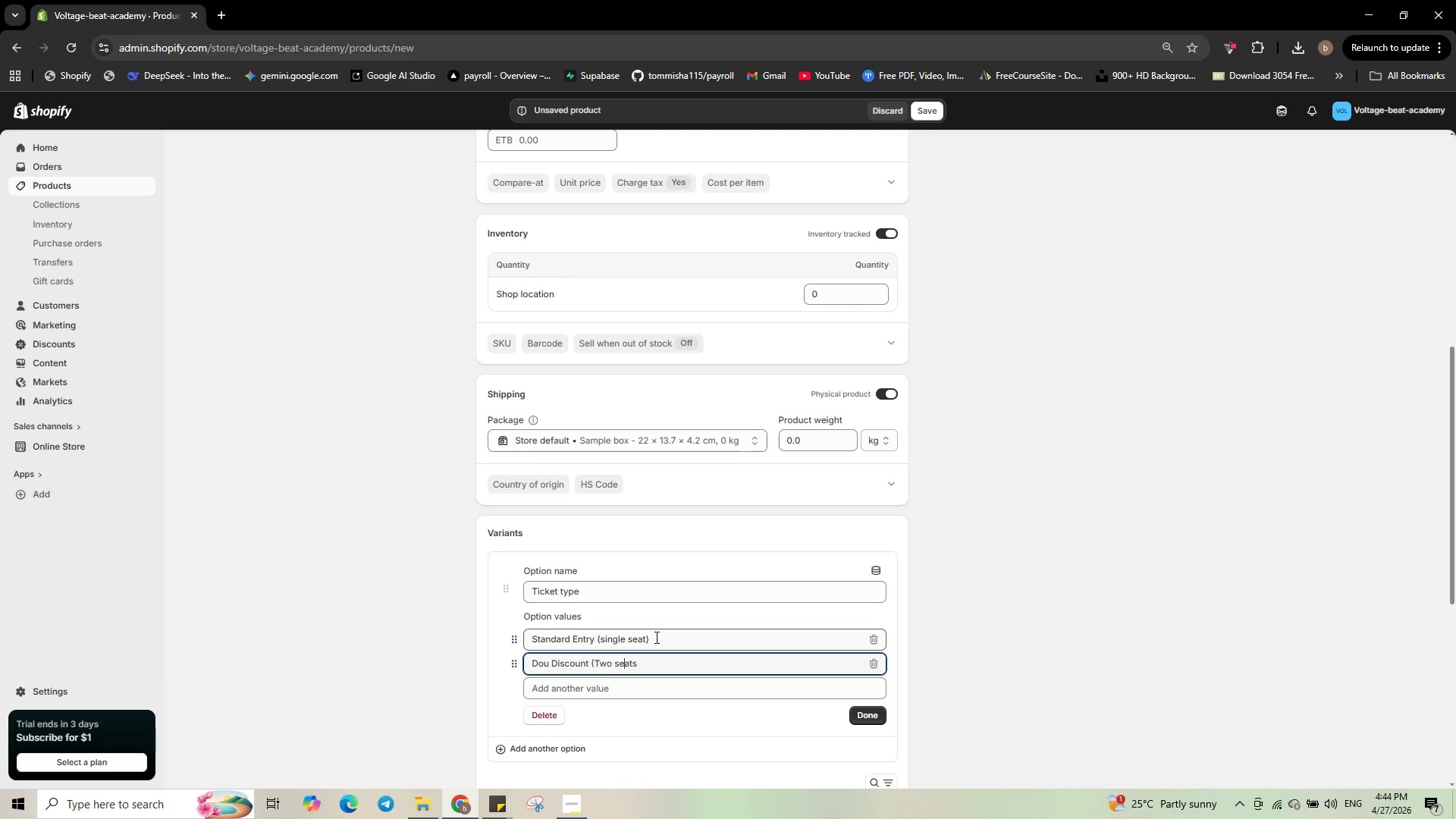 
key(ArrowLeft)
 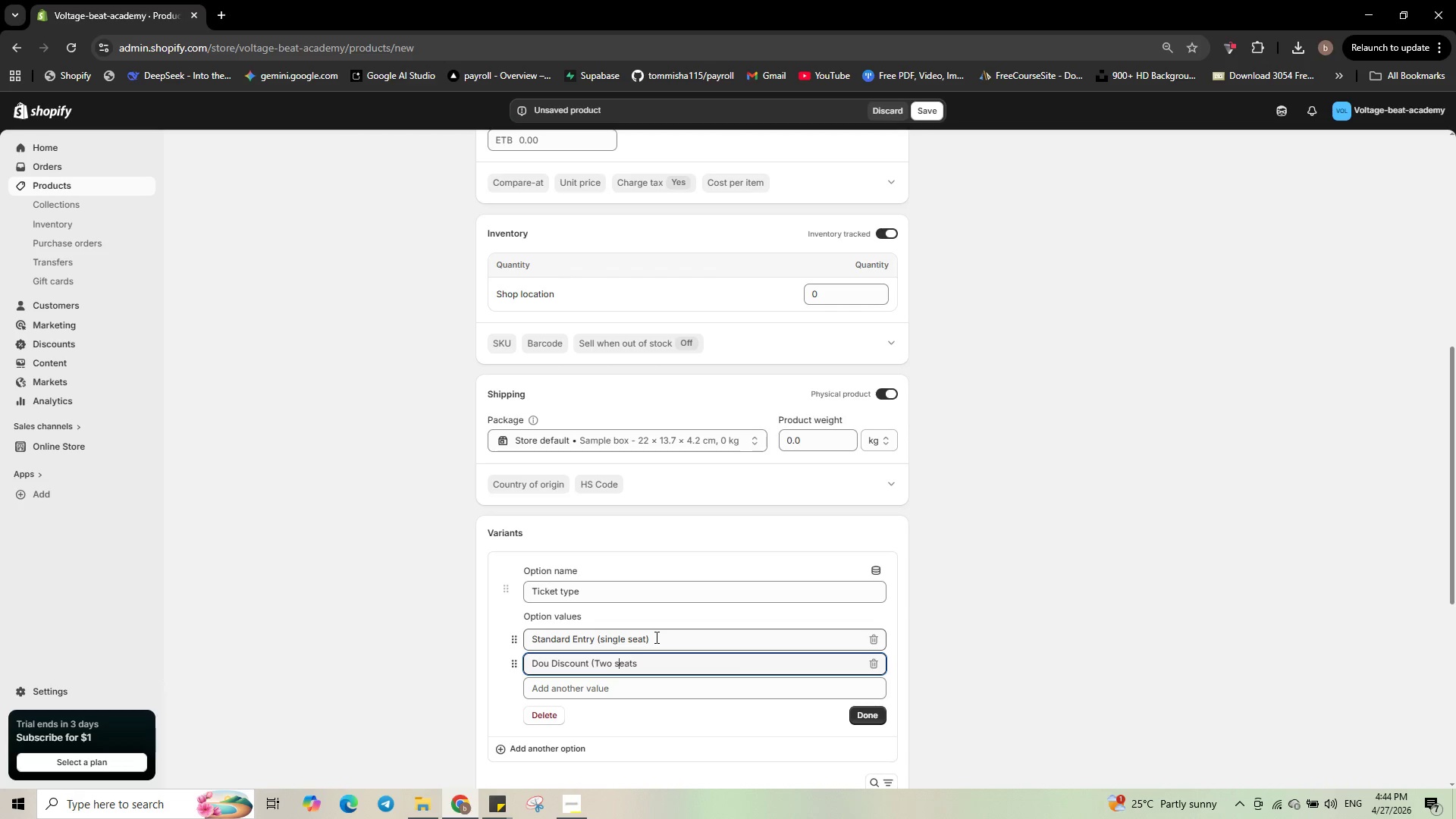 
key(Backspace)
 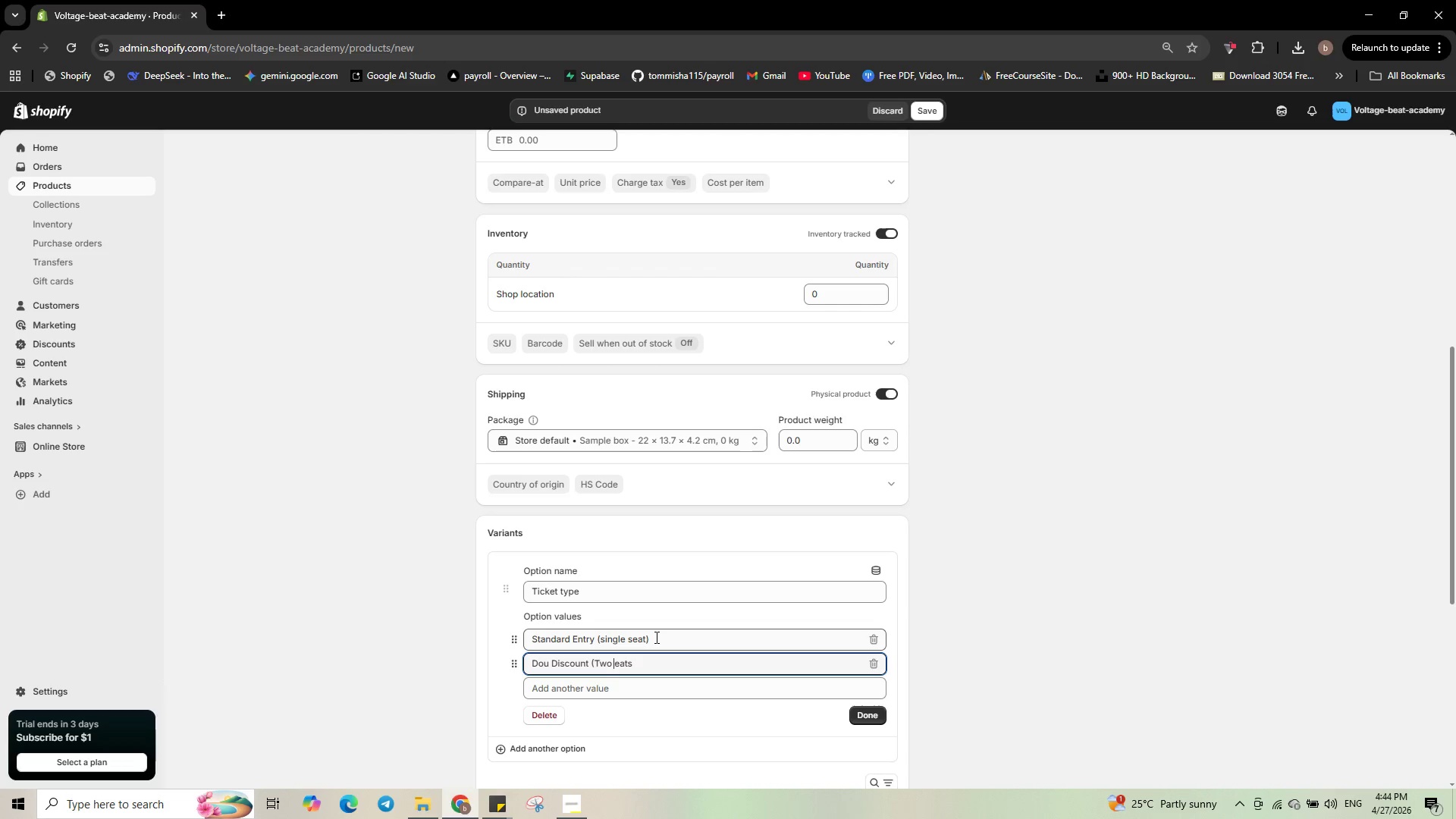 
key(Shift+ShiftLeft)
 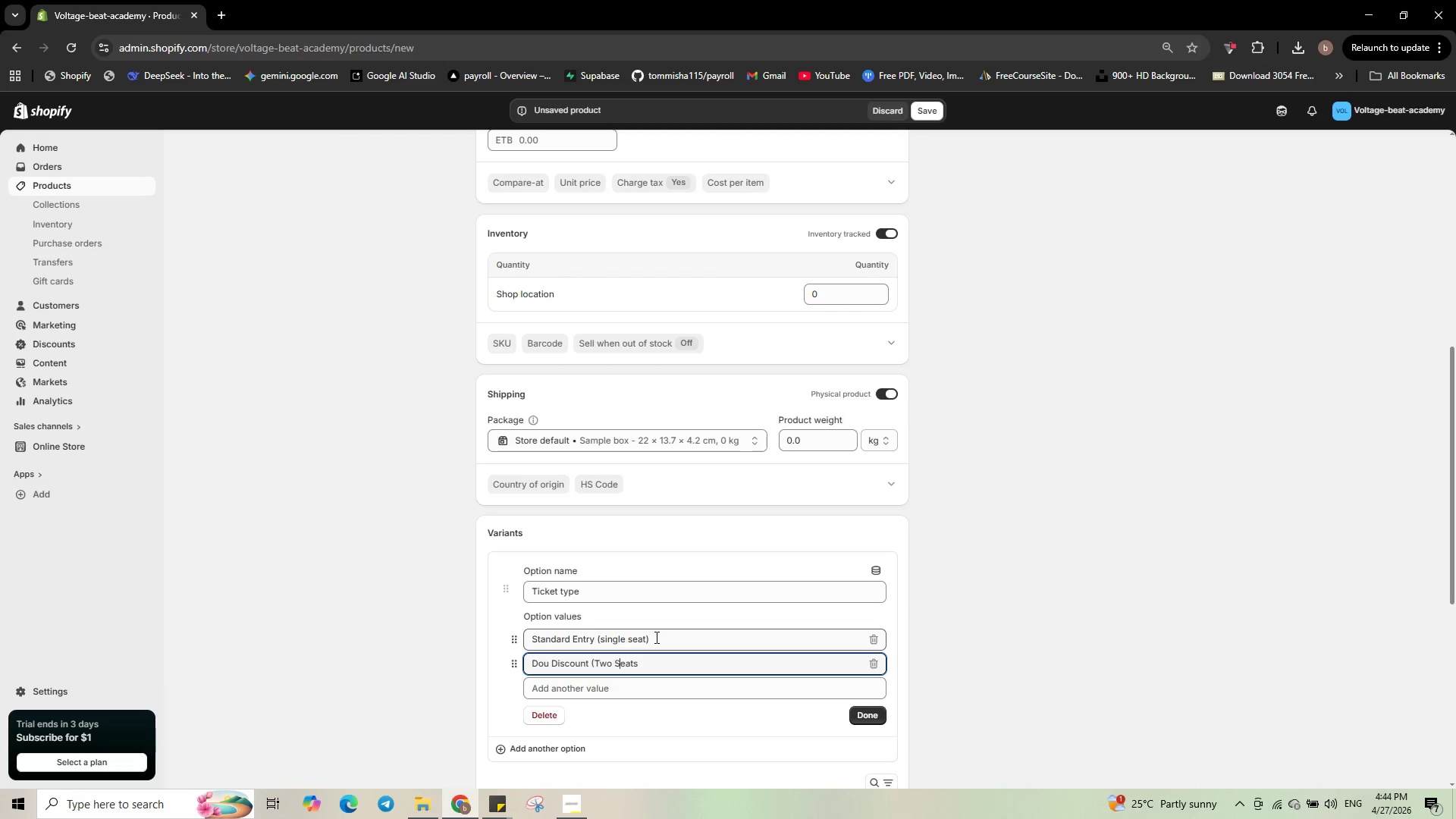 
key(Shift+S)
 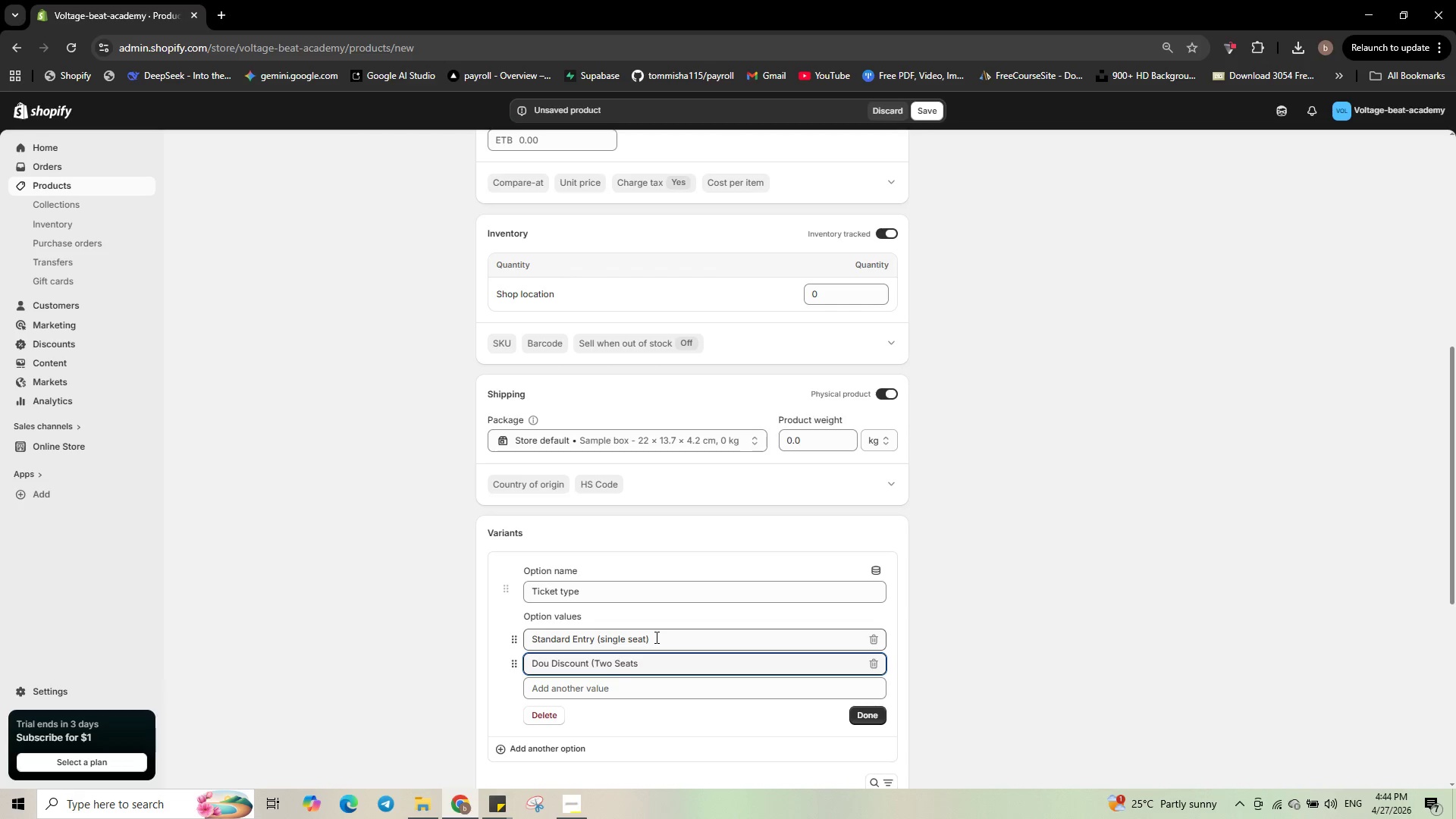 
key(ArrowRight)
 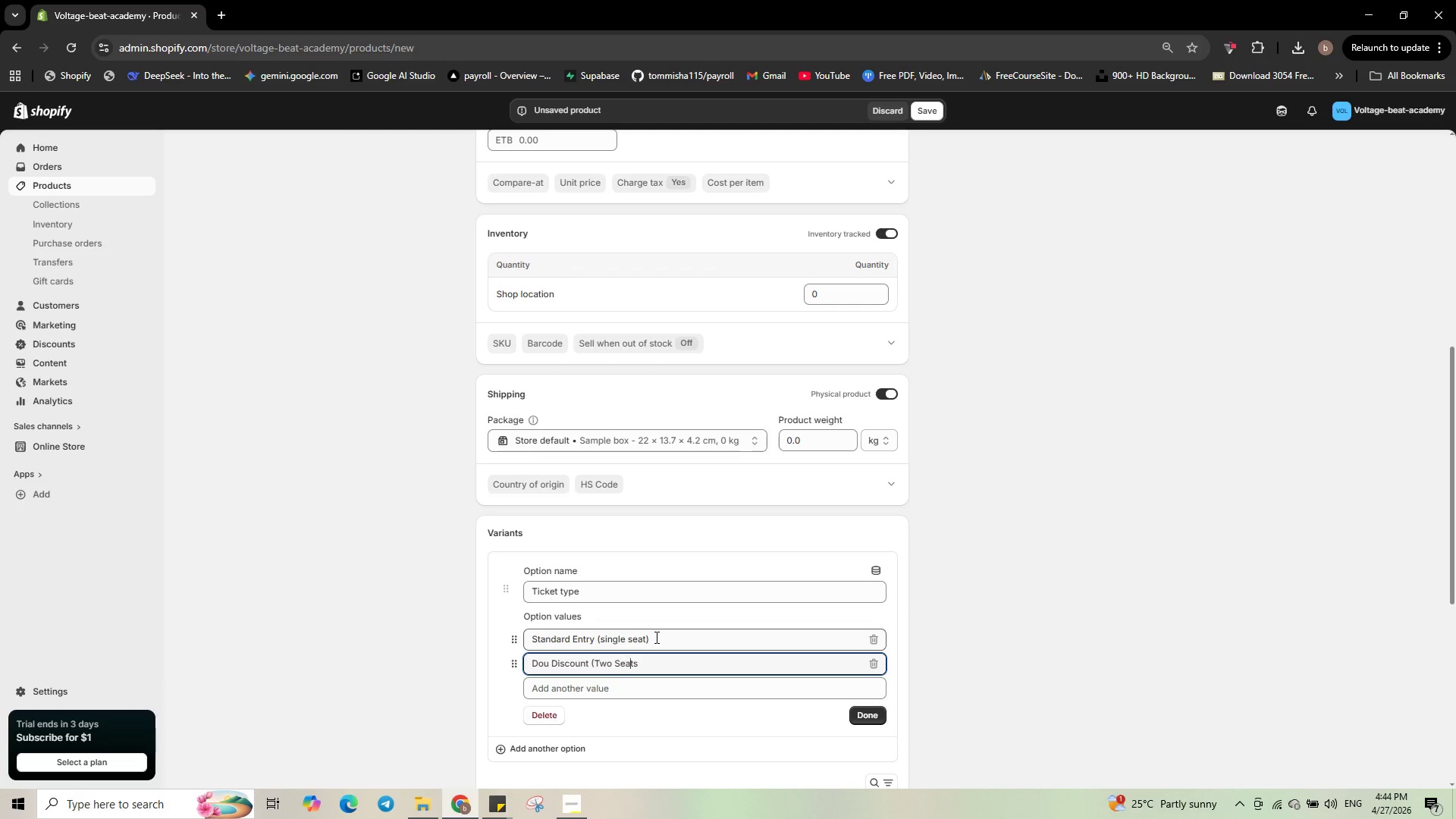 
key(ArrowRight)
 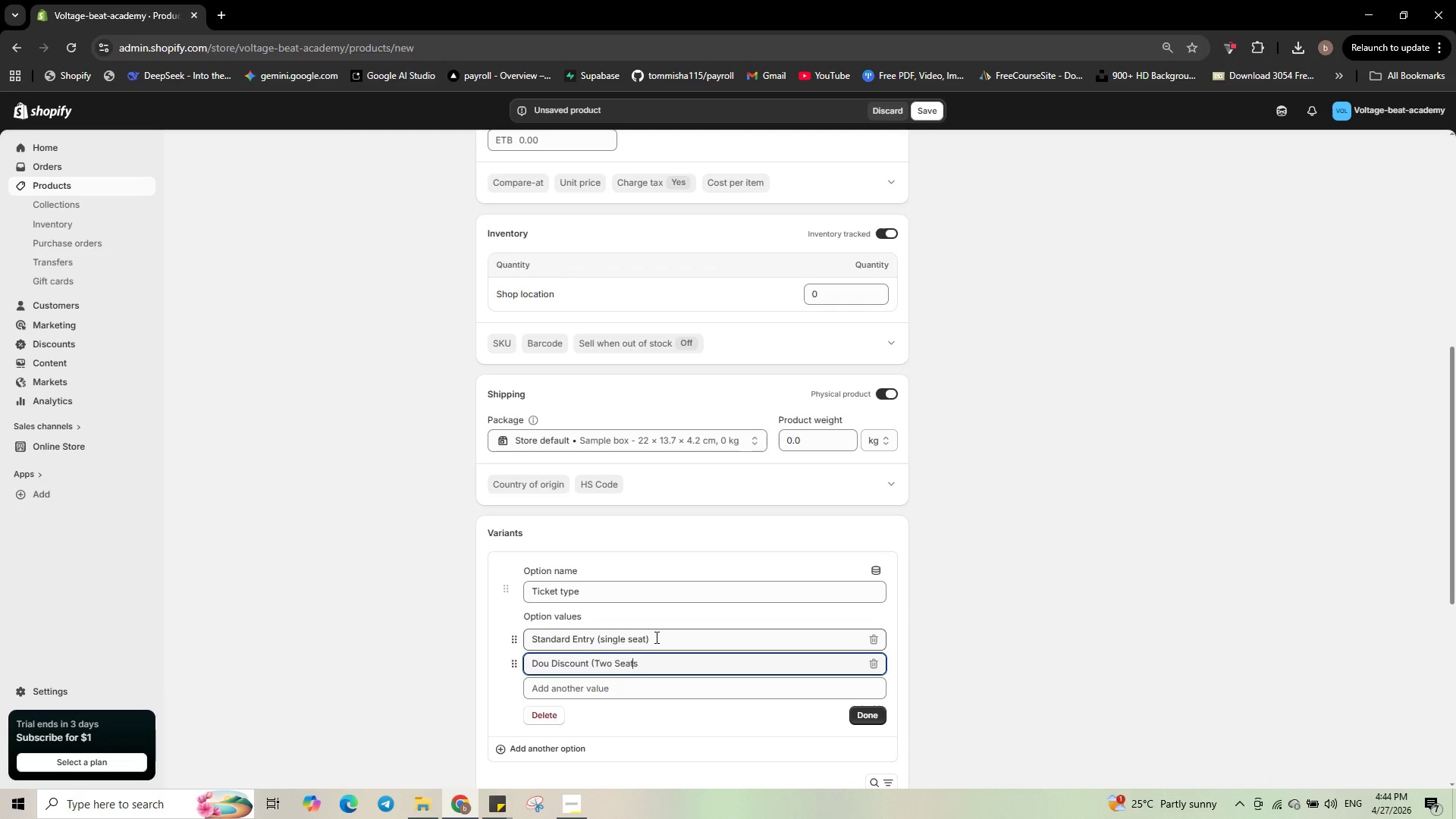 
key(ArrowRight)
 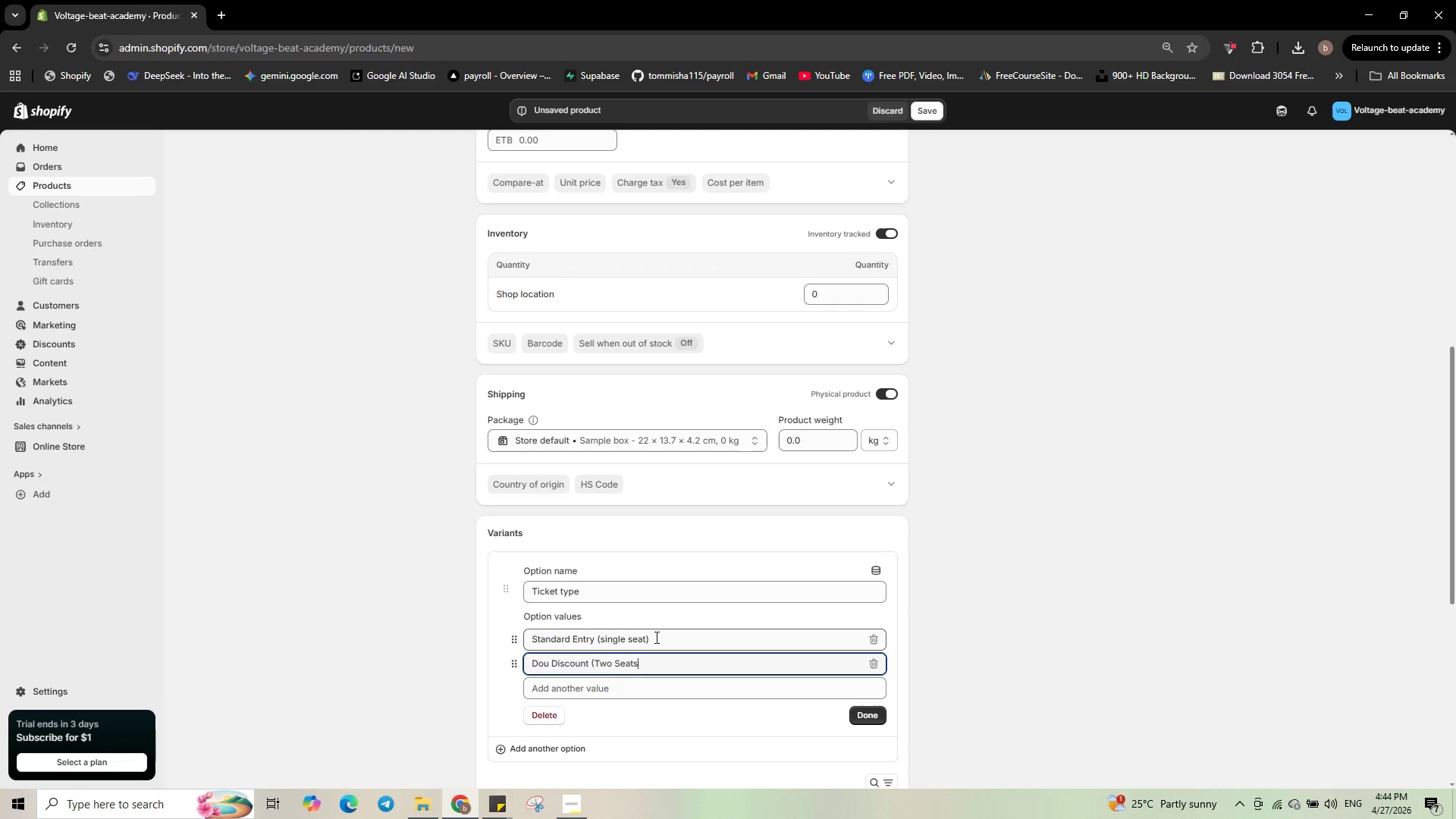 
key(ArrowRight)
 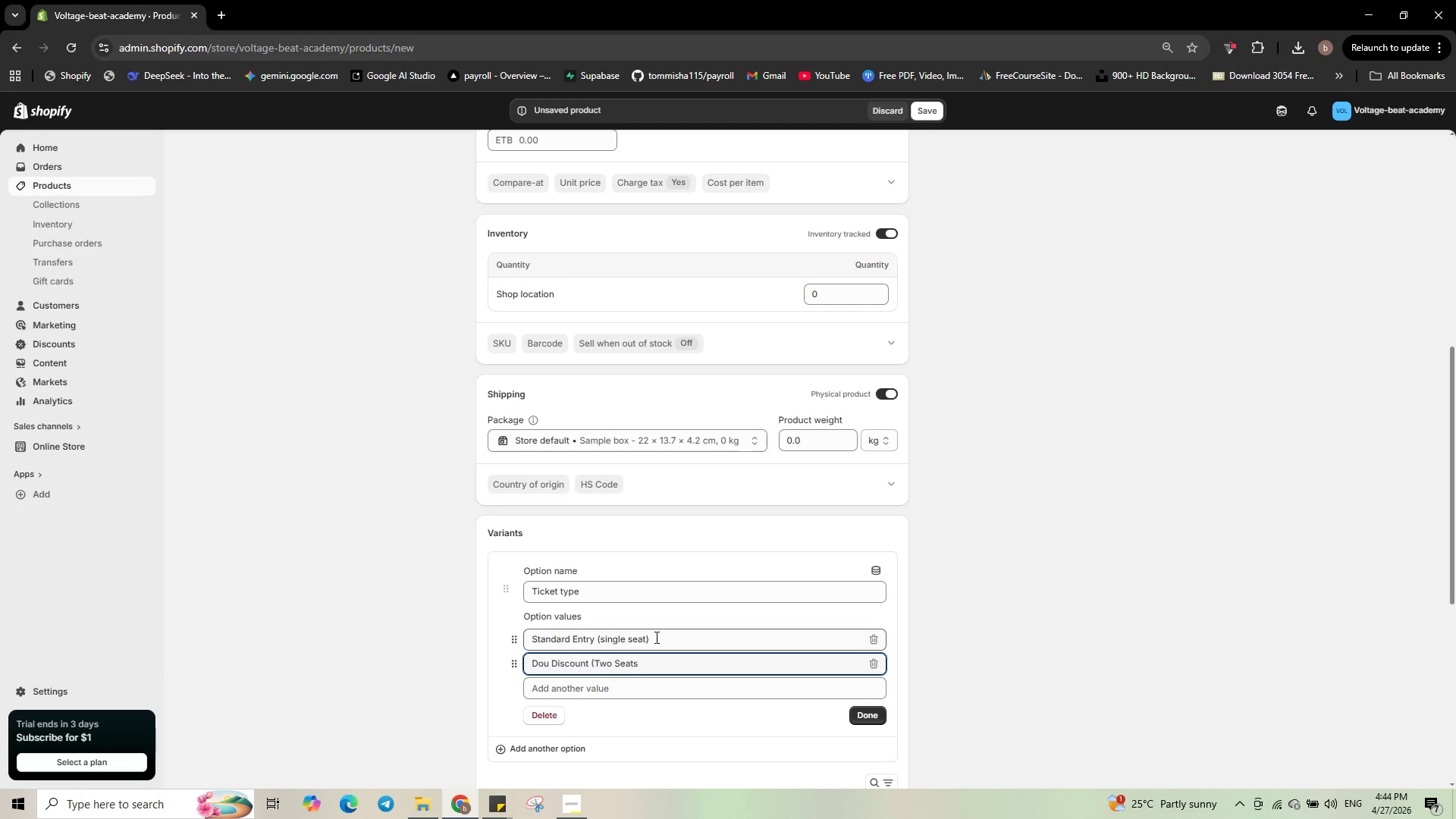 
key(Shift+0)
 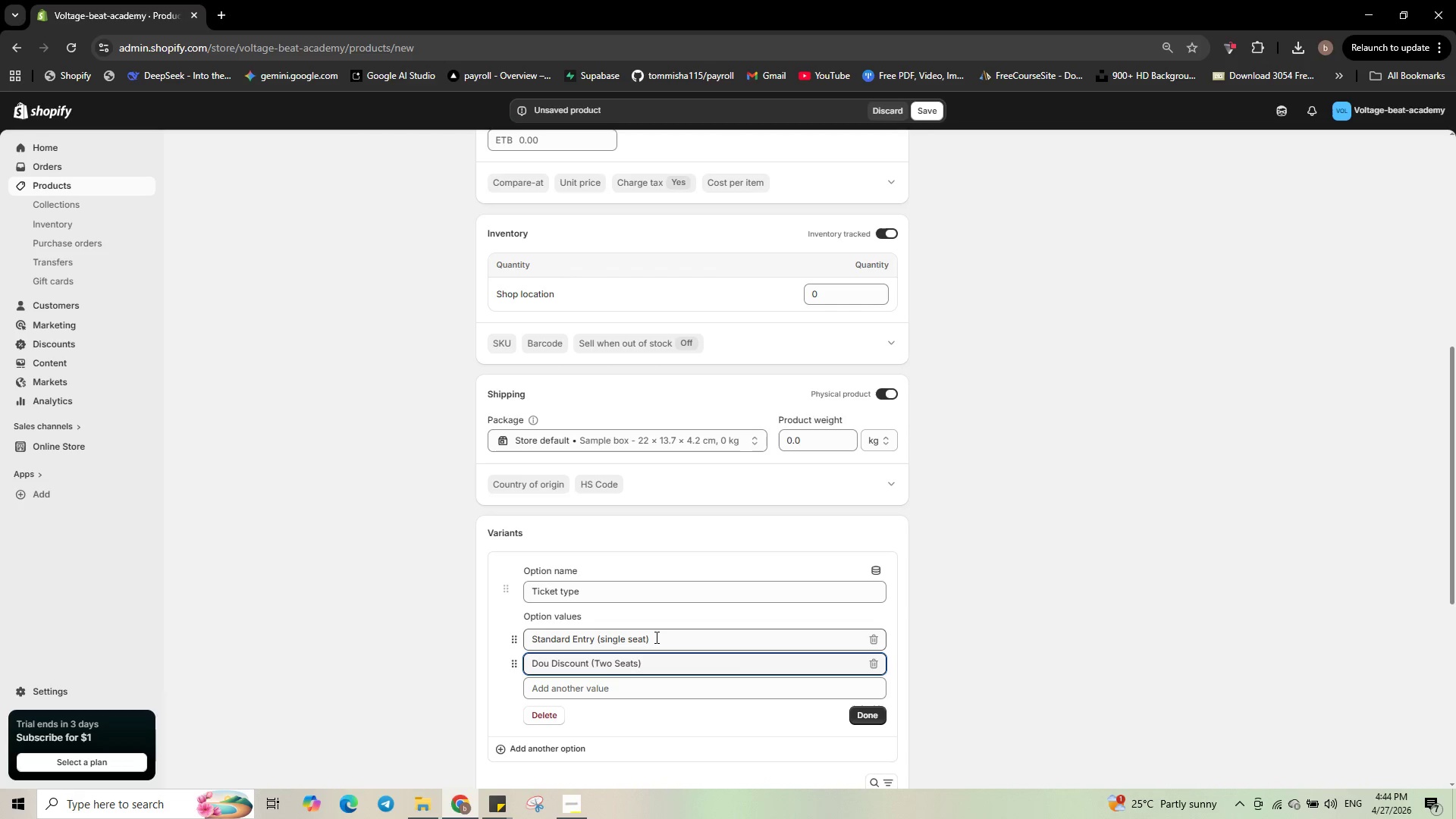 
key(Enter)
 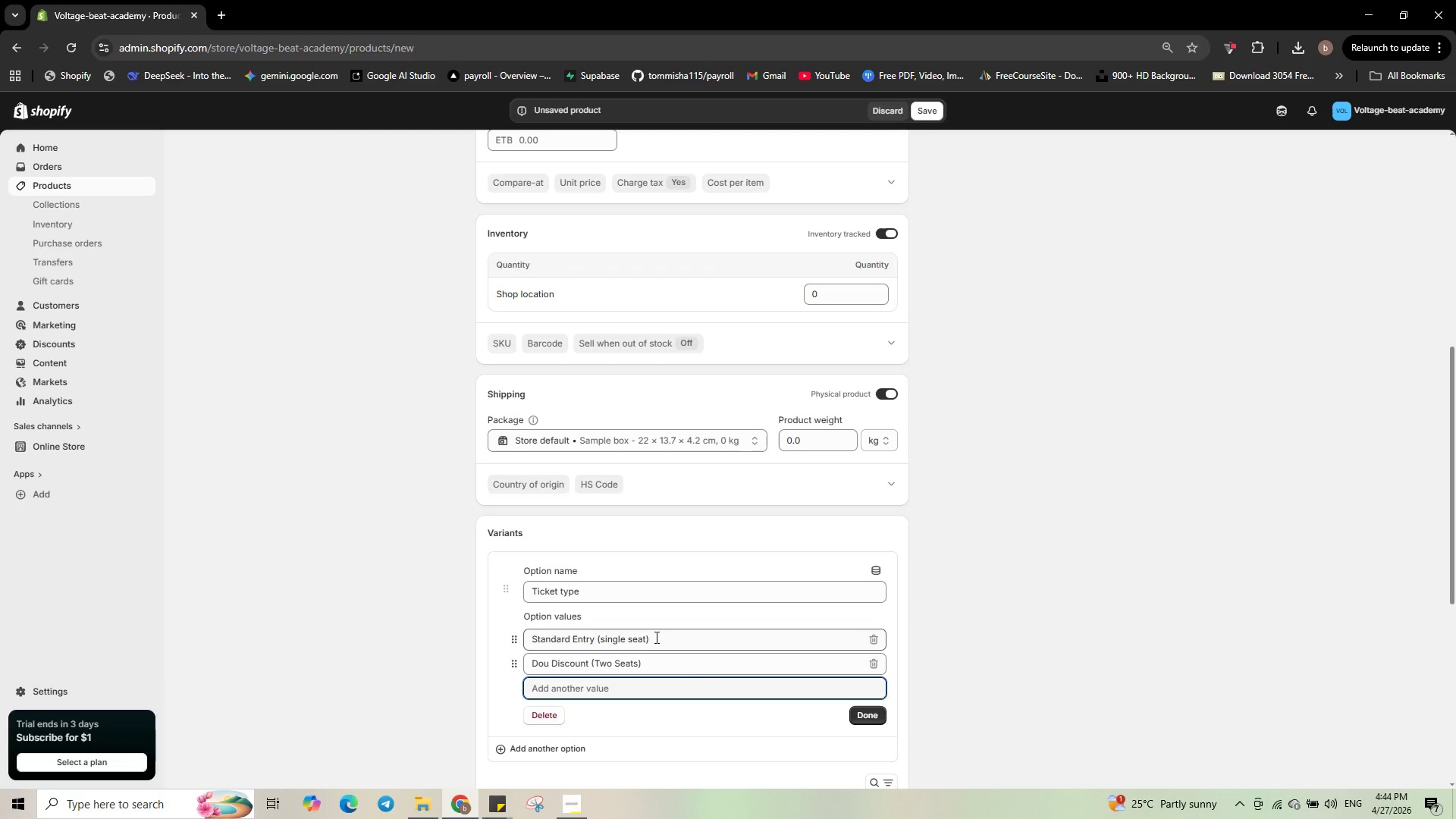 
left_click([655, 637])
 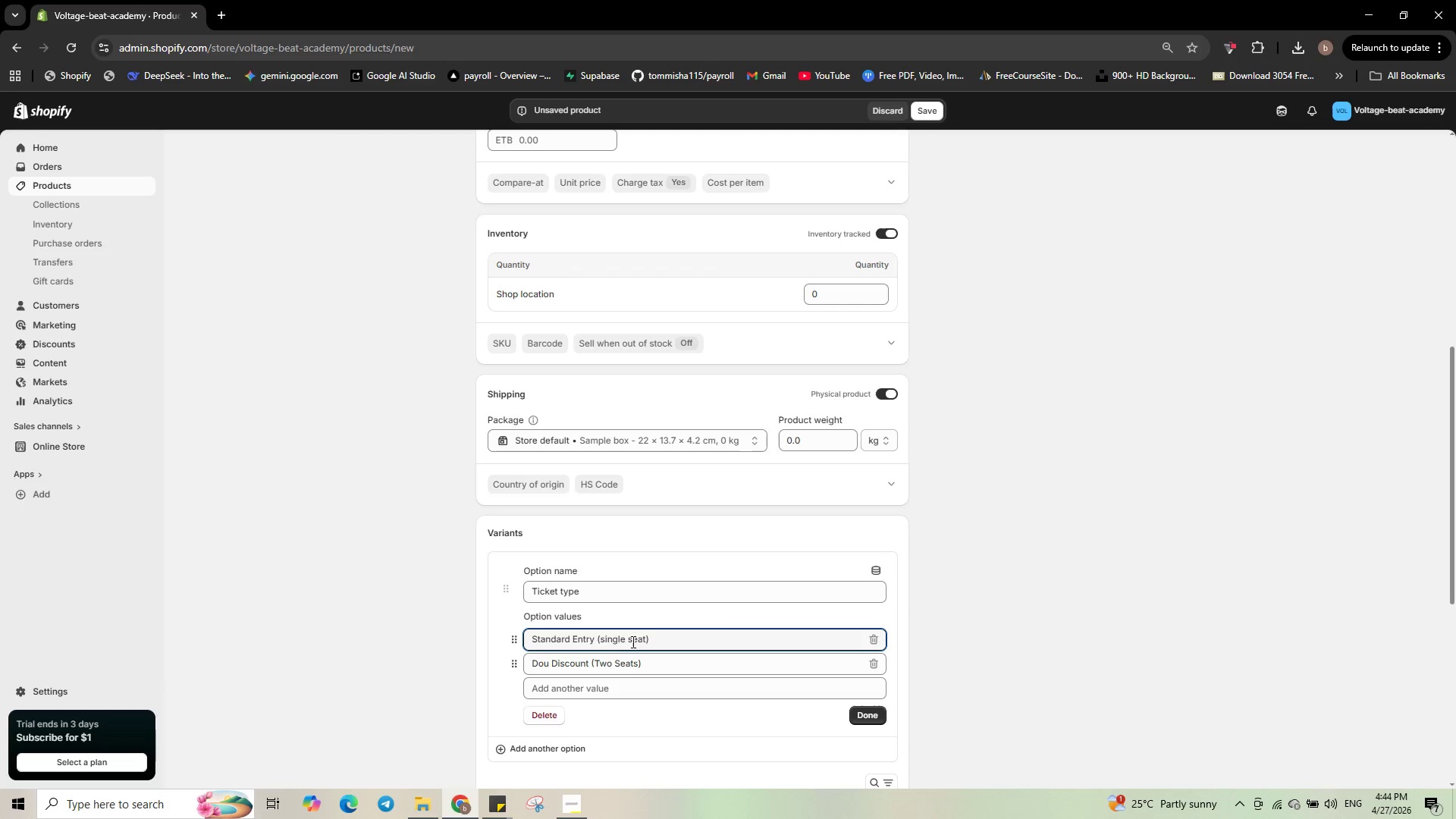 
left_click([632, 639])
 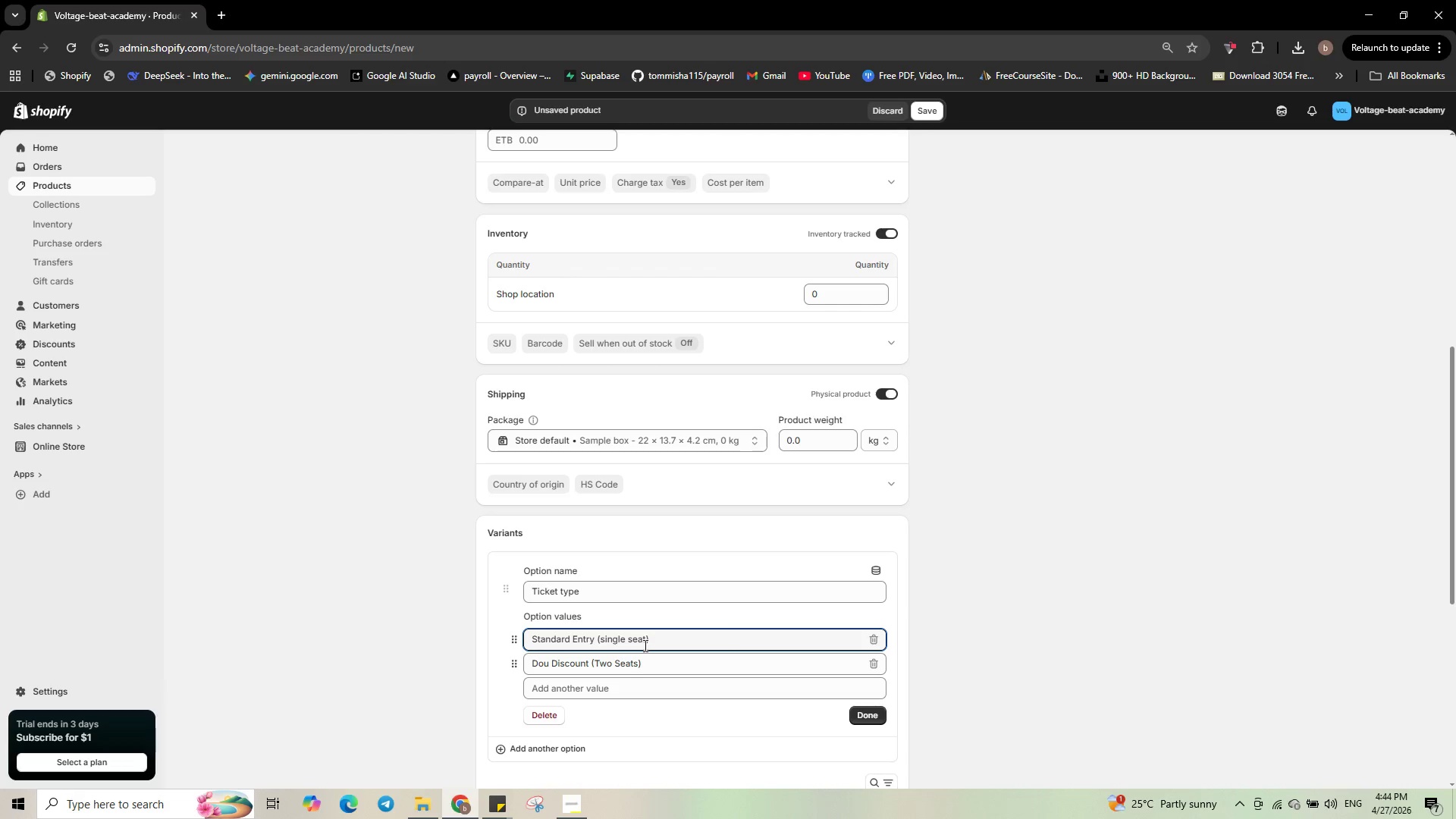 
key(Backspace)
 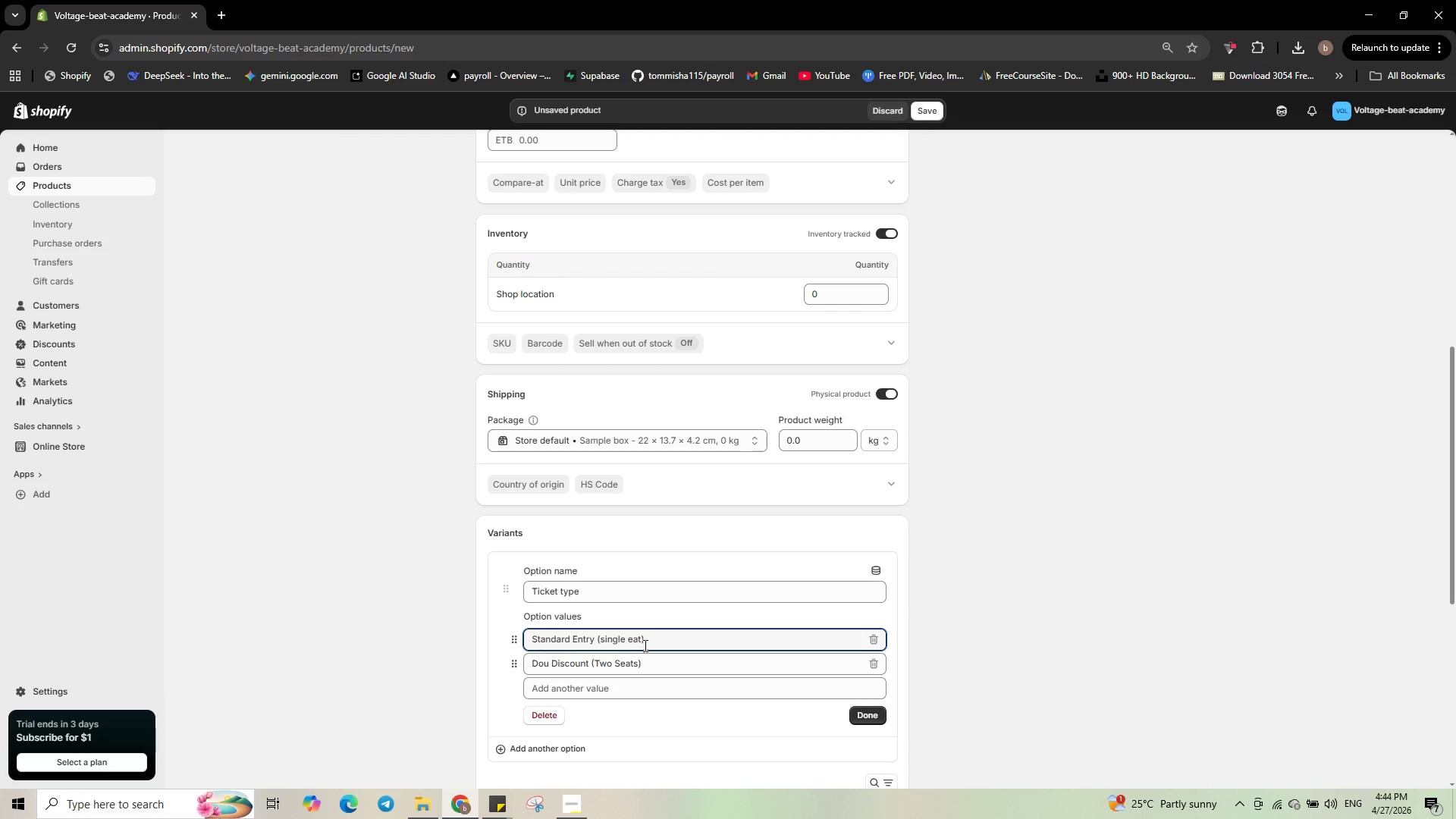 
key(Shift+S)
 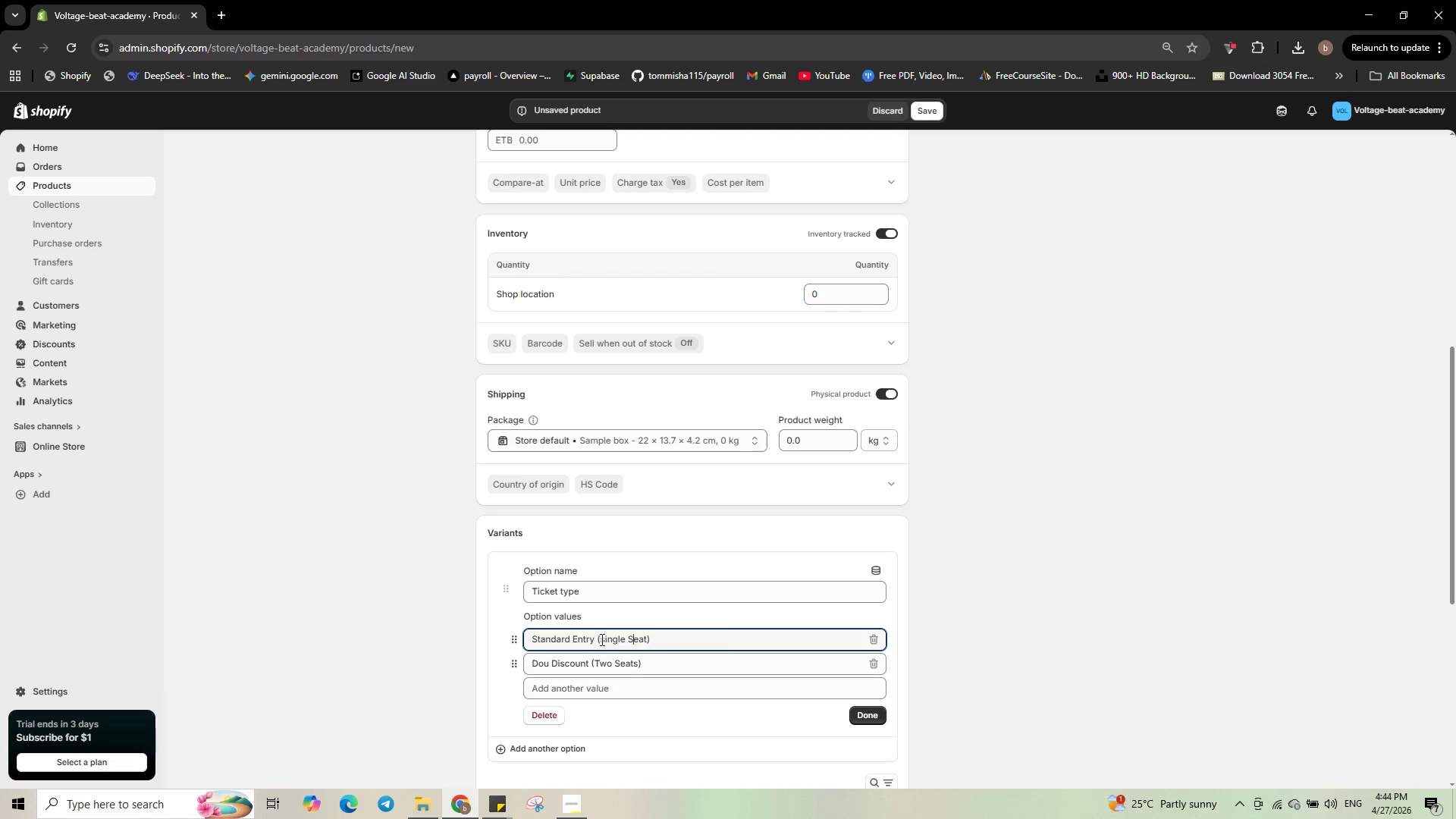 
left_click([604, 638])
 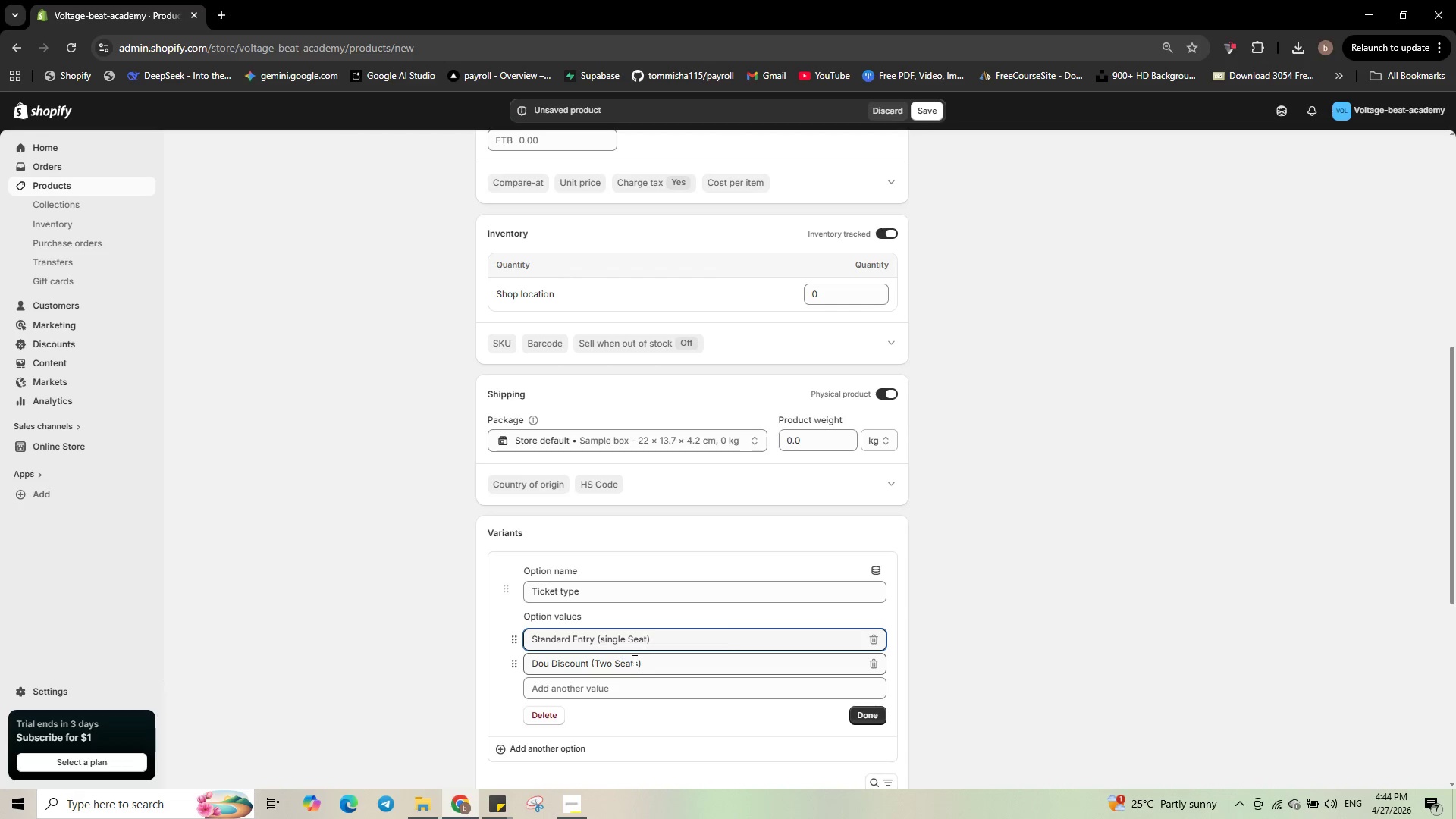 
key(Backspace)
 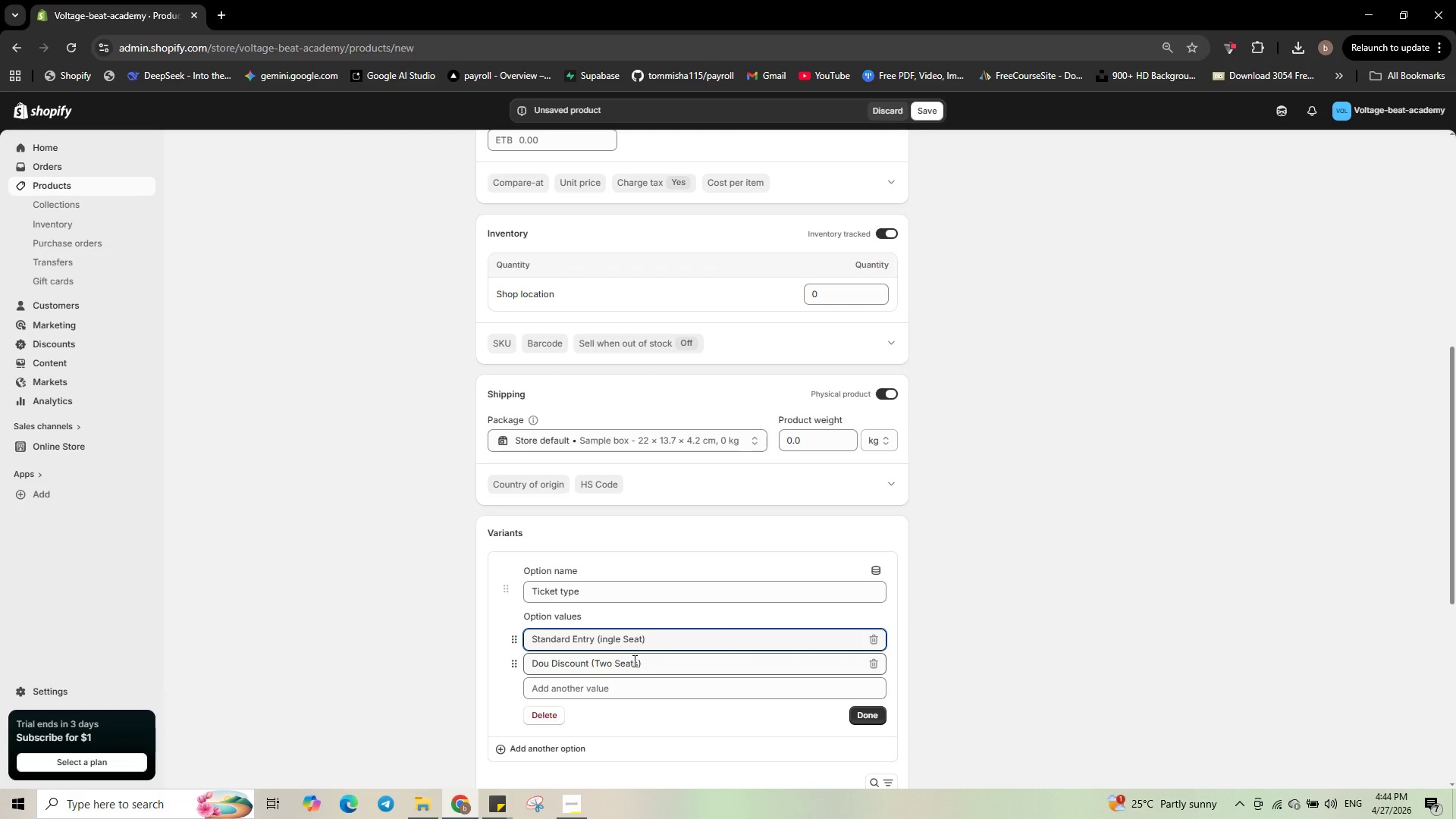 
key(Shift+ShiftLeft)
 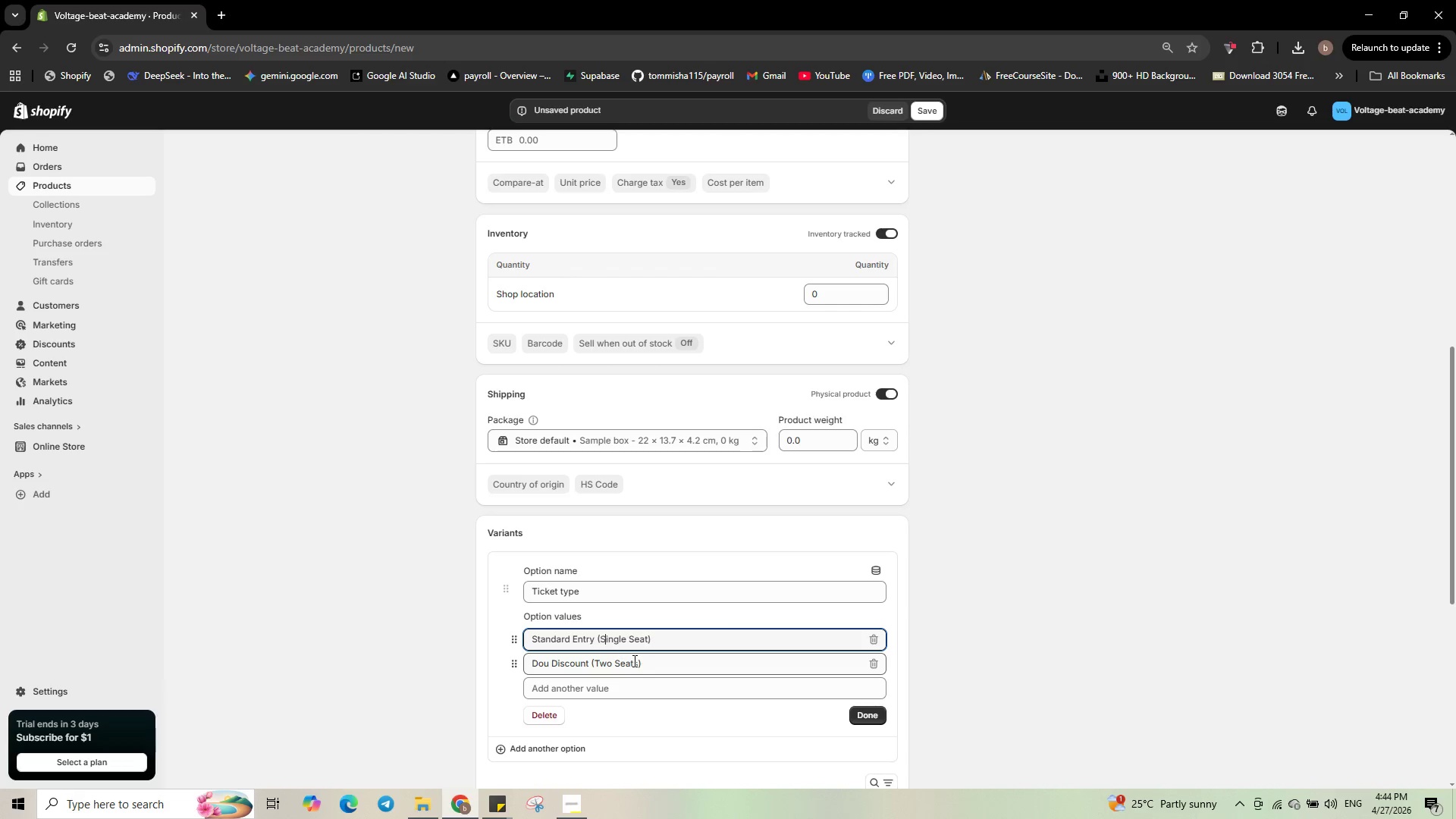 
key(Shift+S)
 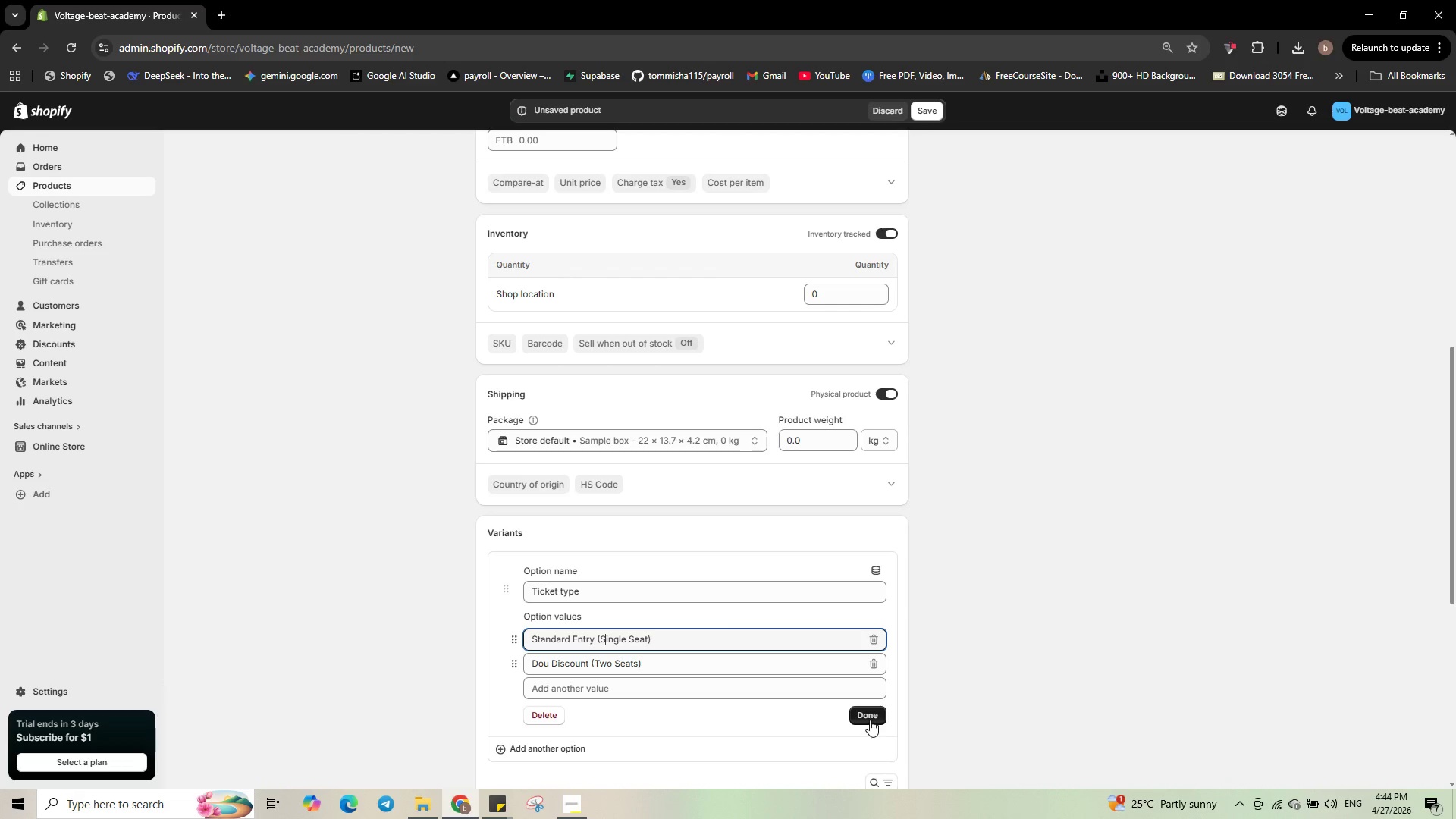 
left_click([869, 714])
 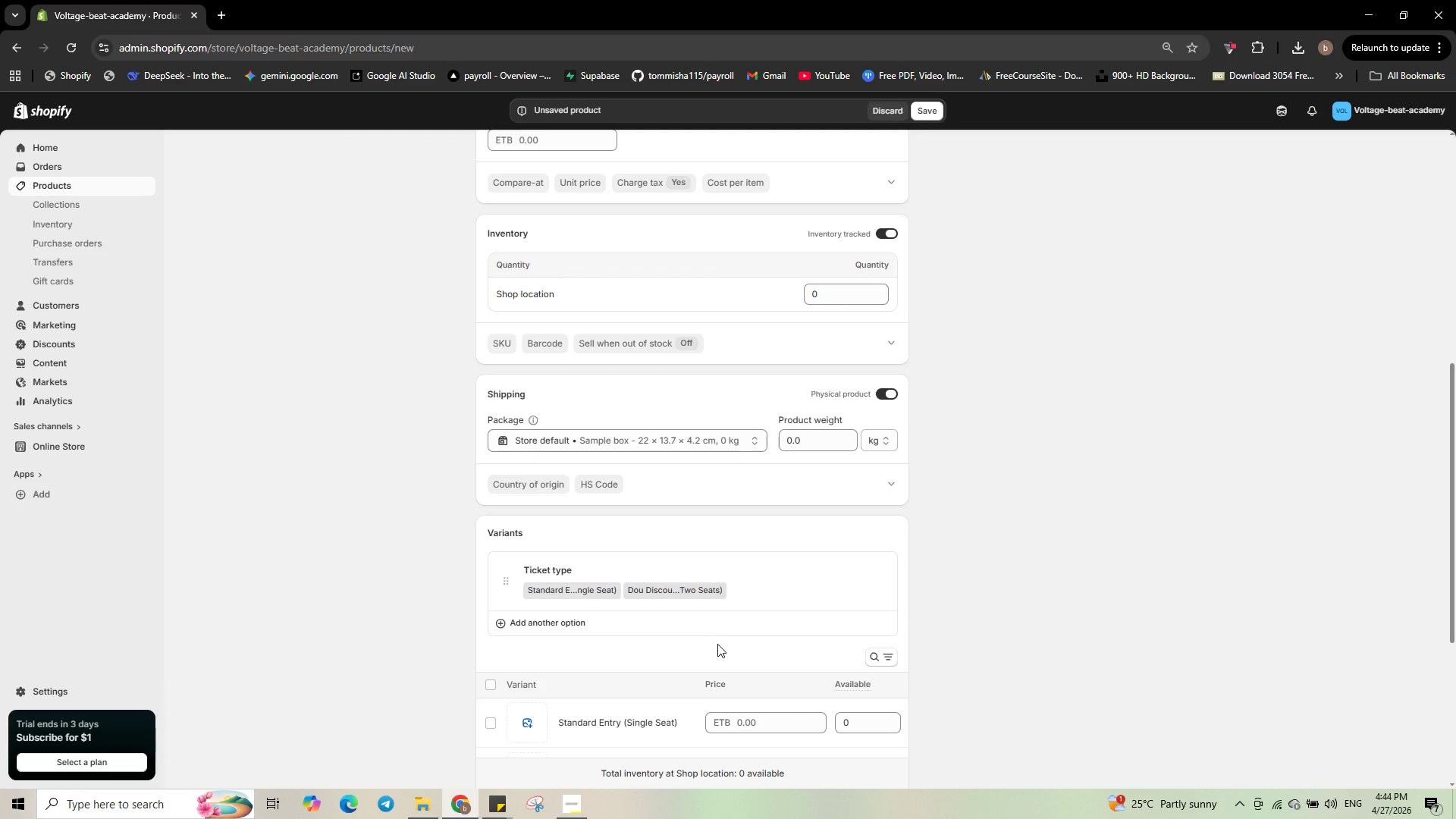 
scroll: coordinate [720, 686], scroll_direction: down, amount: 1.0
 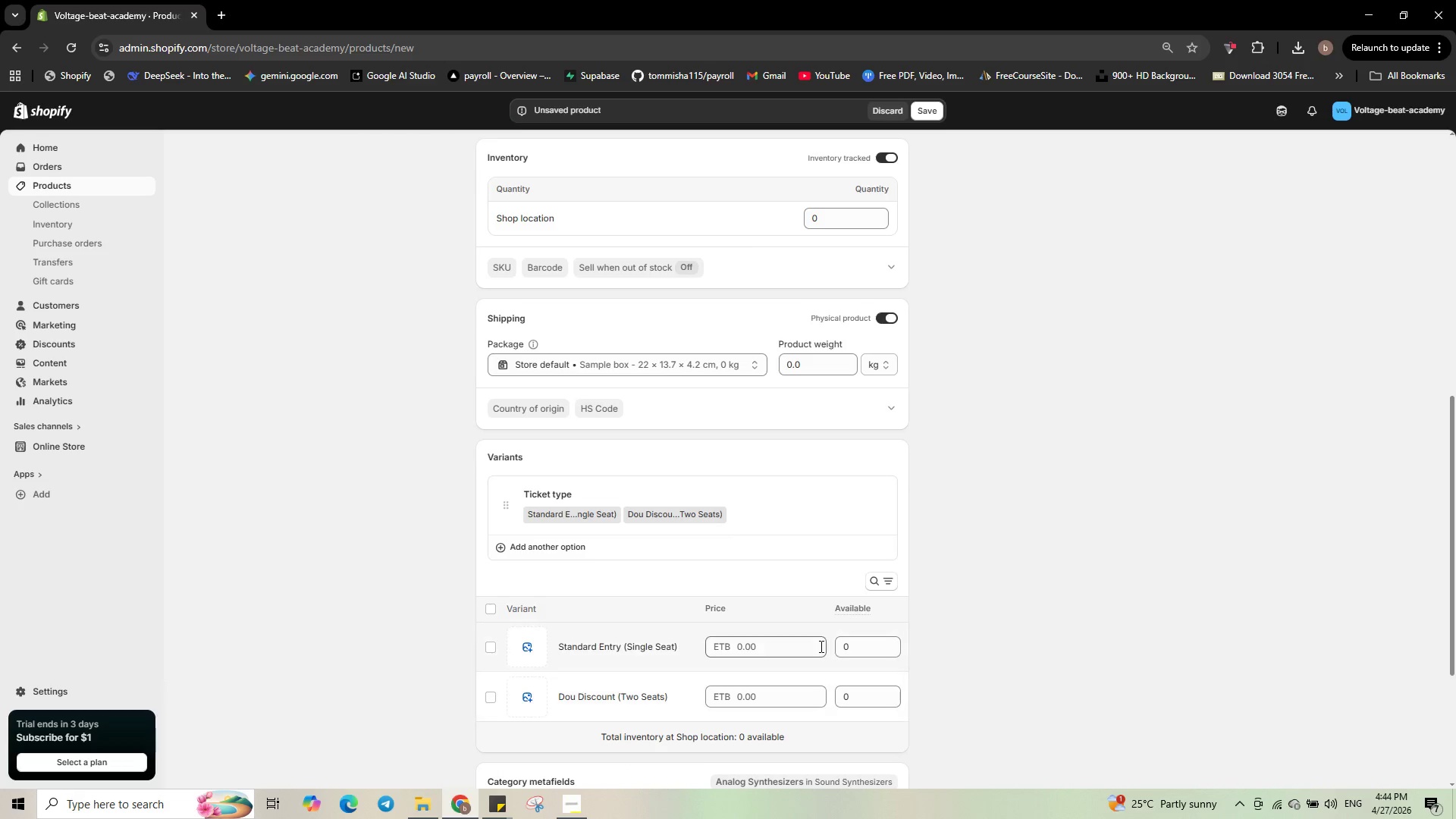 
left_click([814, 646])
 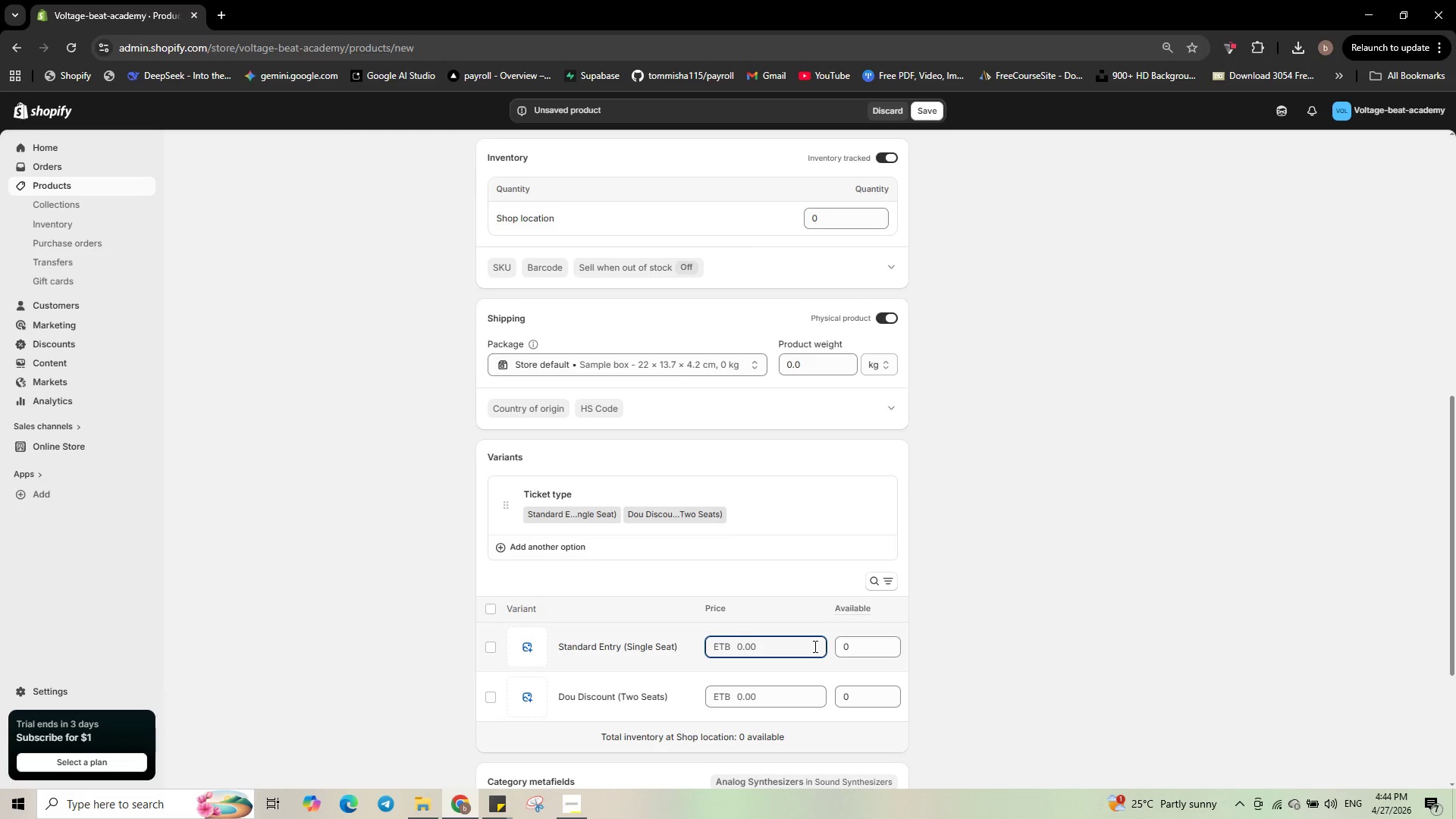 
key(Numpad1)
 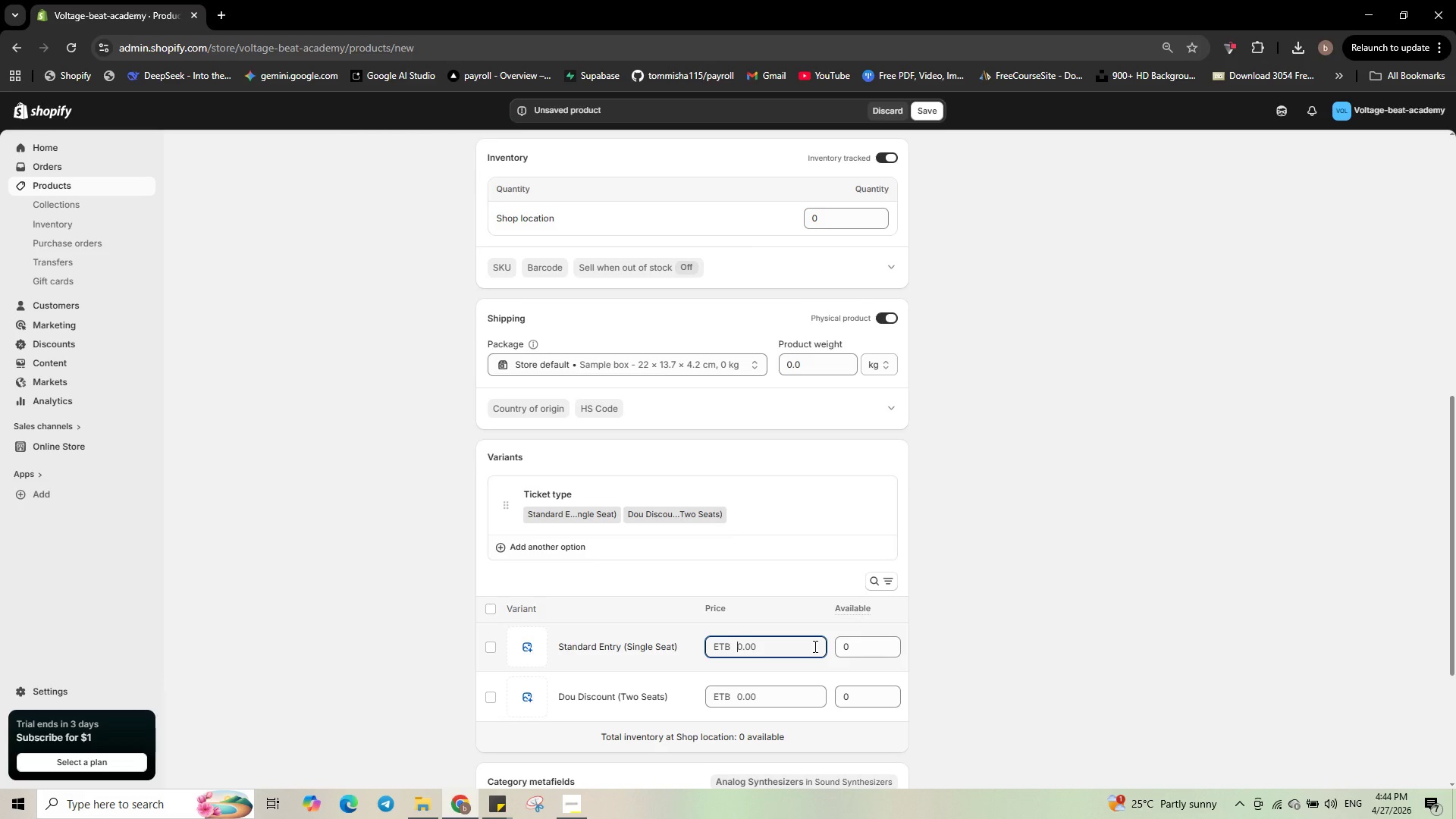 
key(Numpad4)
 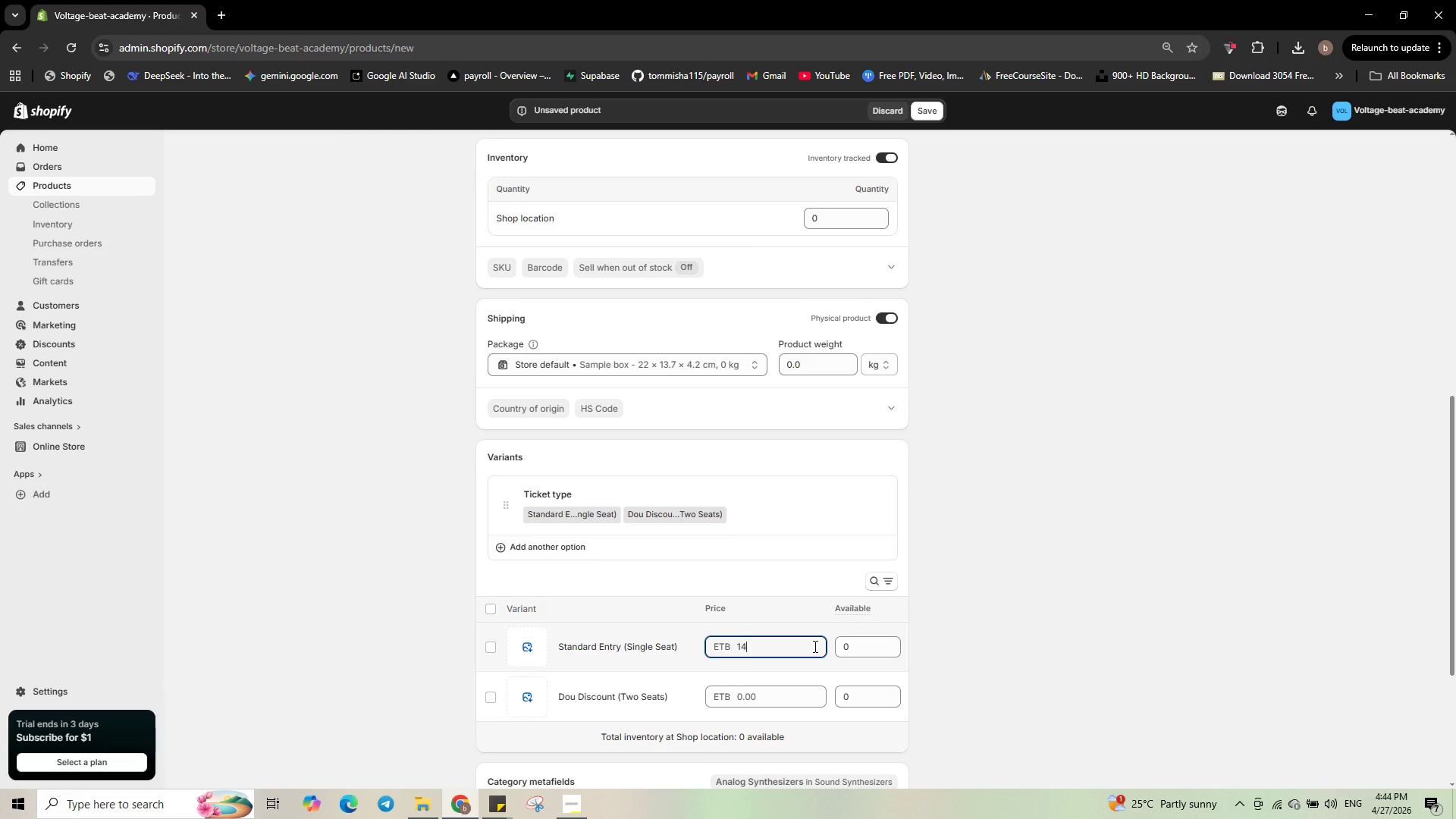 
key(Numpad9)
 